 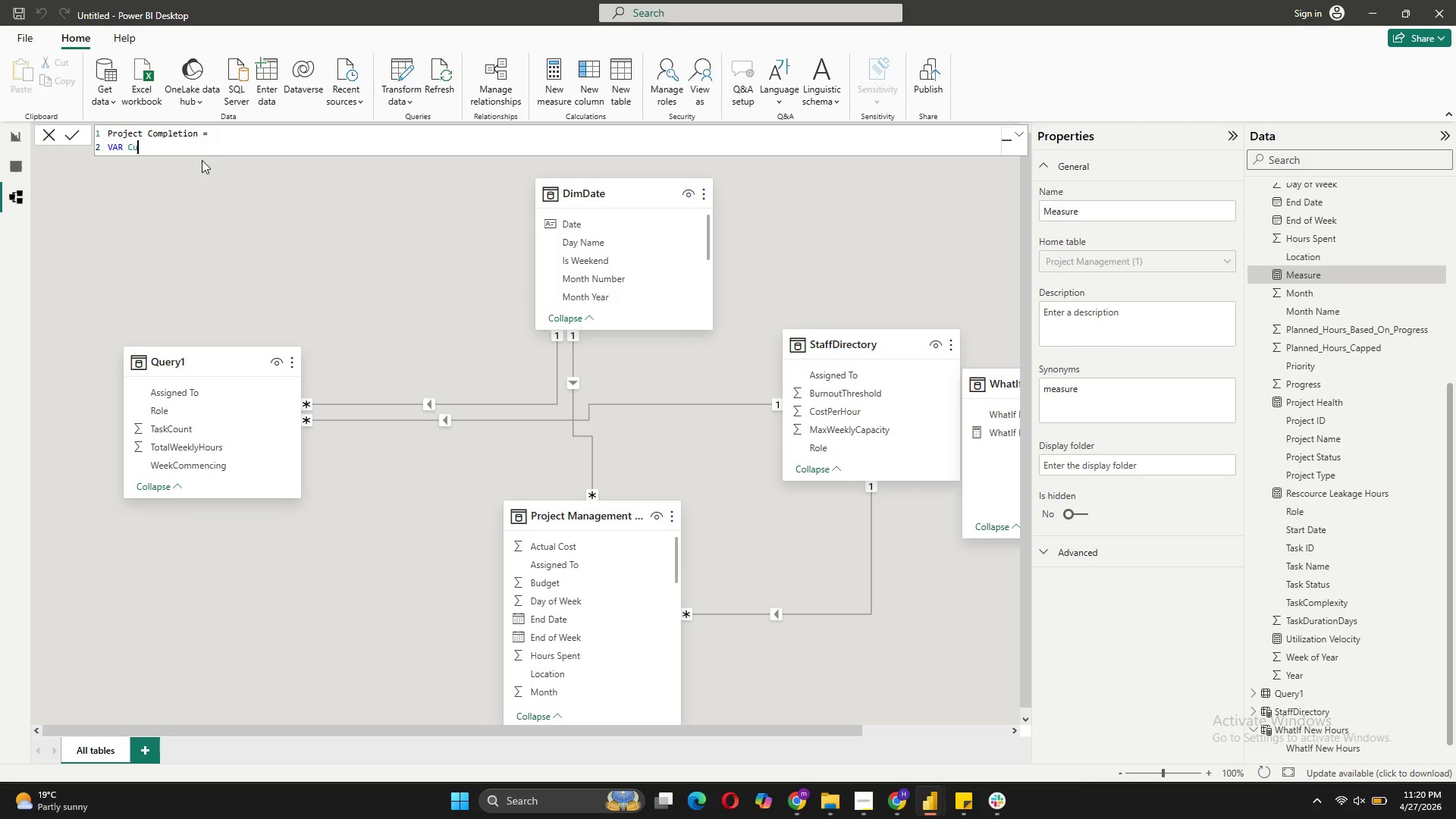 
hold_key(key=ShiftLeft, duration=0.67)
 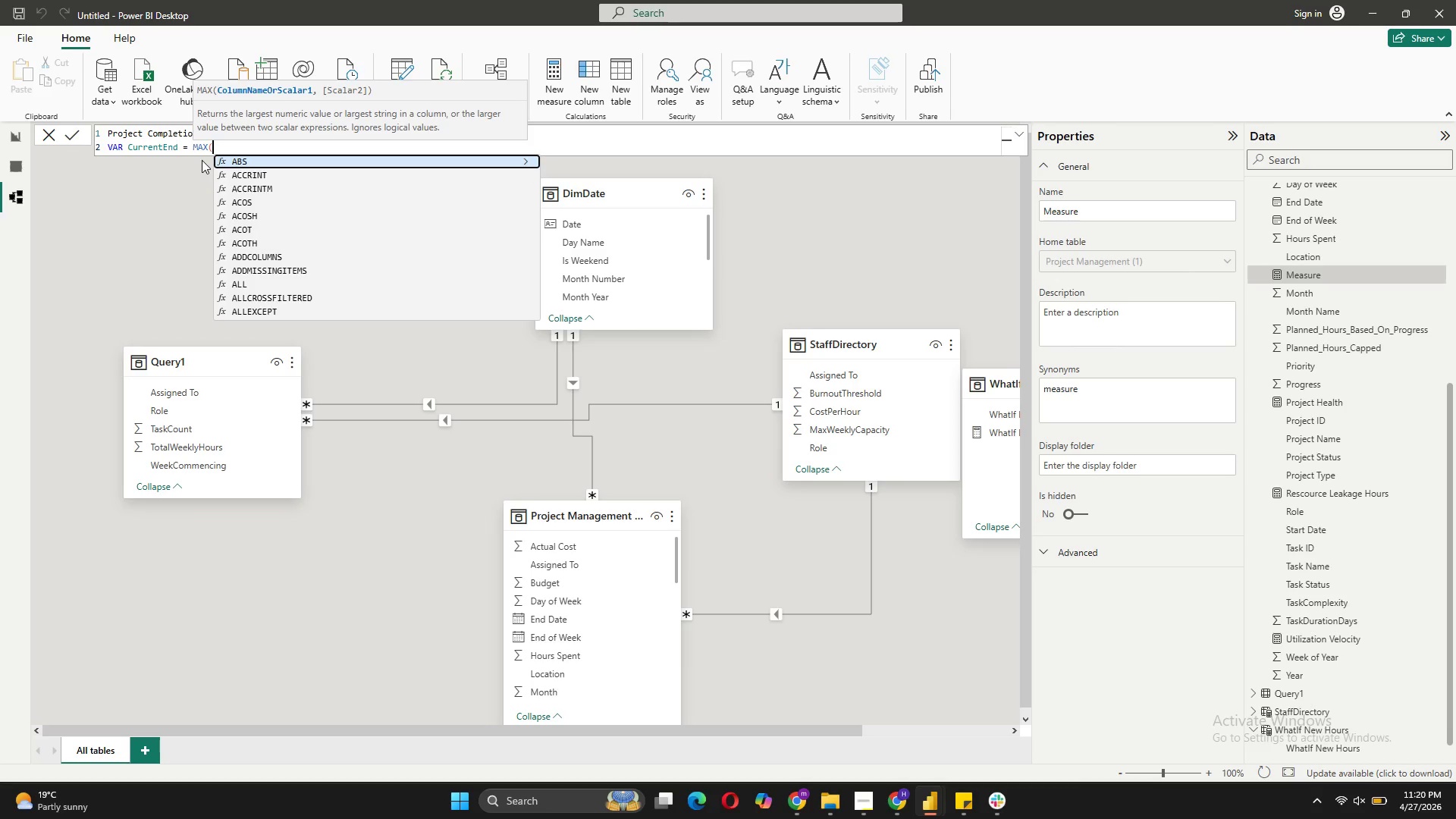 
type(PRO)
 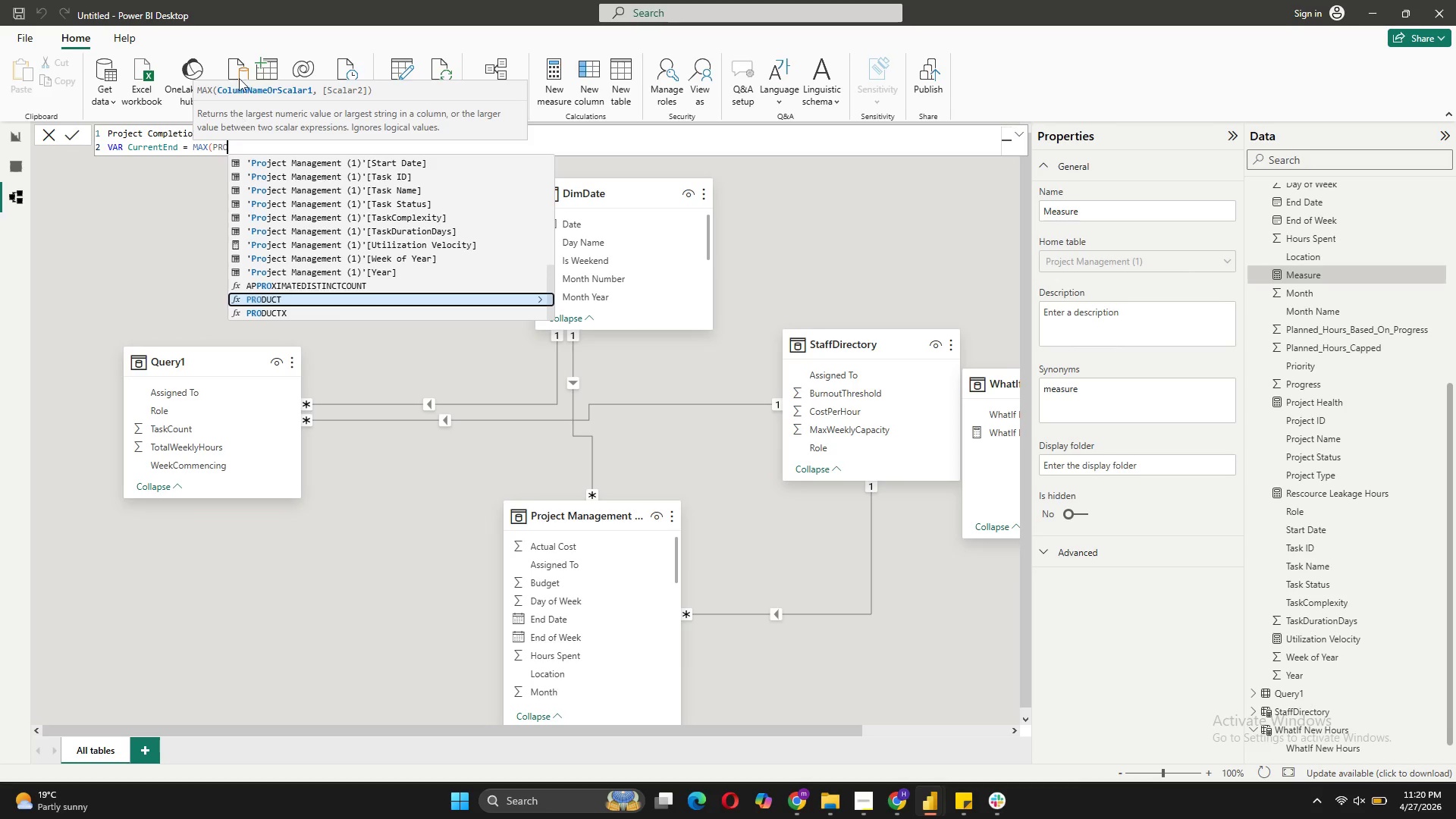 
scroll: coordinate [436, 208], scroll_direction: up, amount: 12.0
 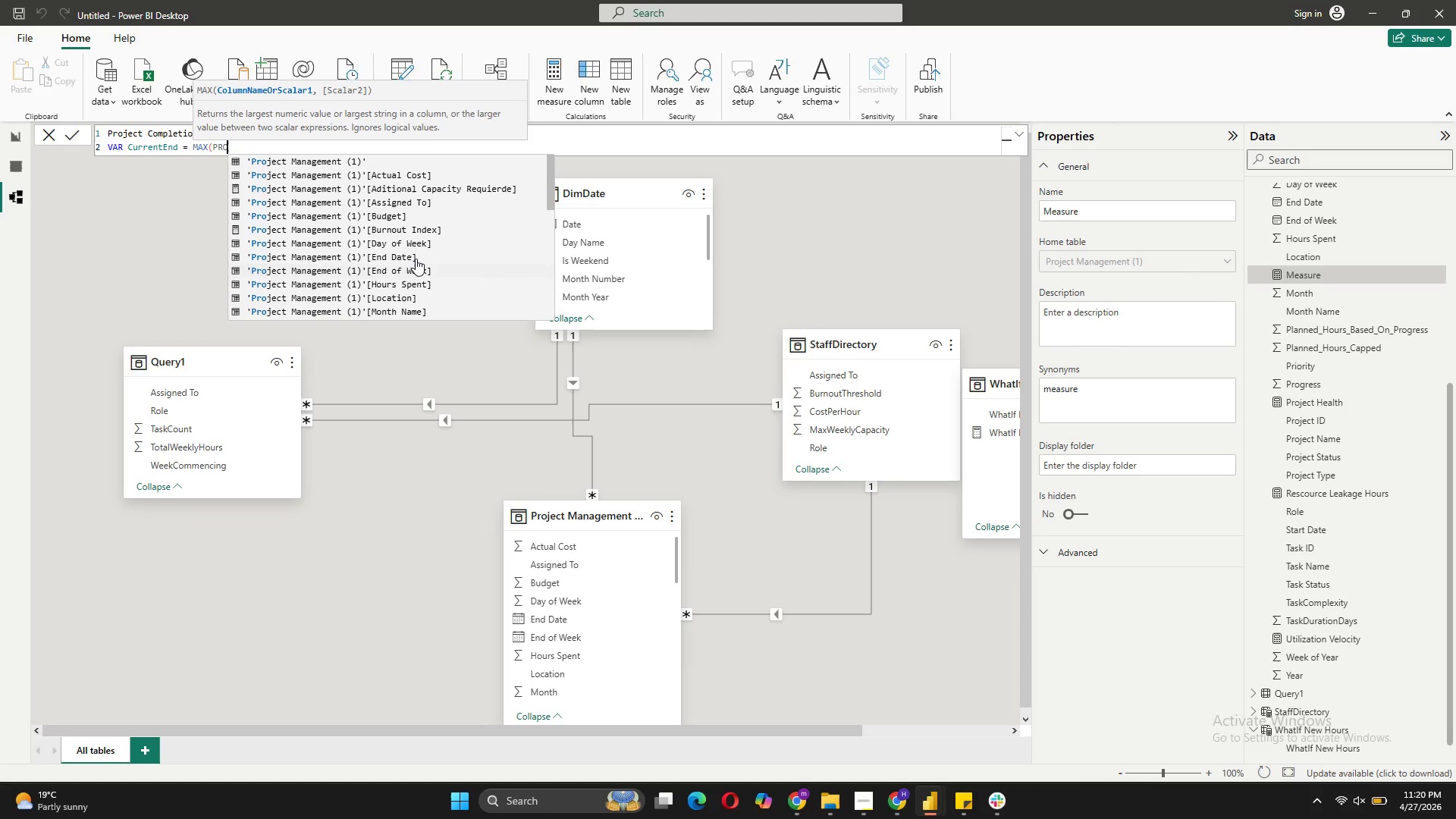 
left_click([416, 258])
 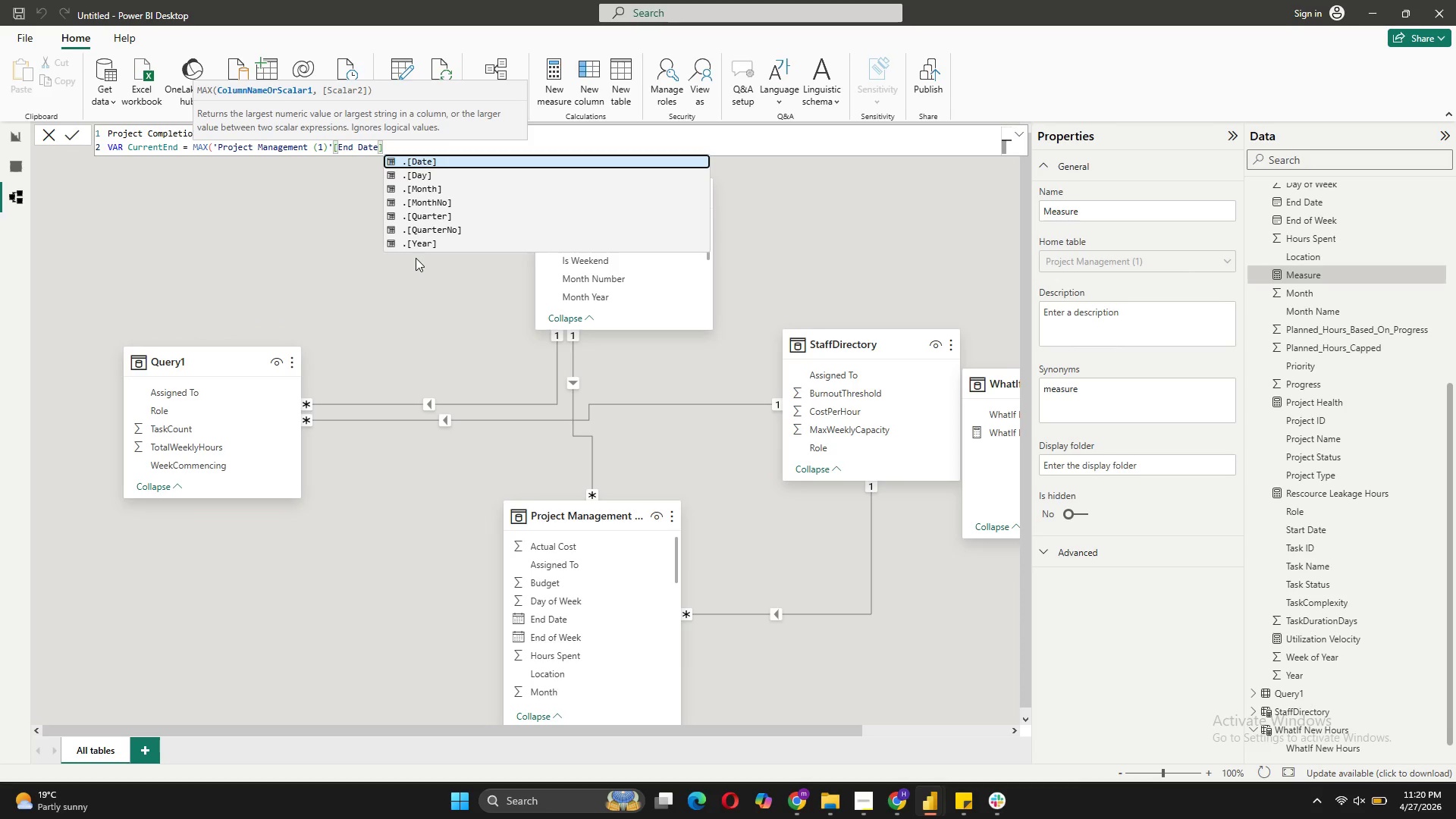 
key(Shift+0)
 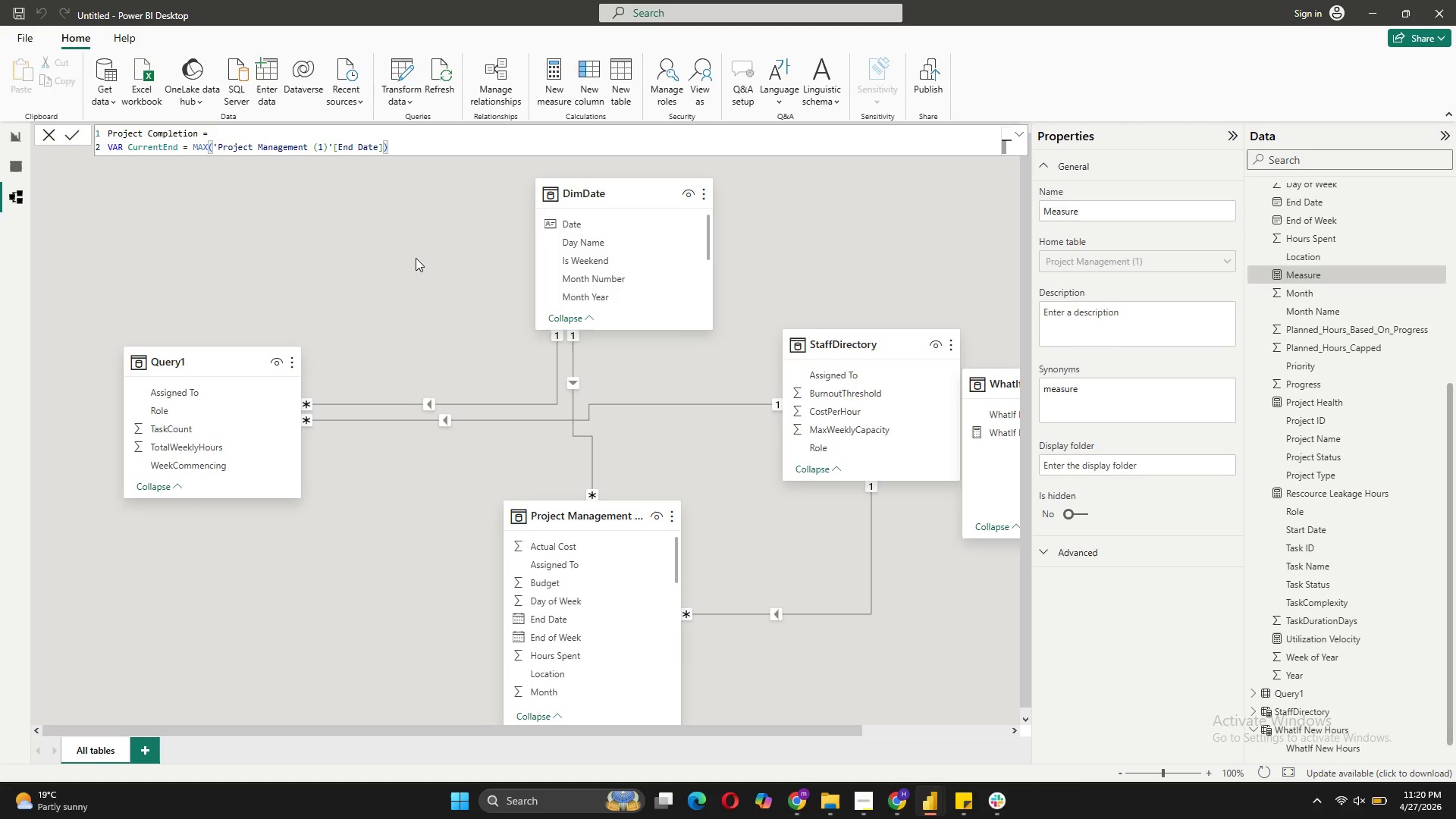 
key(Shift+ShiftRight)
 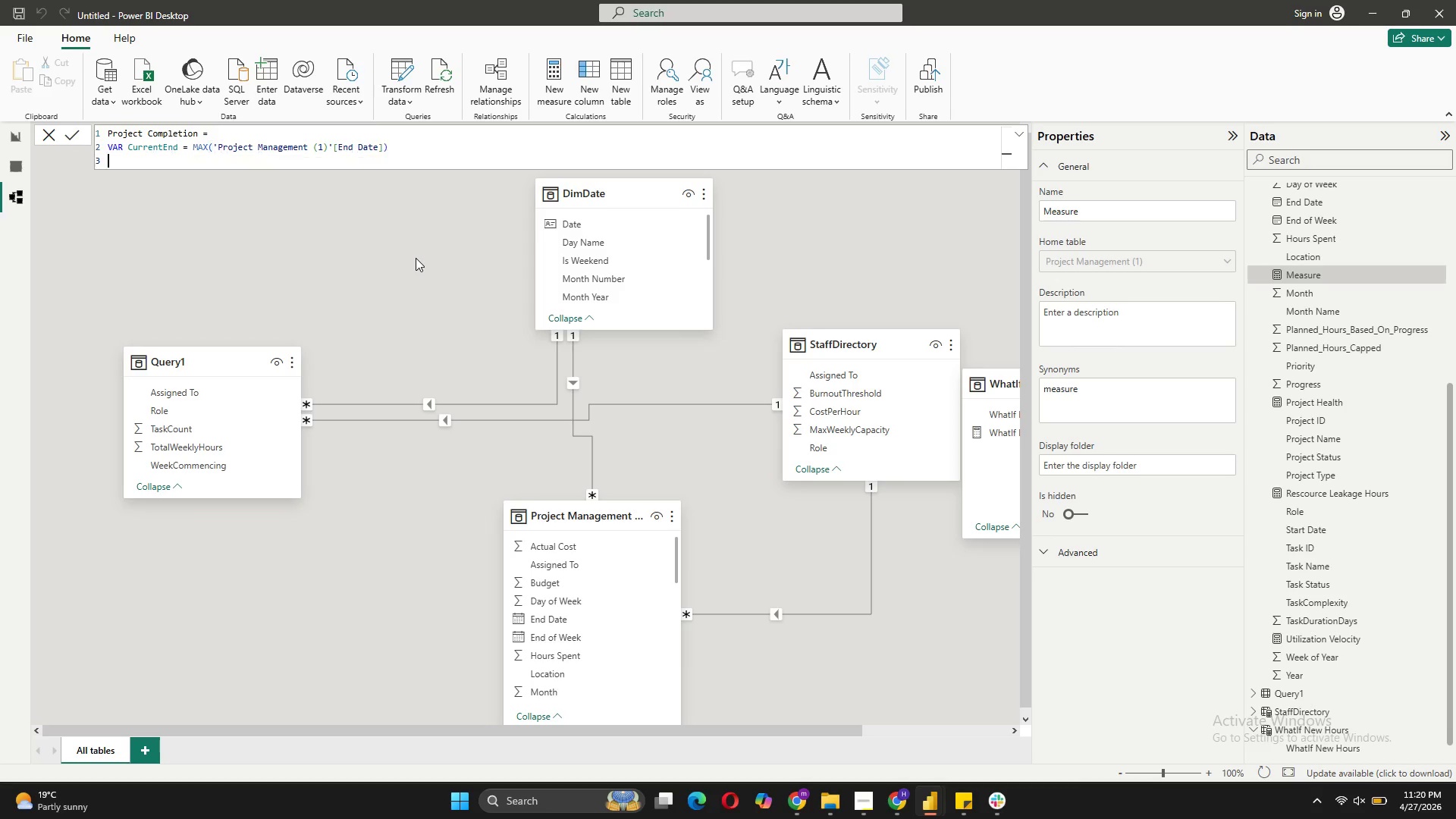 
key(Shift+Enter)
 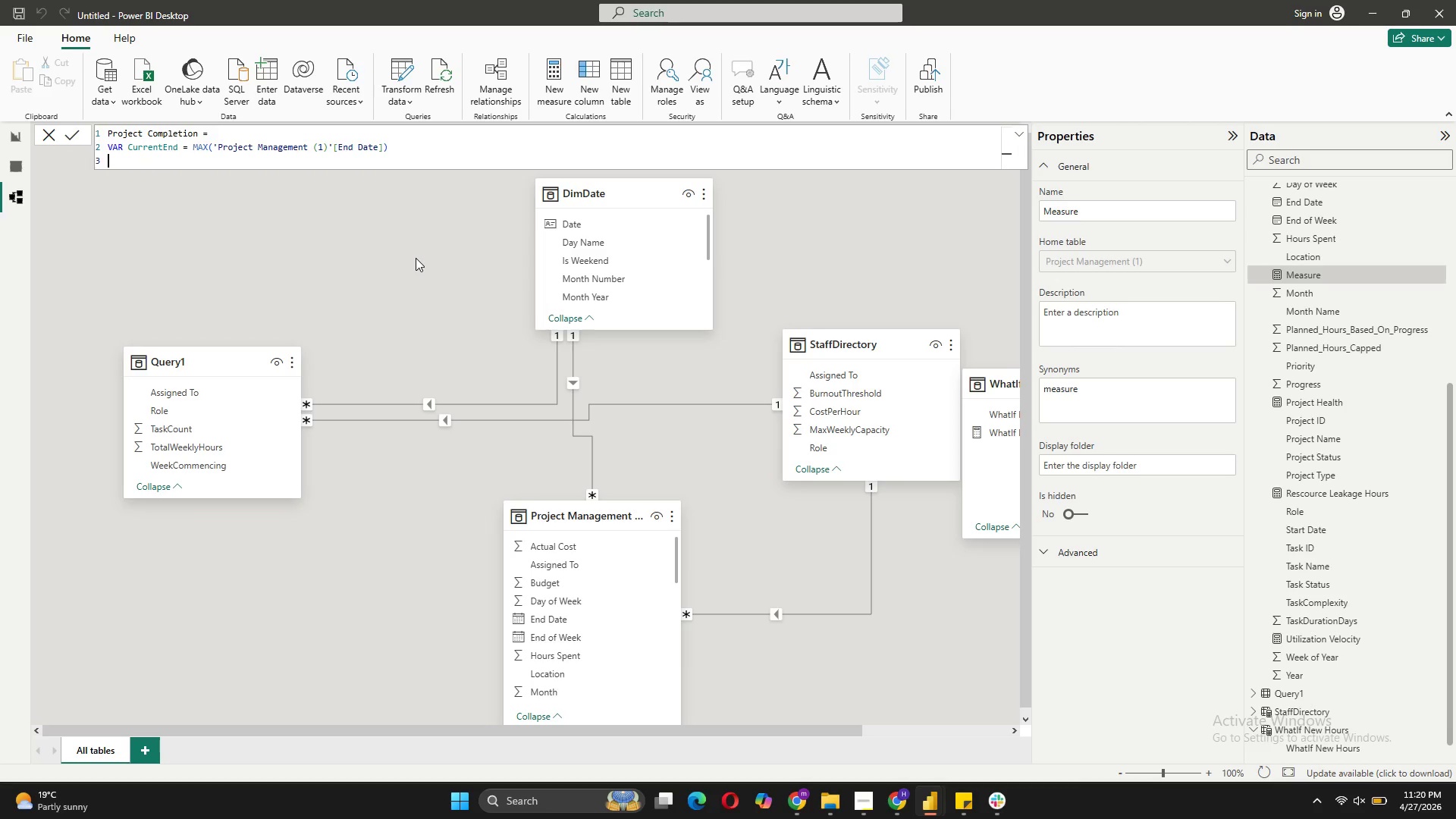 
type(VAR DelayWeeks = ROUN)
 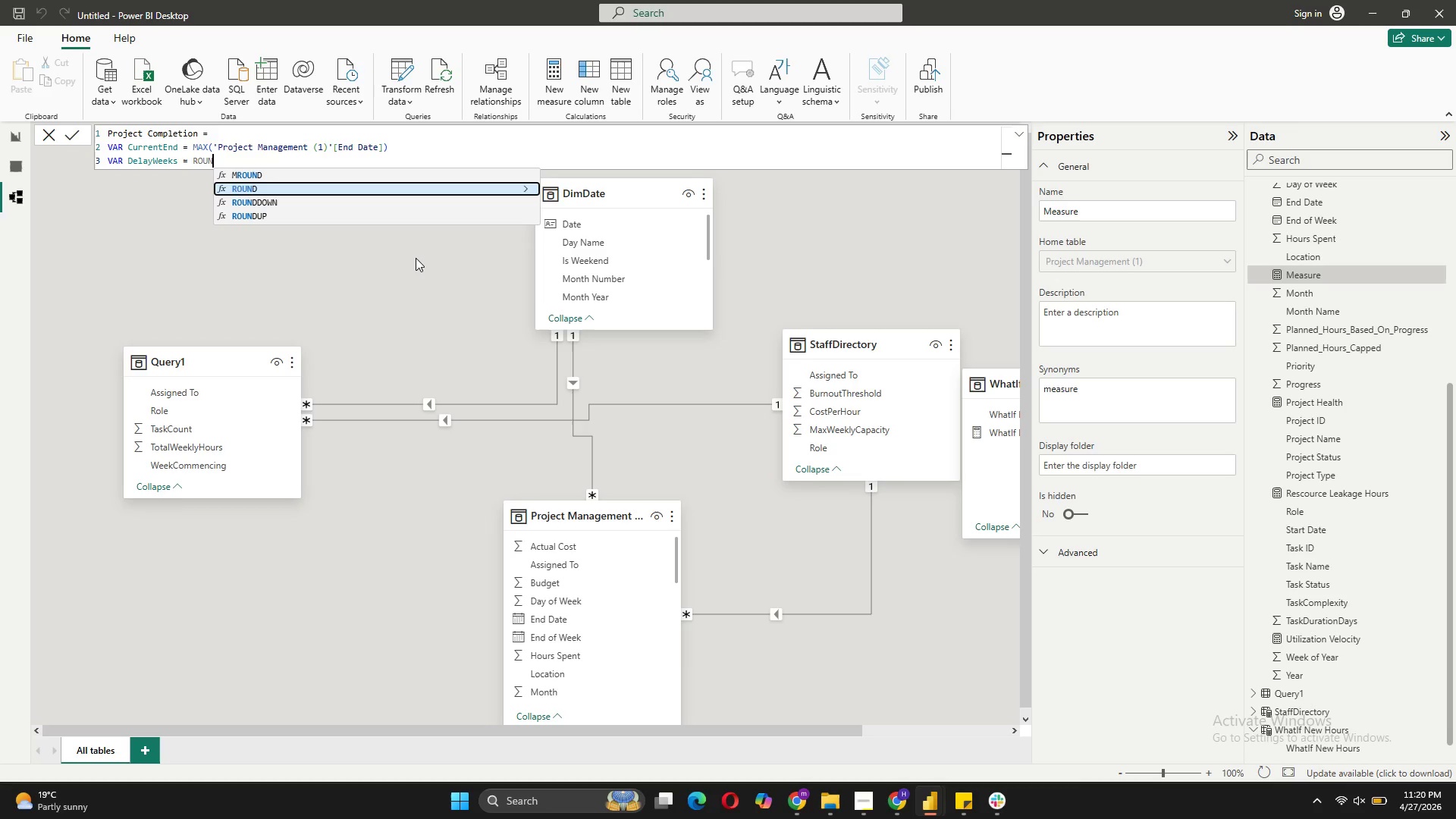 
key(ArrowDown)
 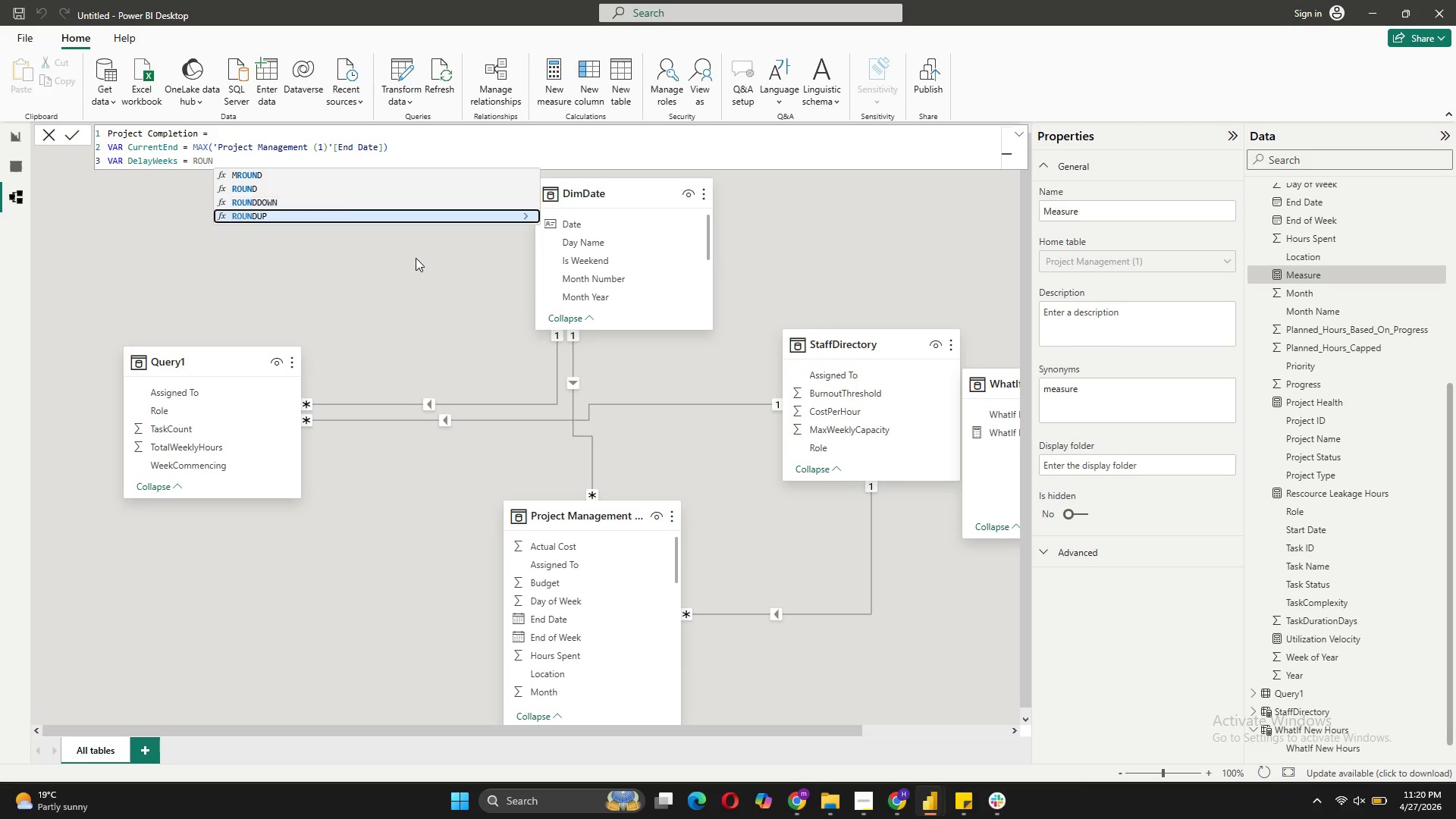 
key(ArrowDown)
 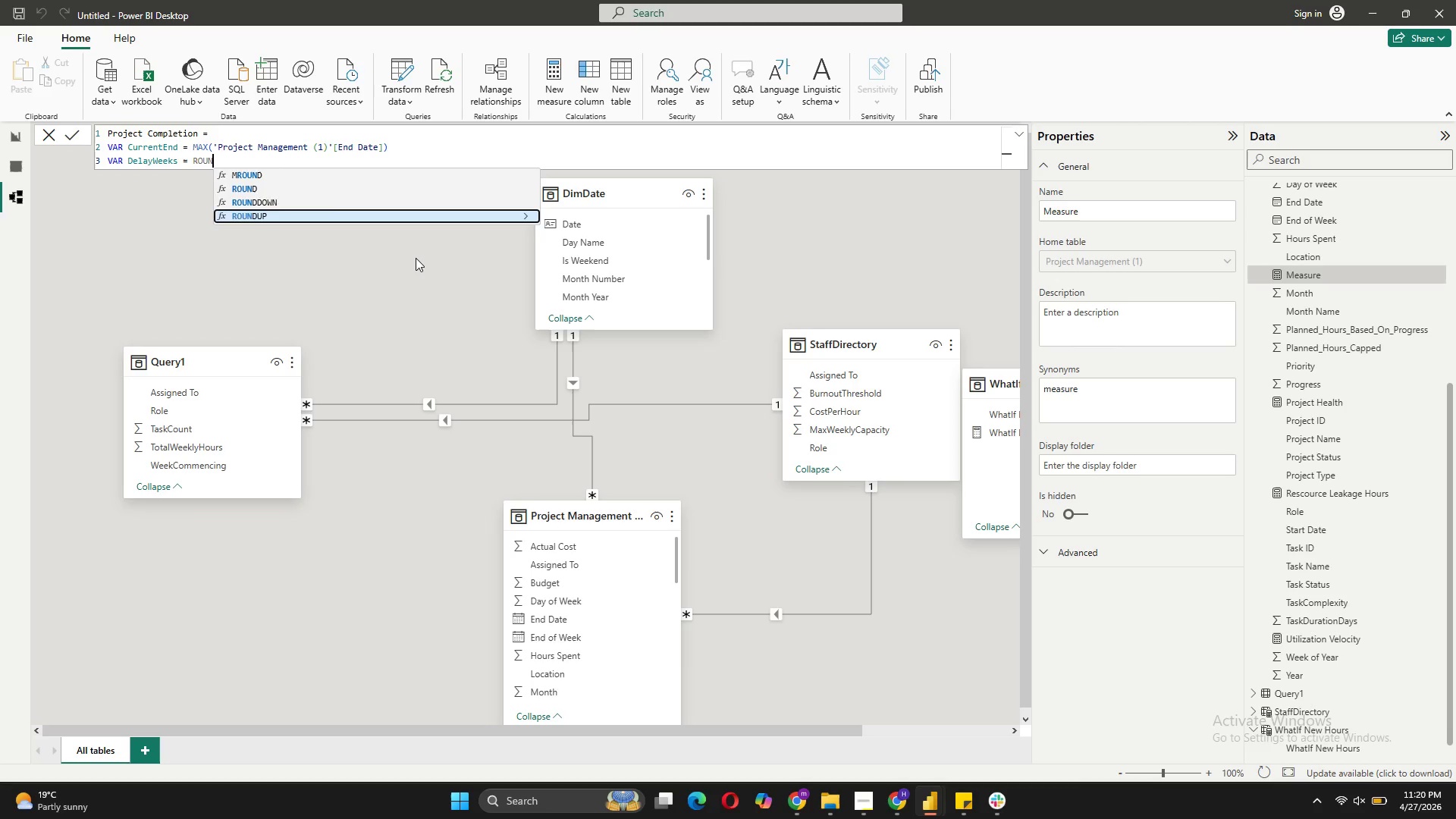 
key(Tab)
 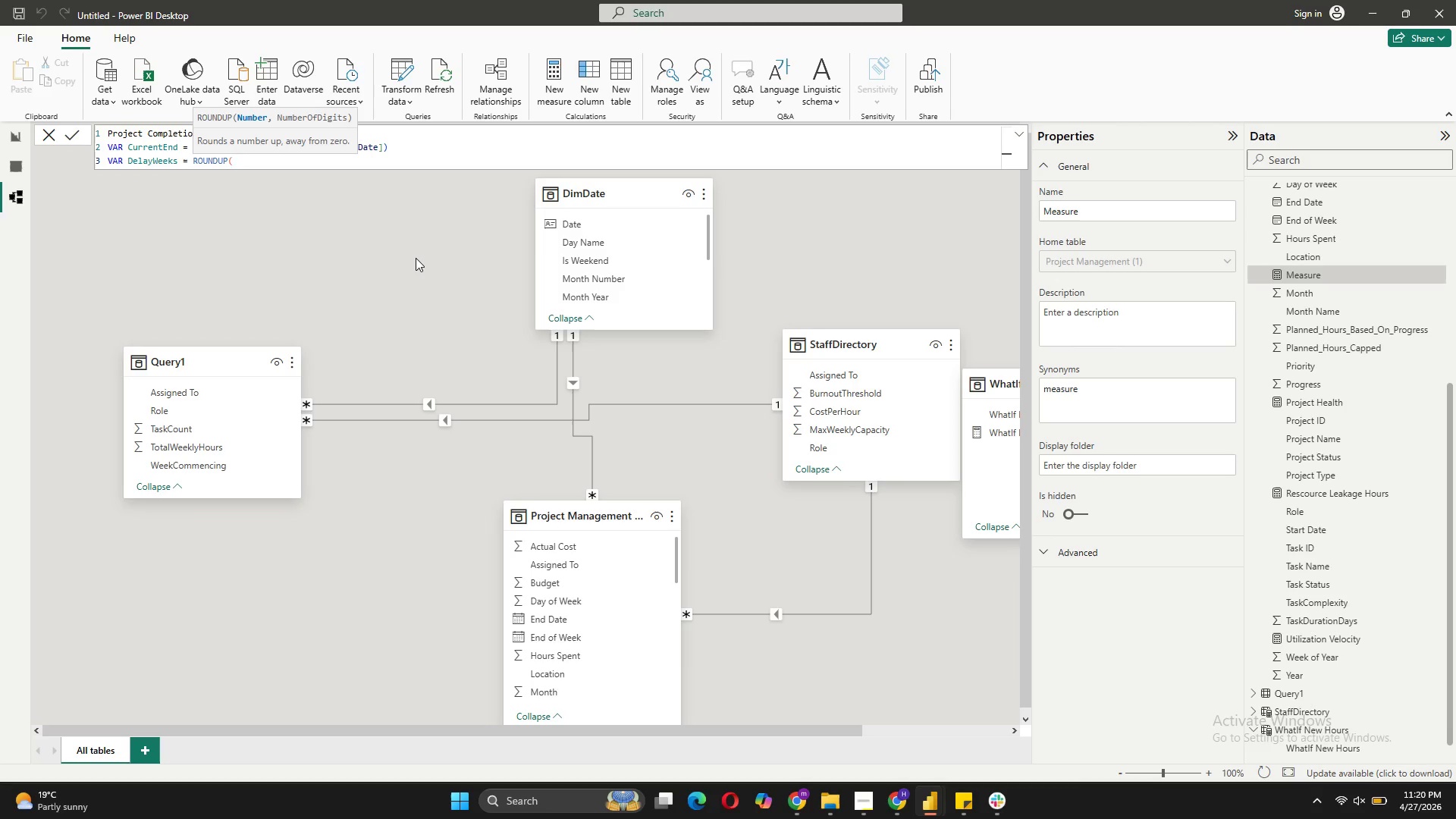 
key(BracketLeft)
 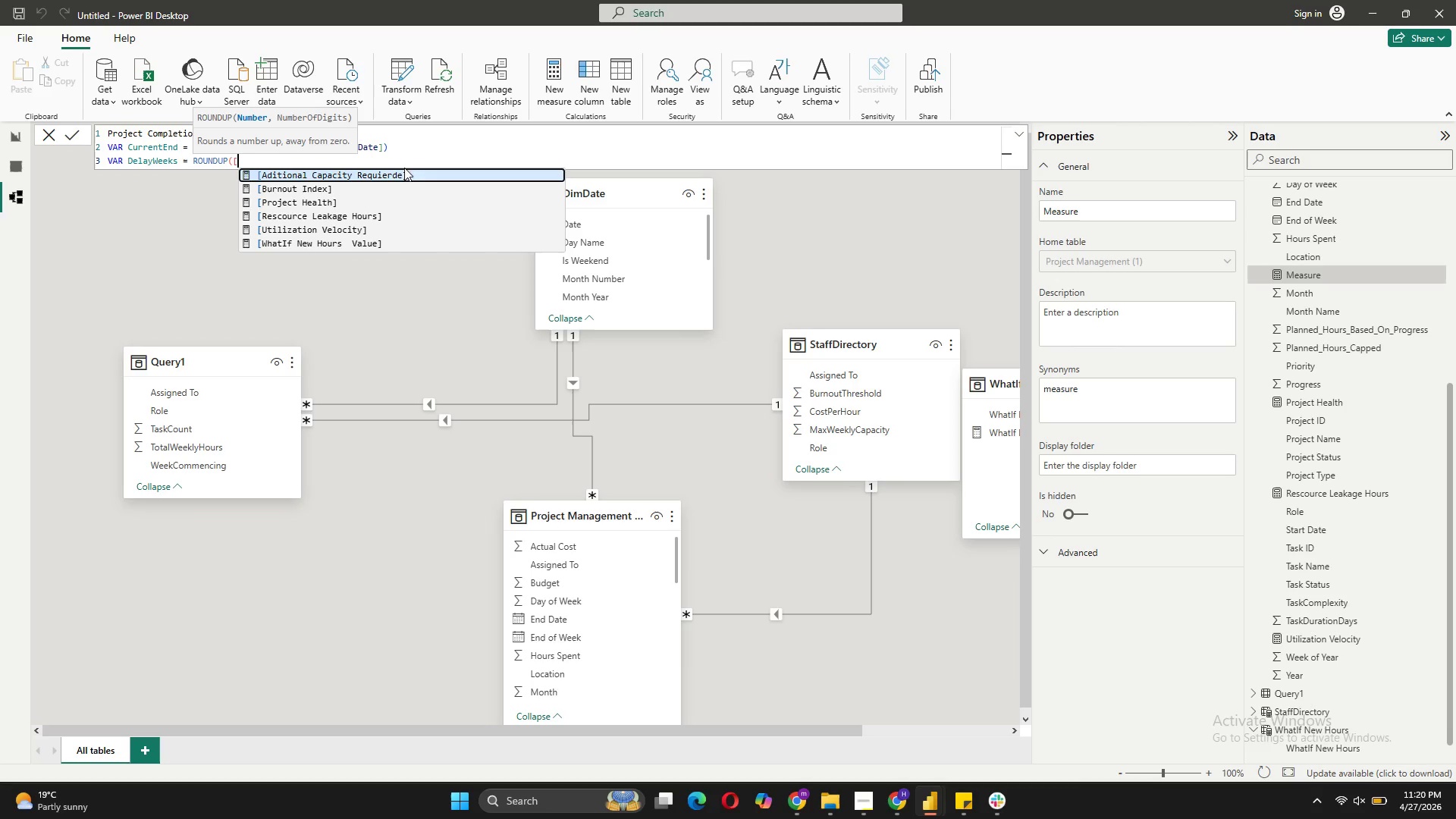 
left_click([397, 182])
 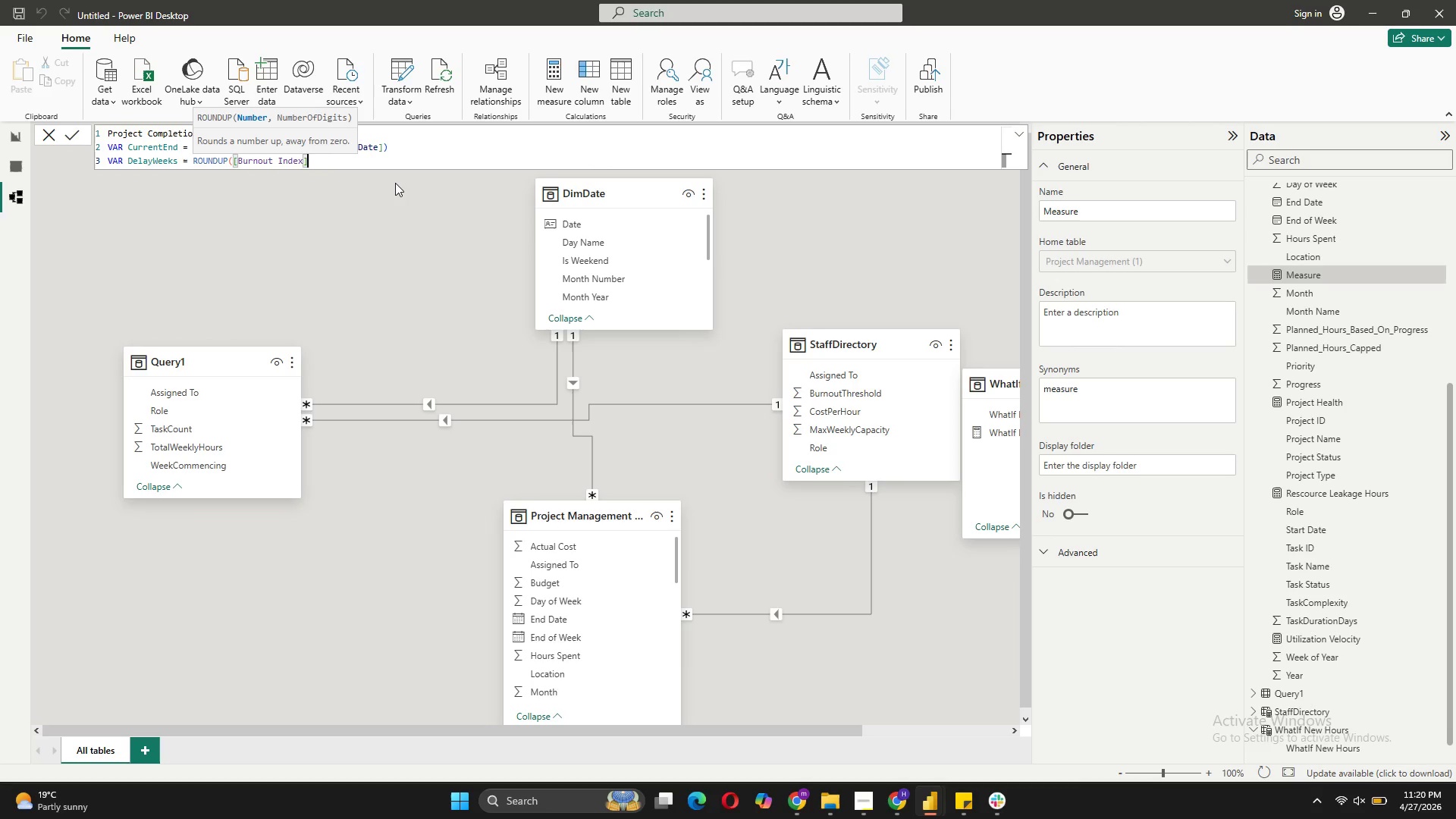 
key(Control+Z)
 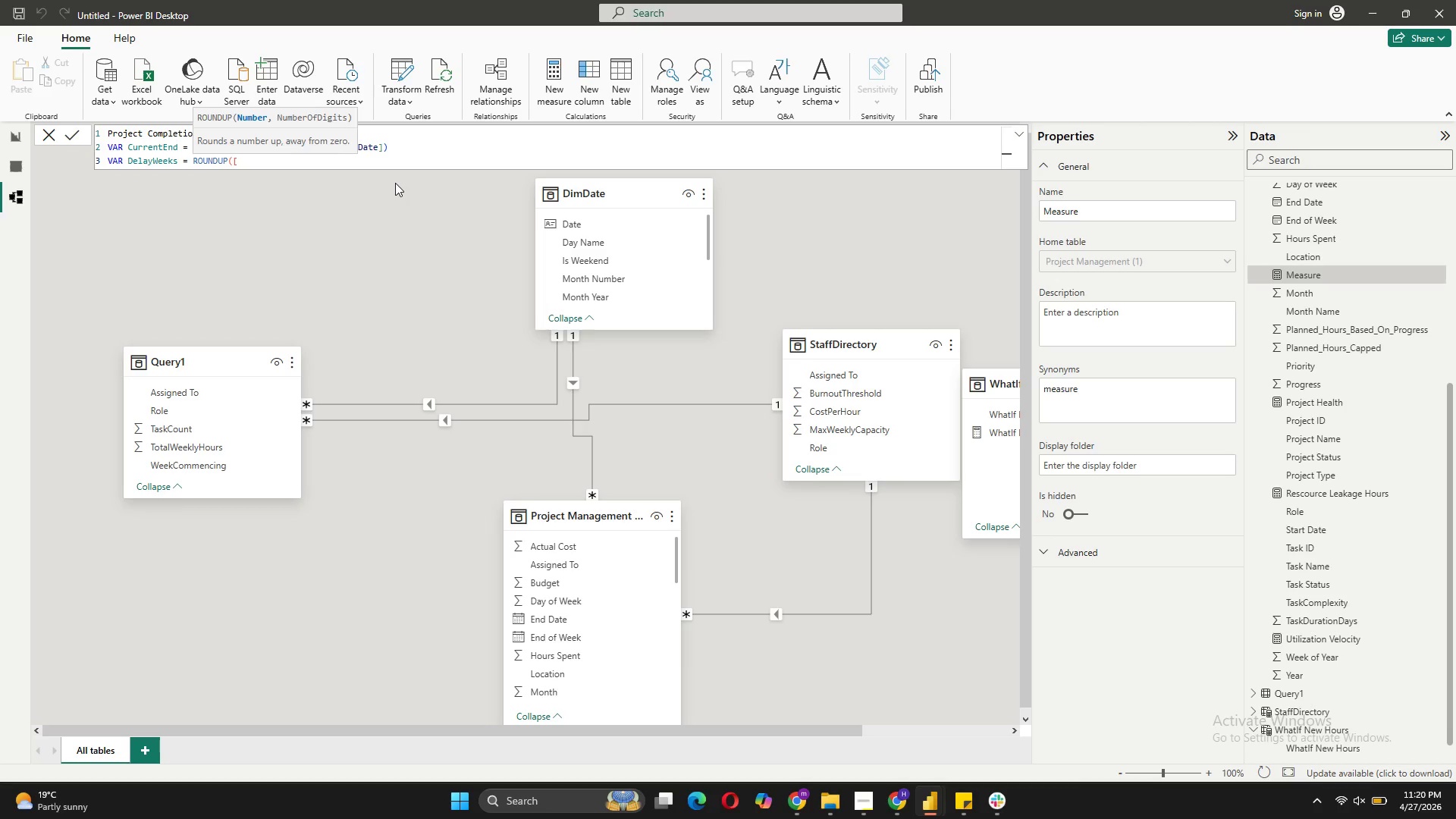 
type(A)
key(Tab)
type(, 0))
 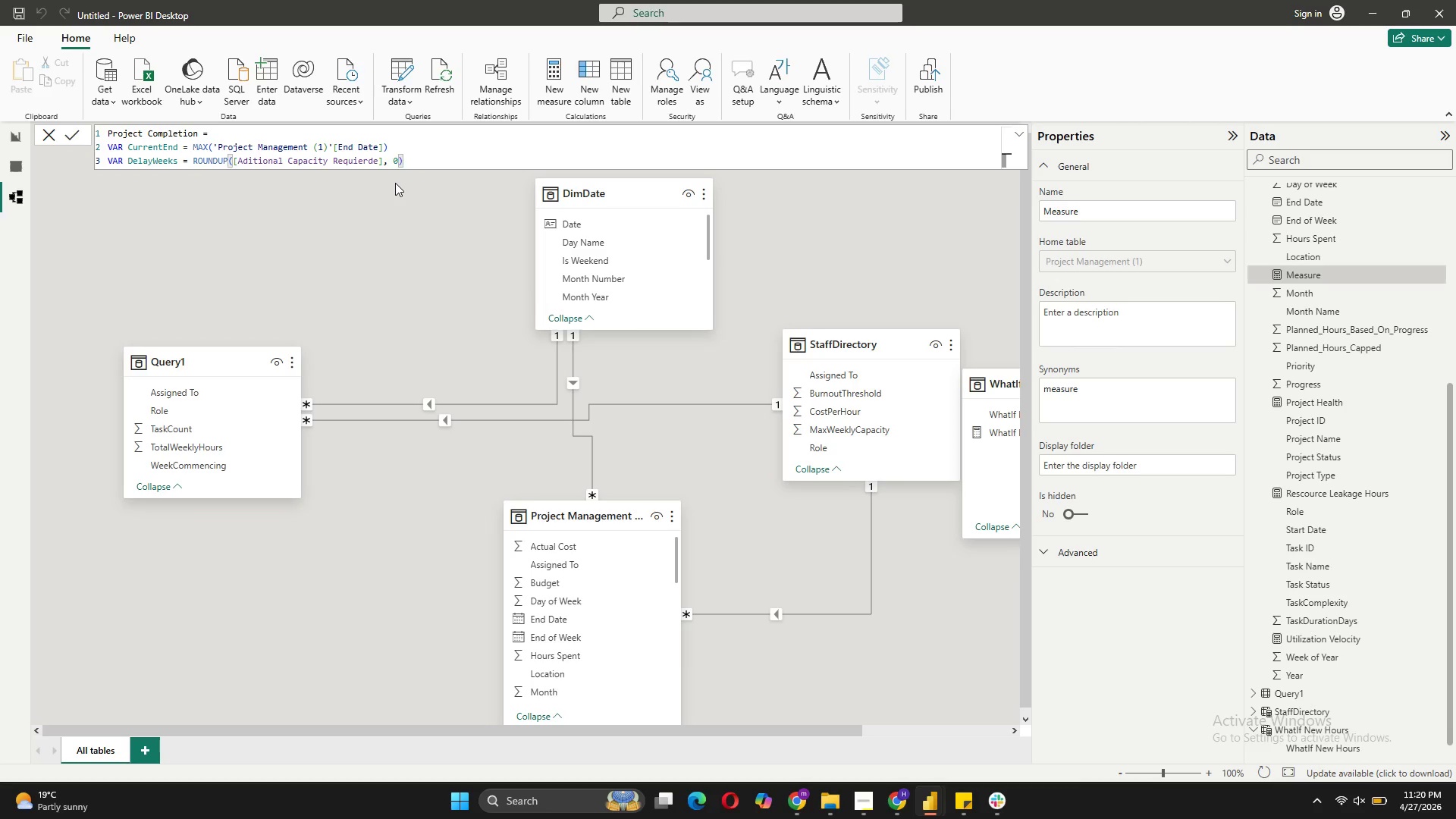 
left_click([374, 157])
 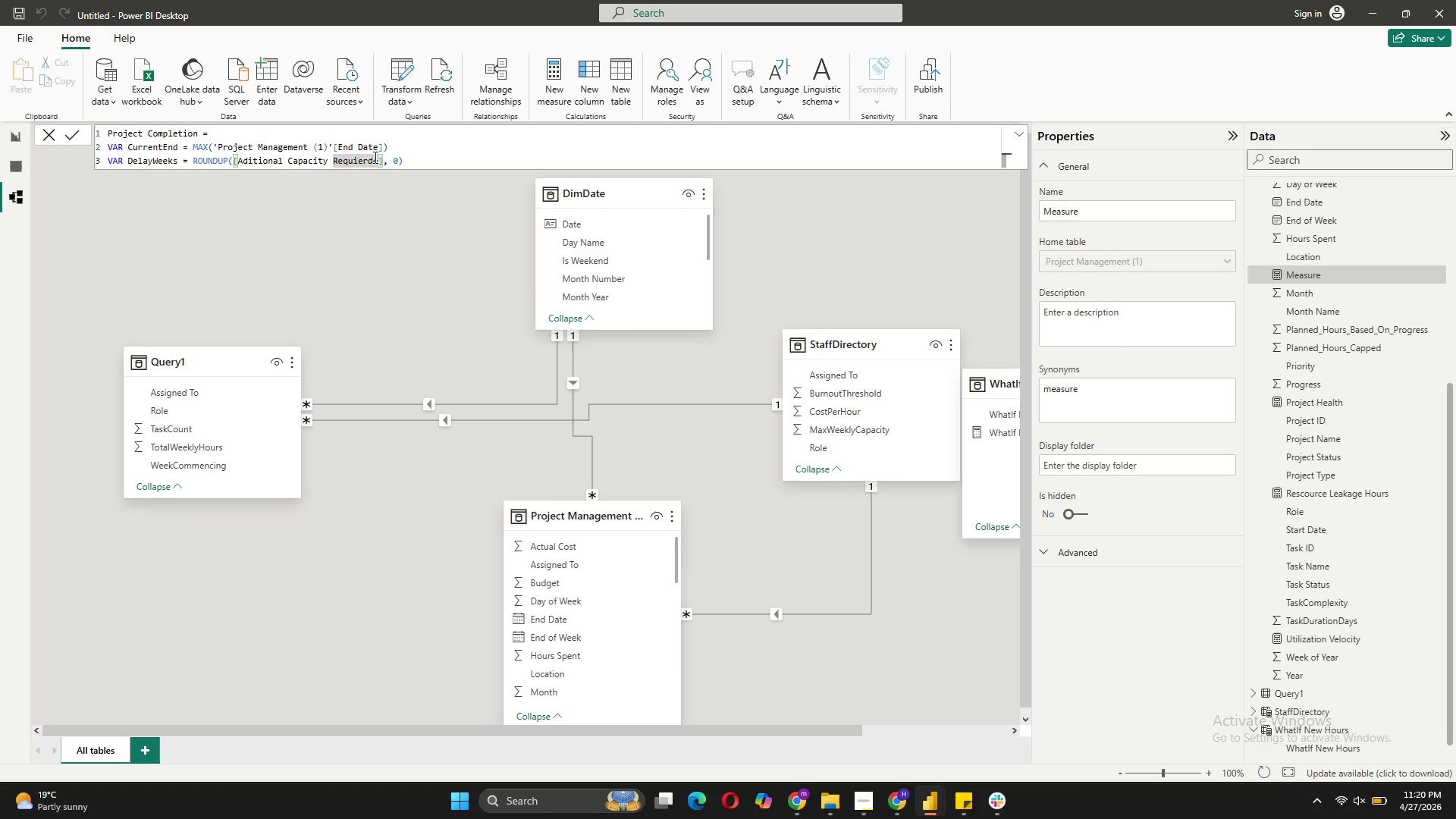 
key(ArrowRight)
 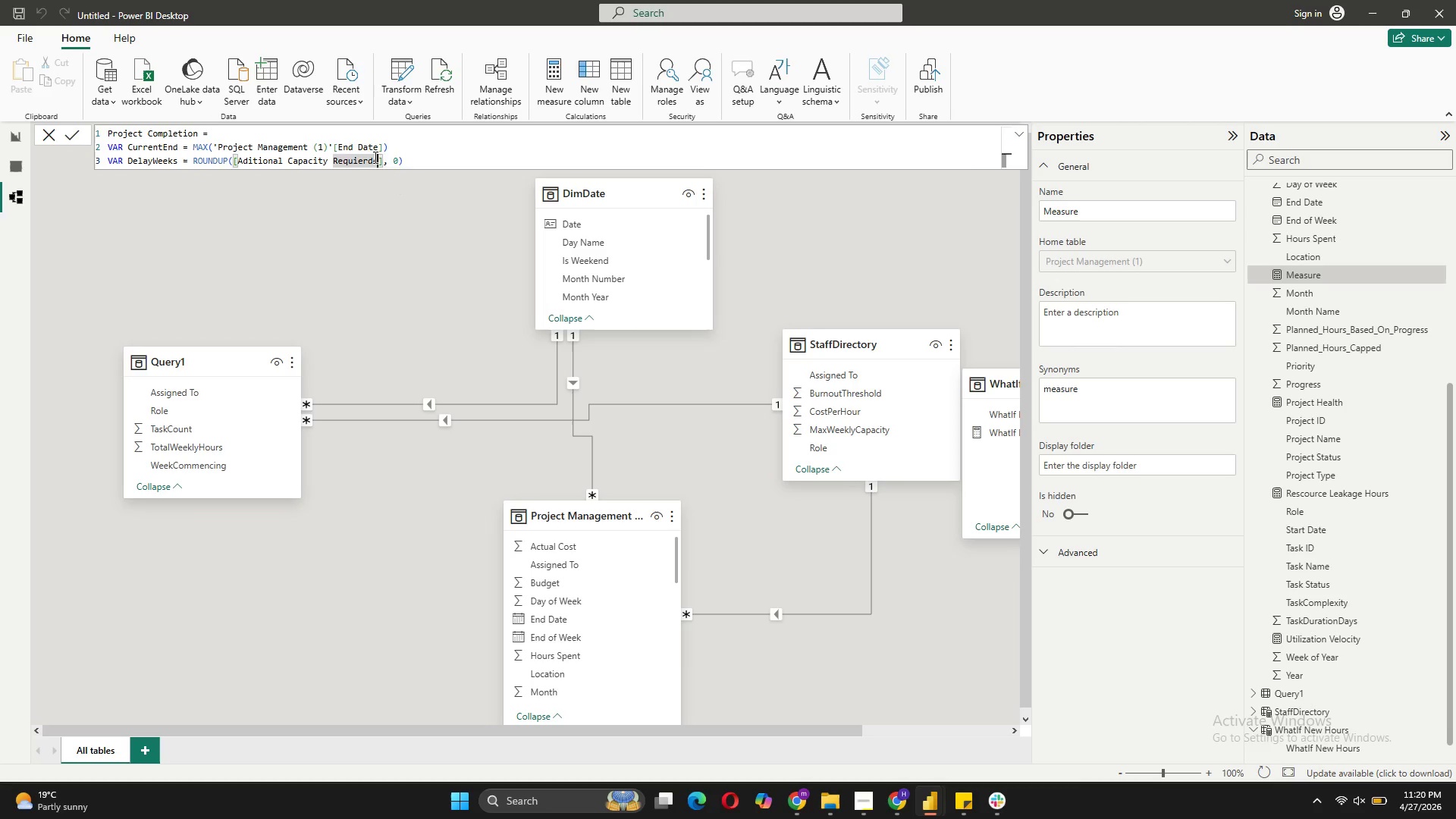 
key(Backspace)
 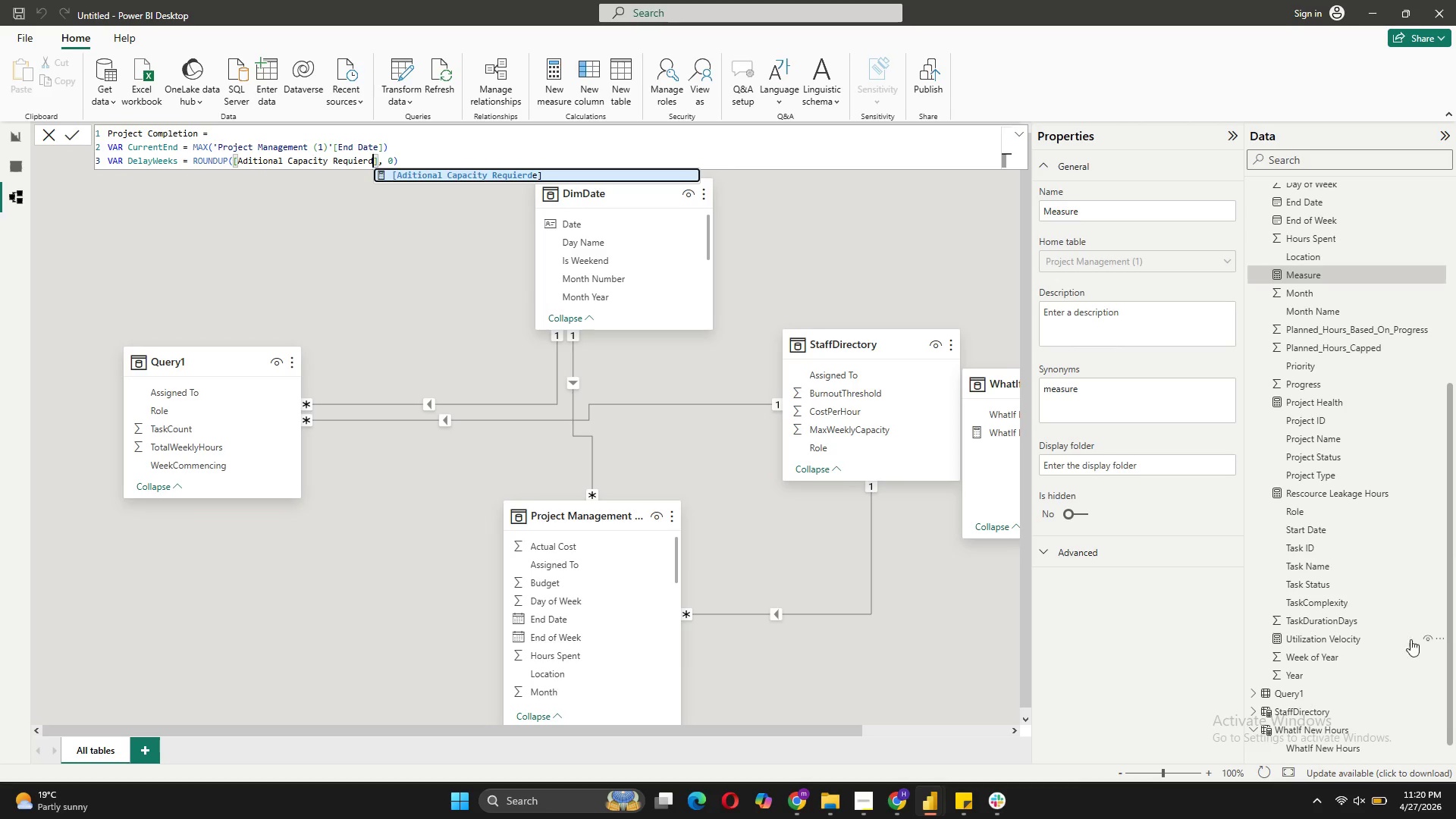 
scroll: coordinate [1370, 585], scroll_direction: down, amount: 2.0
 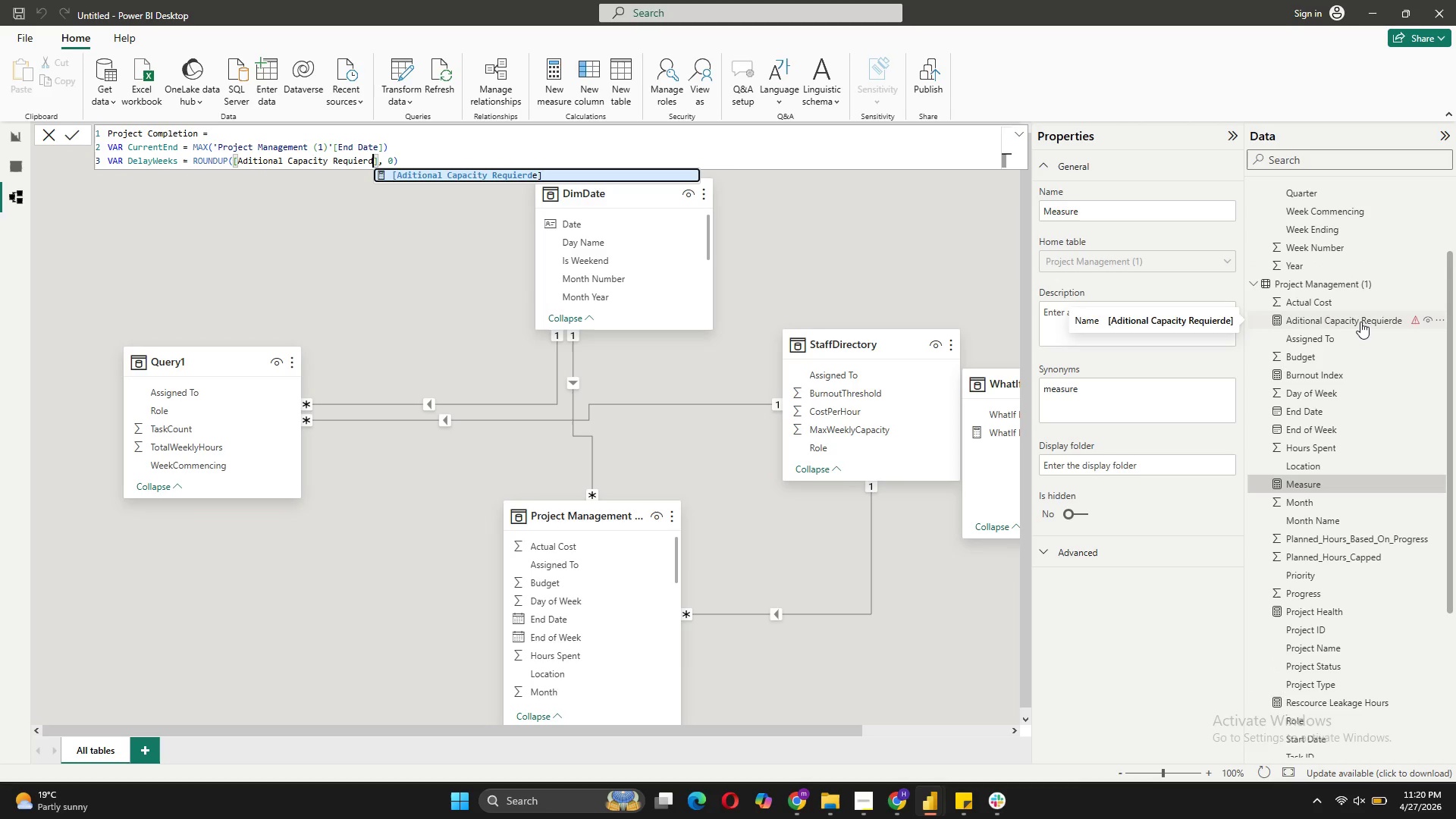 
left_click([1360, 322])
 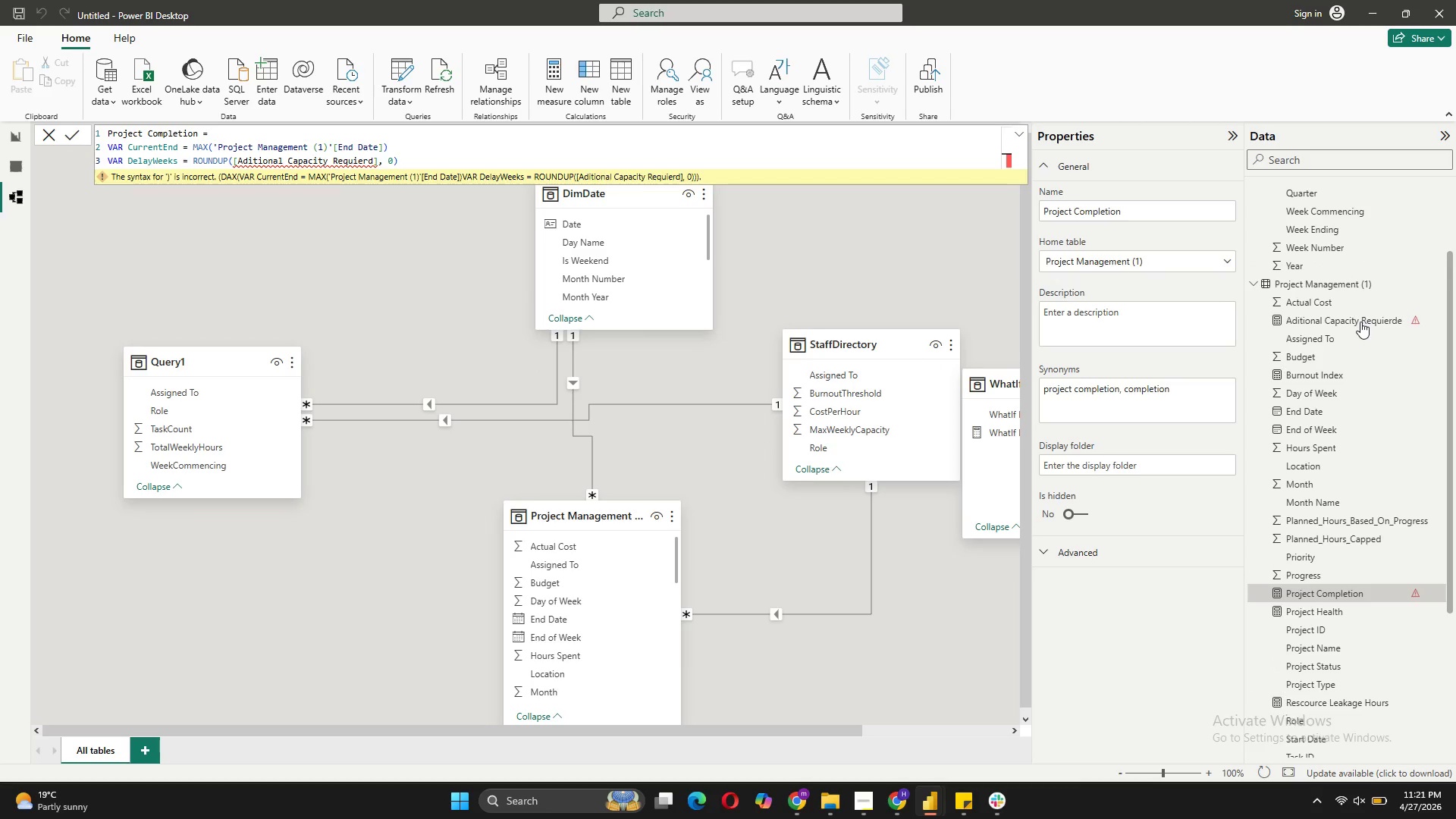 
left_click([1276, 321])
 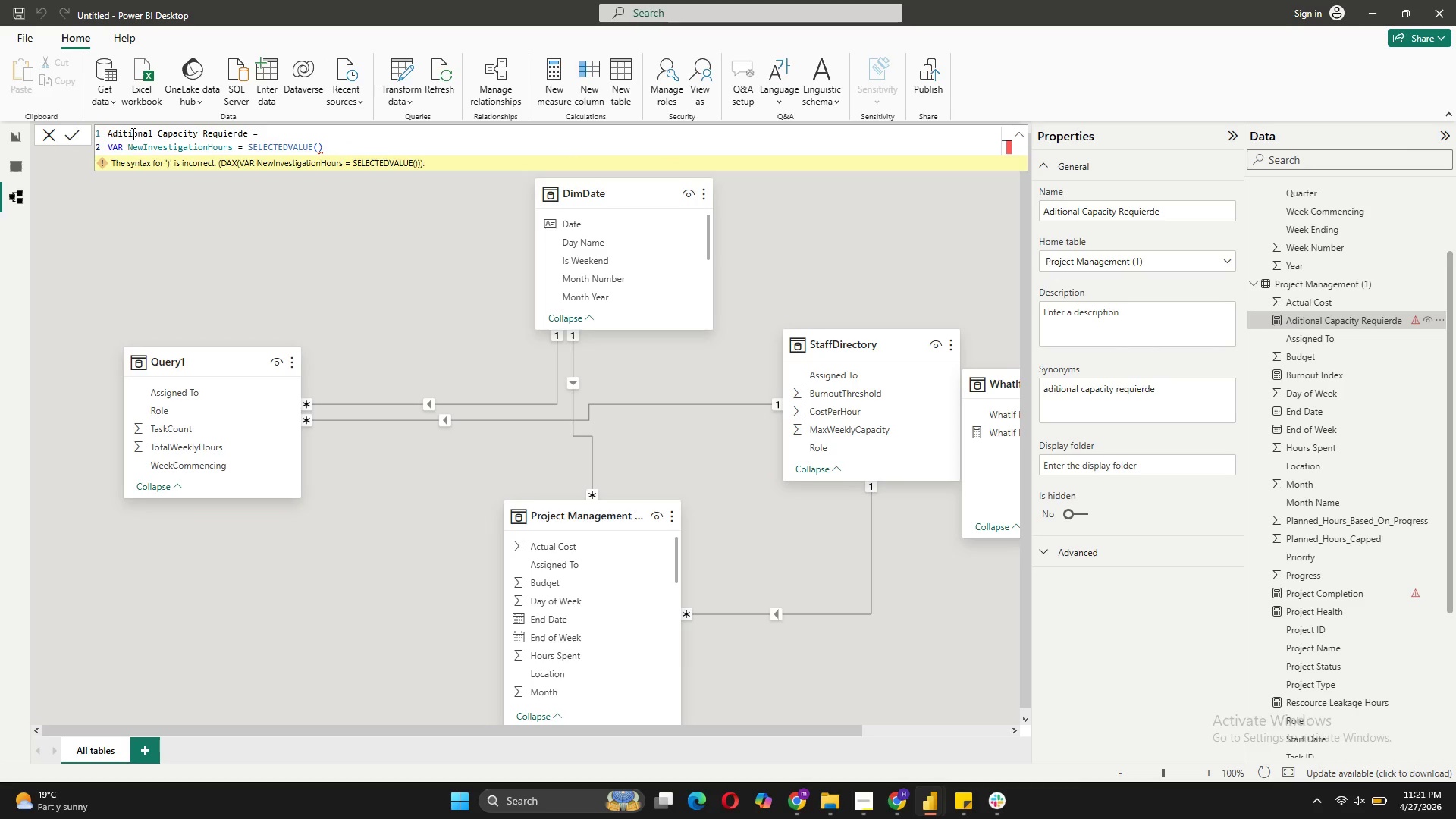 
left_click([248, 133])
 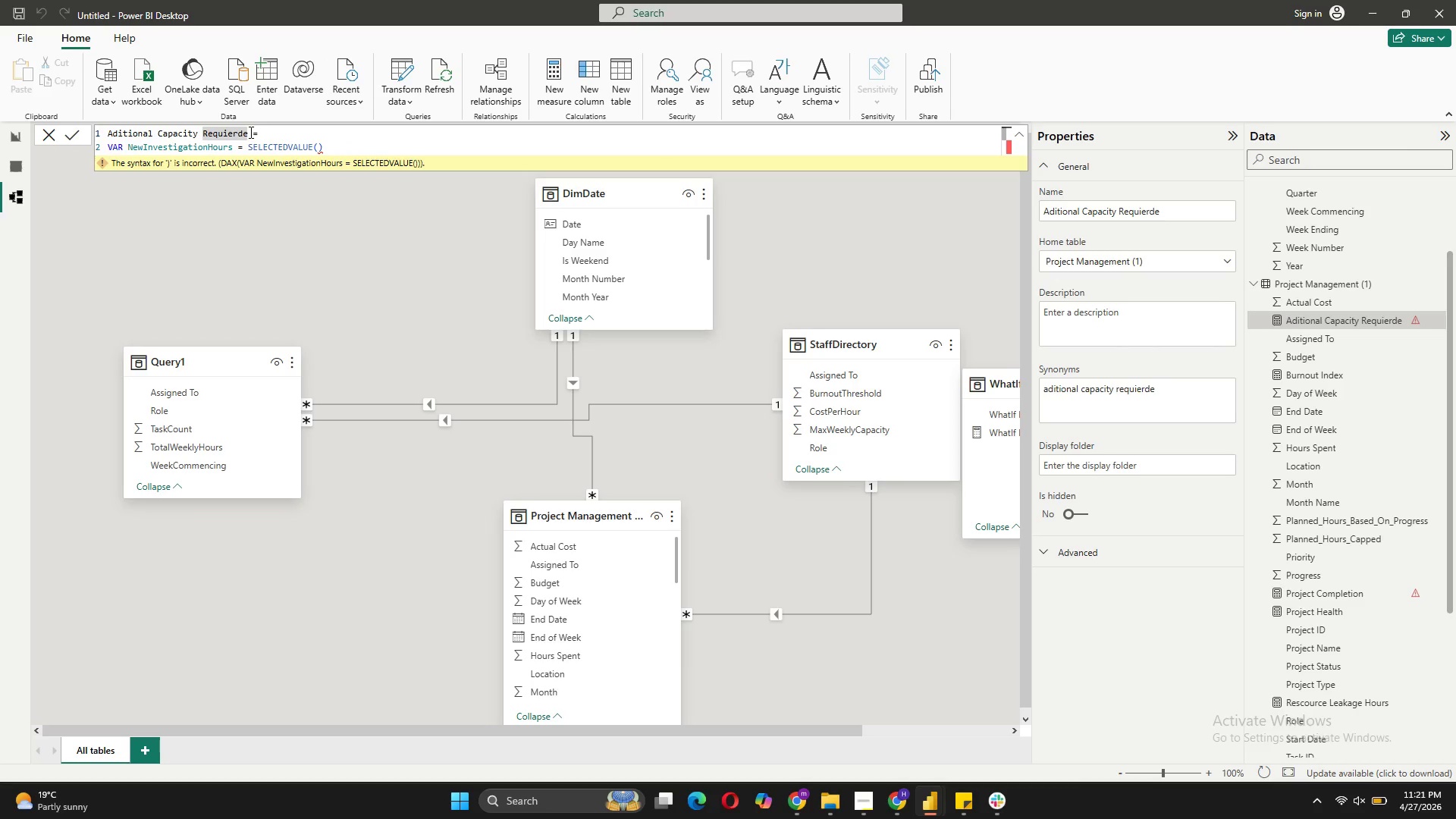 
key(Backspace)
 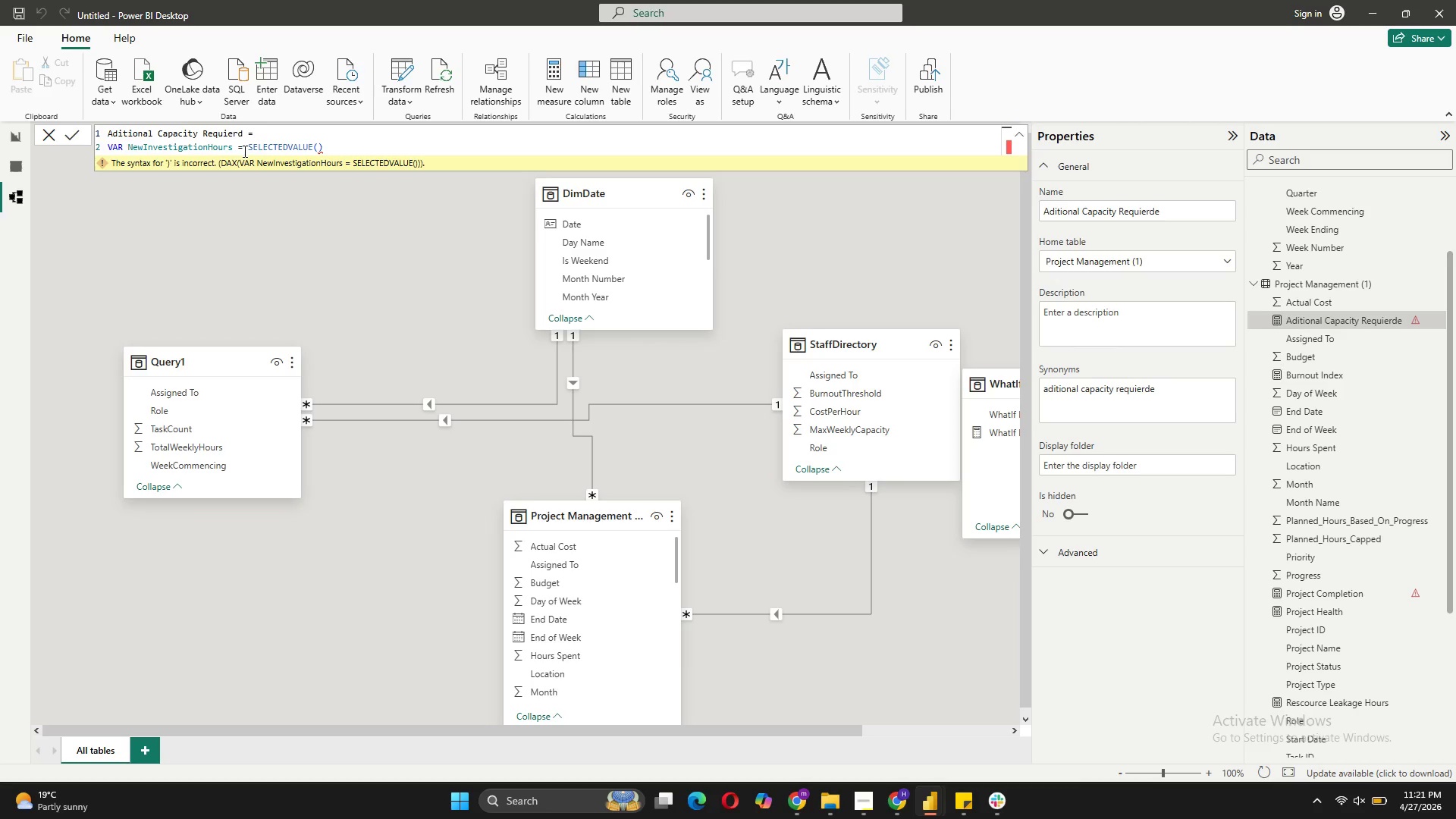 
wait(28.62)
 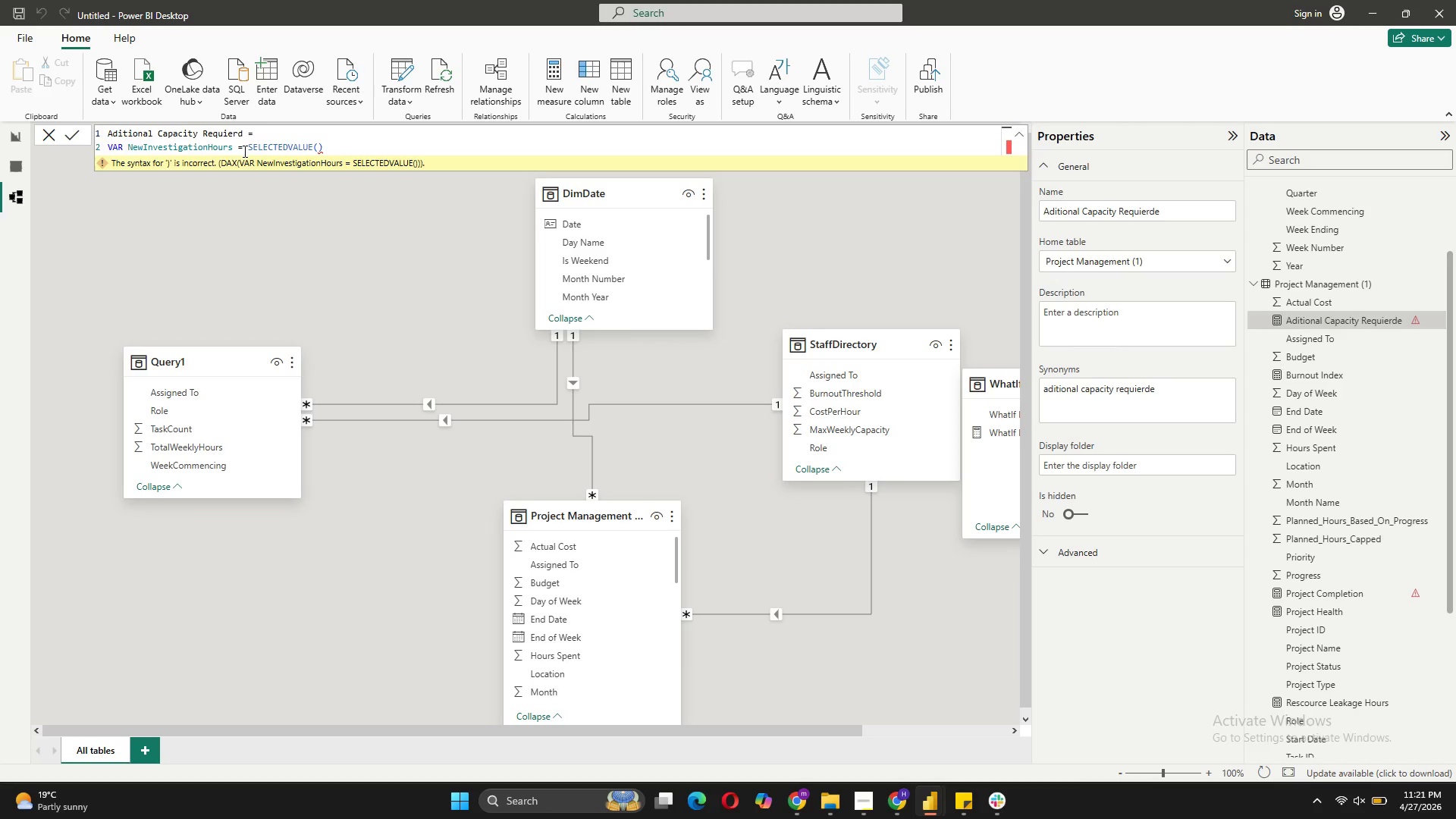 
left_click([331, 148])
 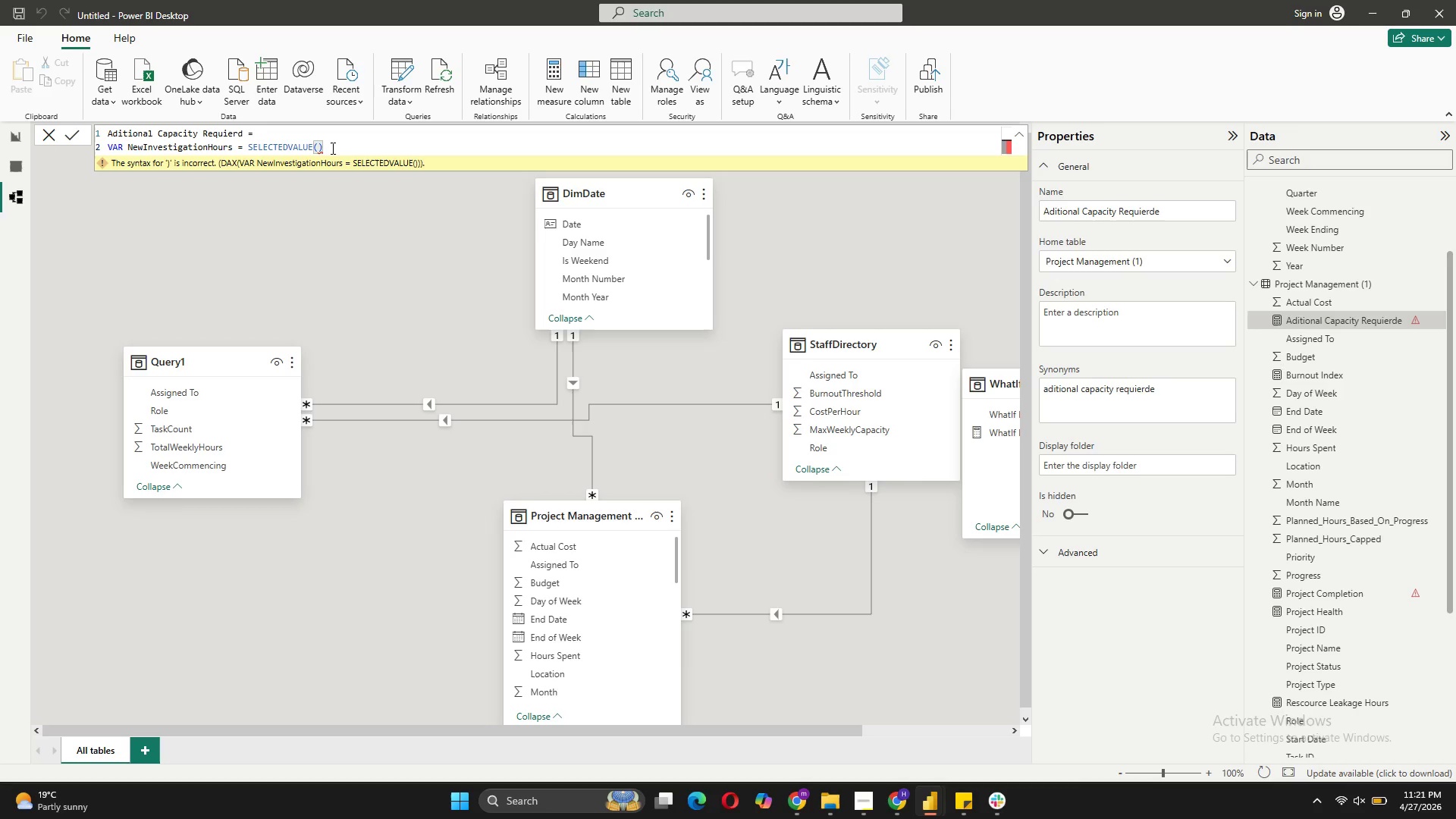 
wait(12.69)
 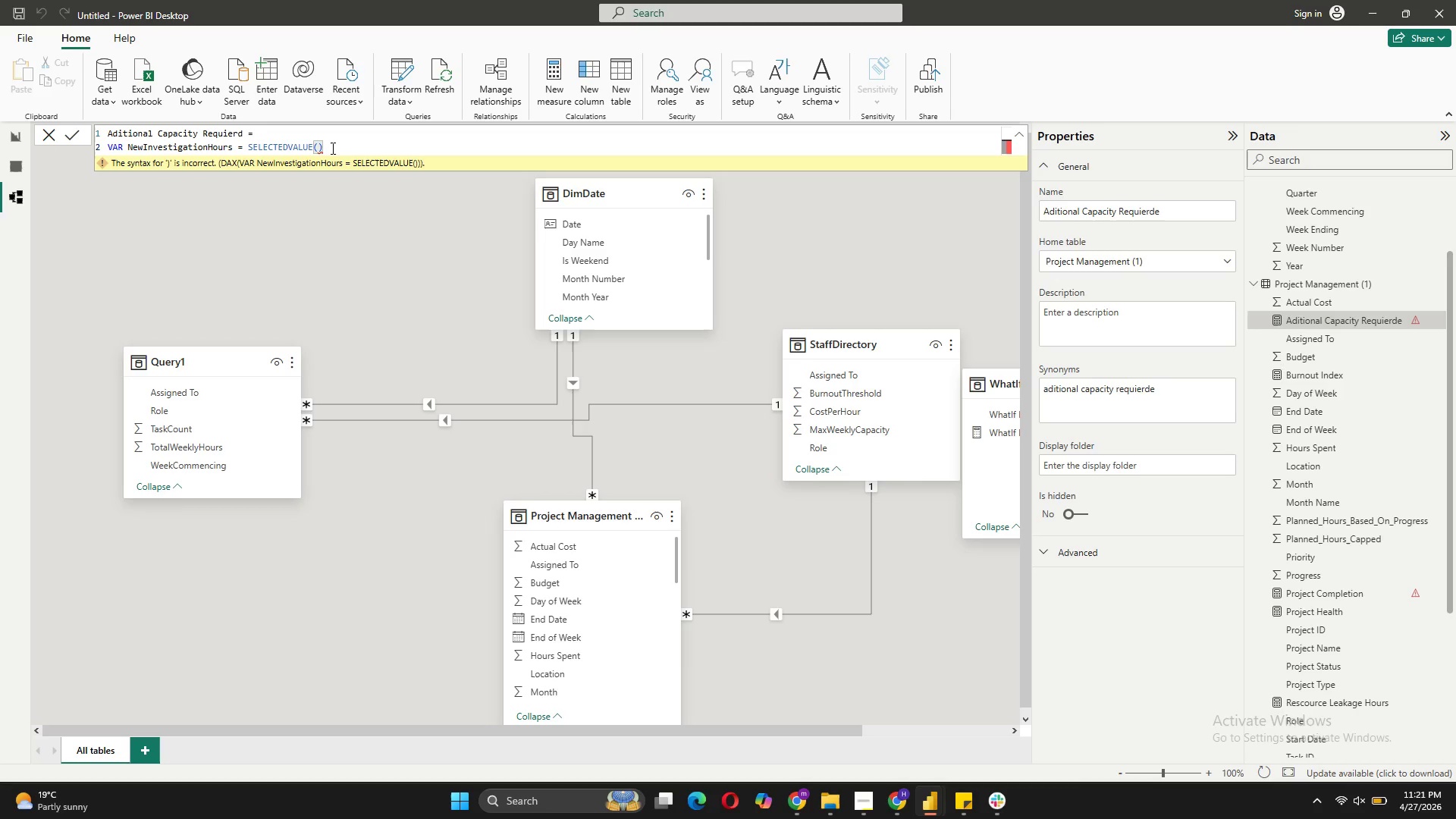 
key(Shift+ShiftRight)
 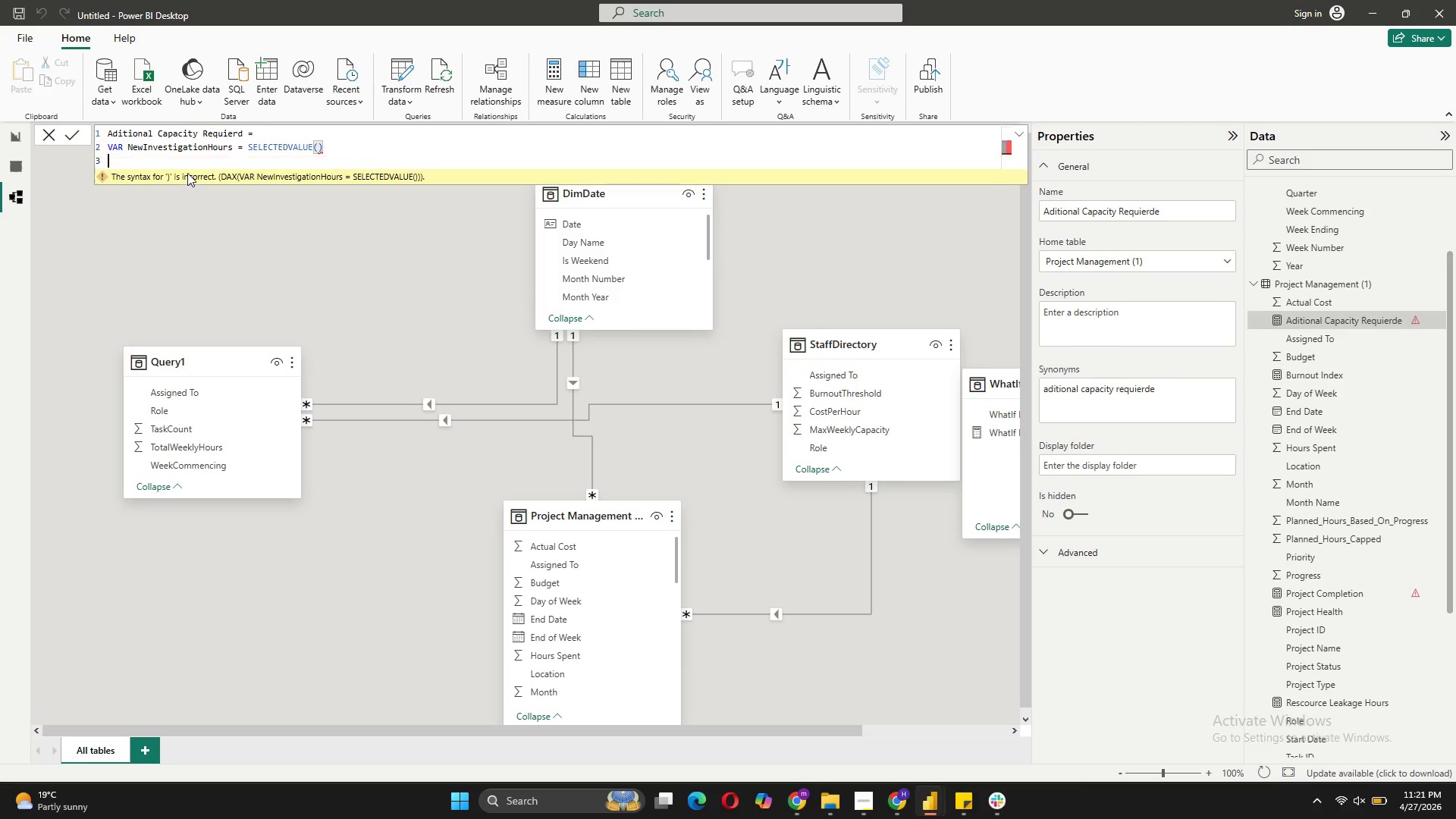 
key(Shift+Enter)
 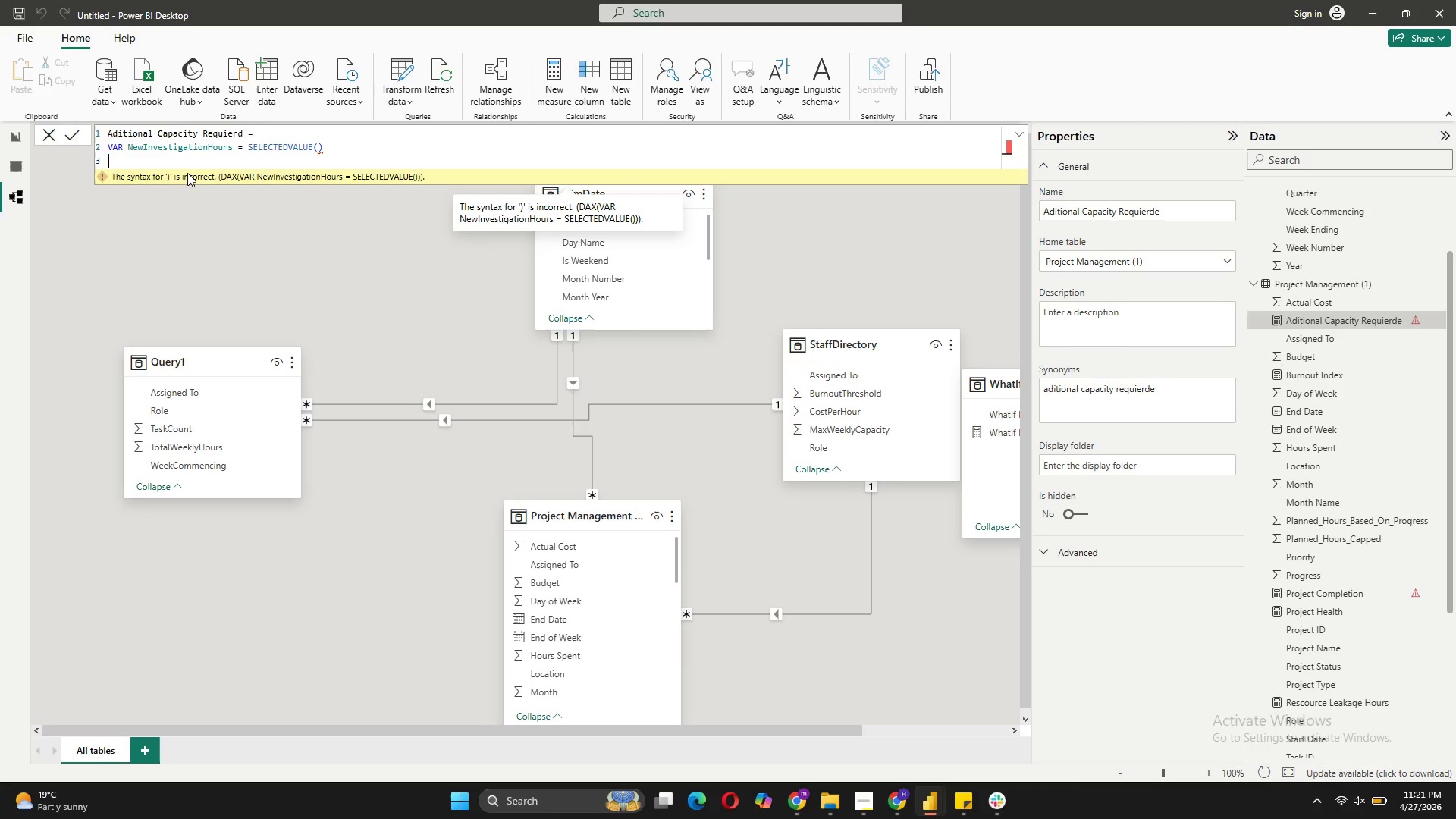 
wait(12.22)
 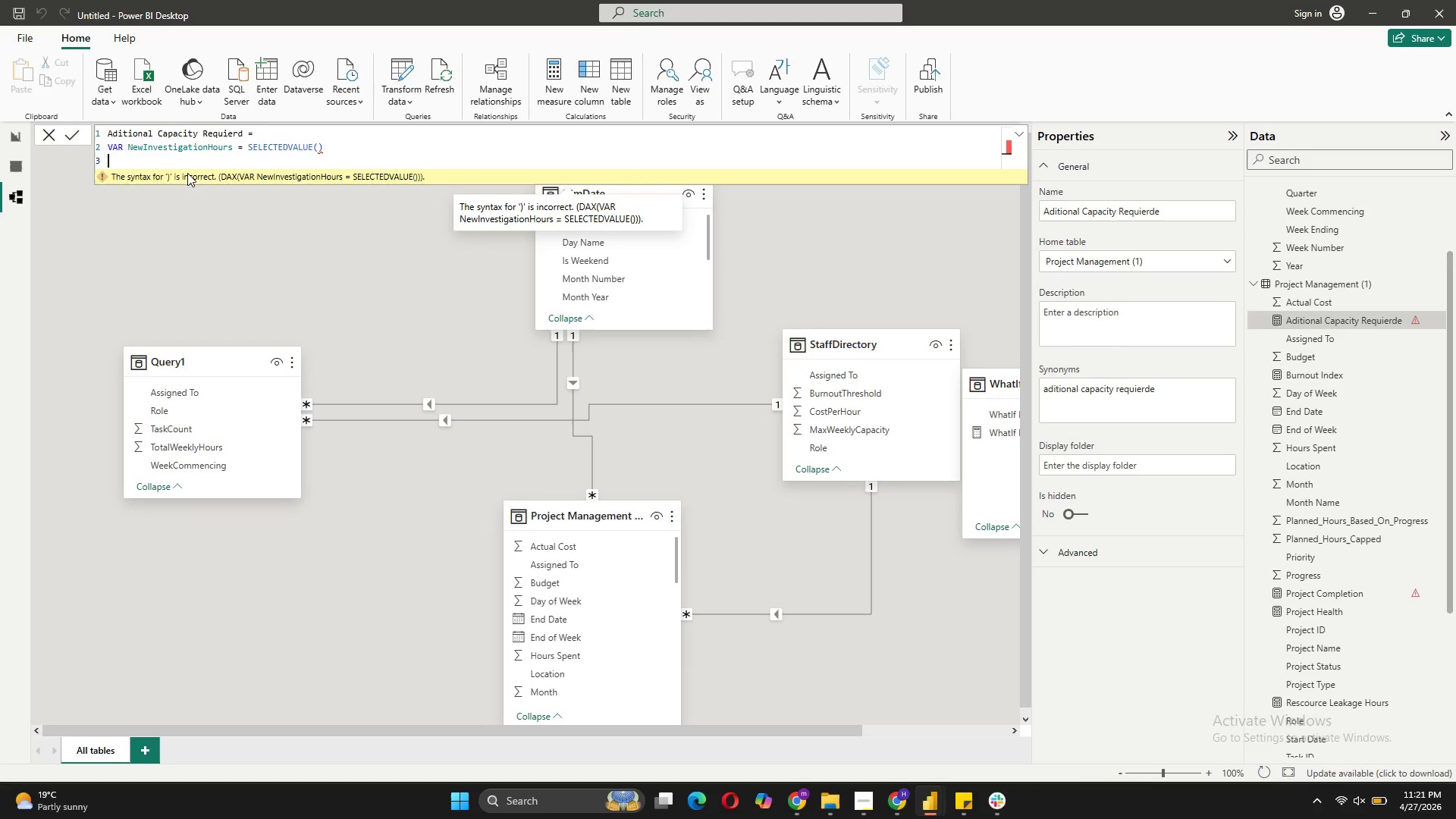 
type(VAR )
 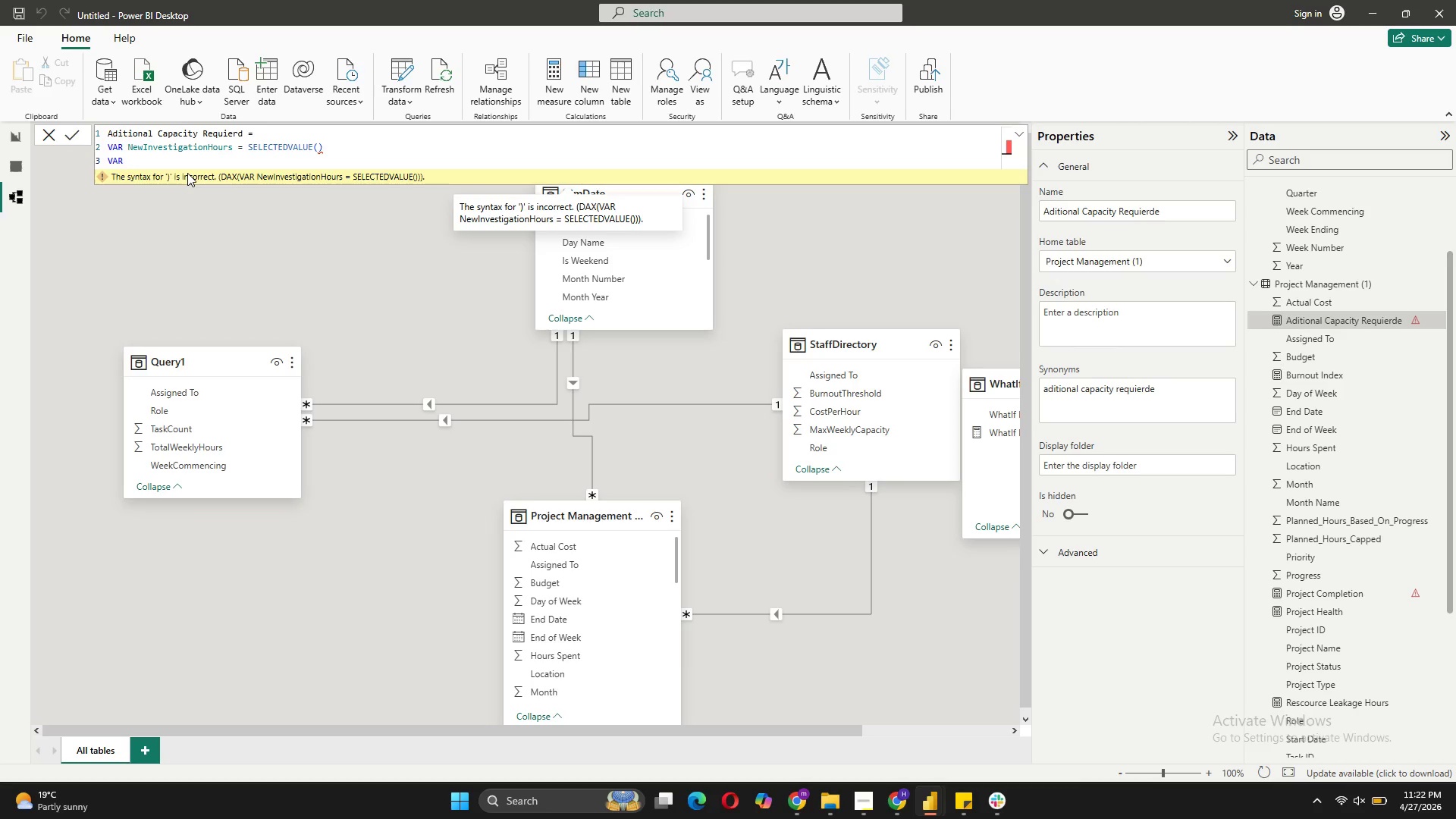 
key(Control+Z)
 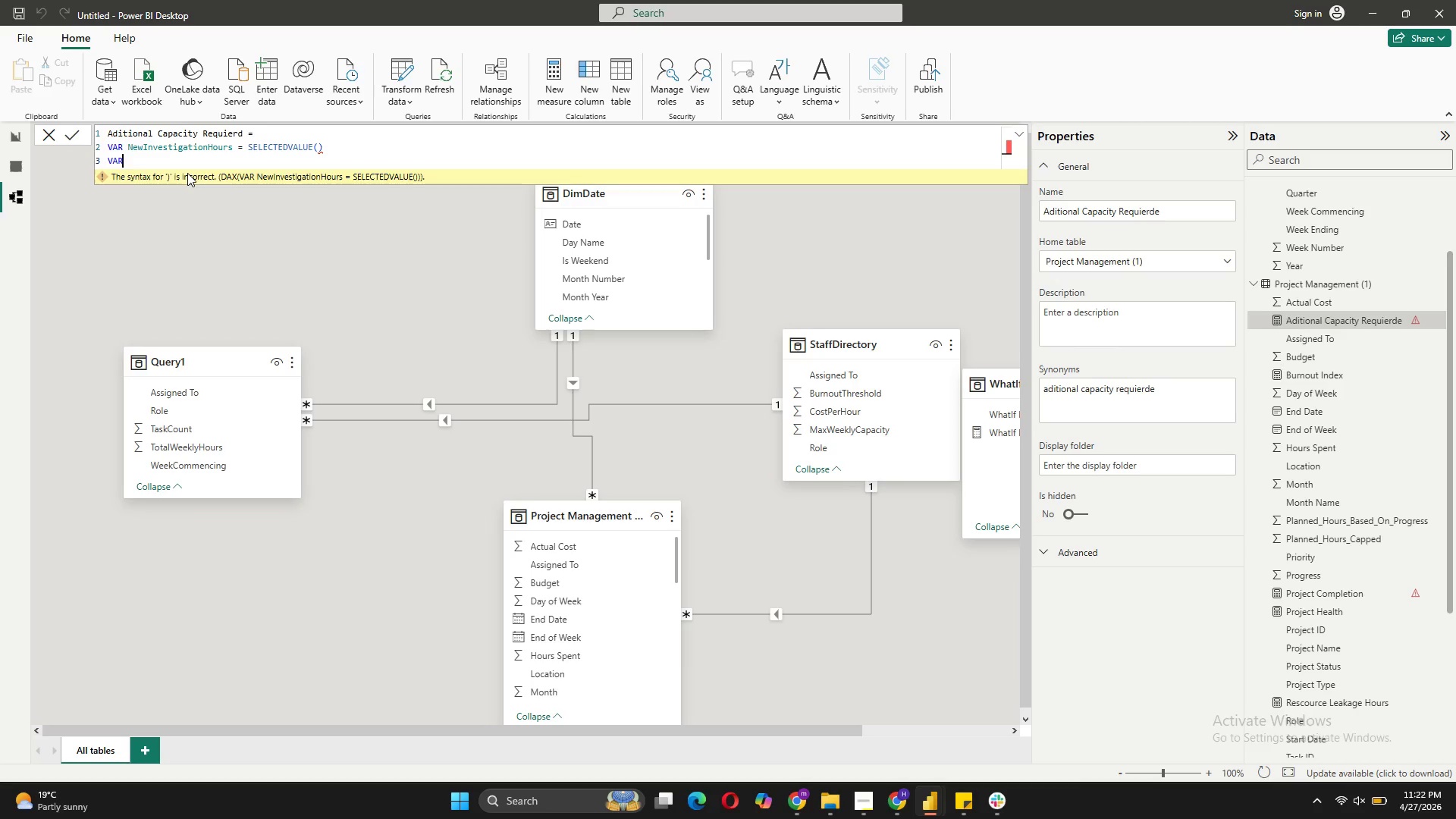 
key(Control+Z)
 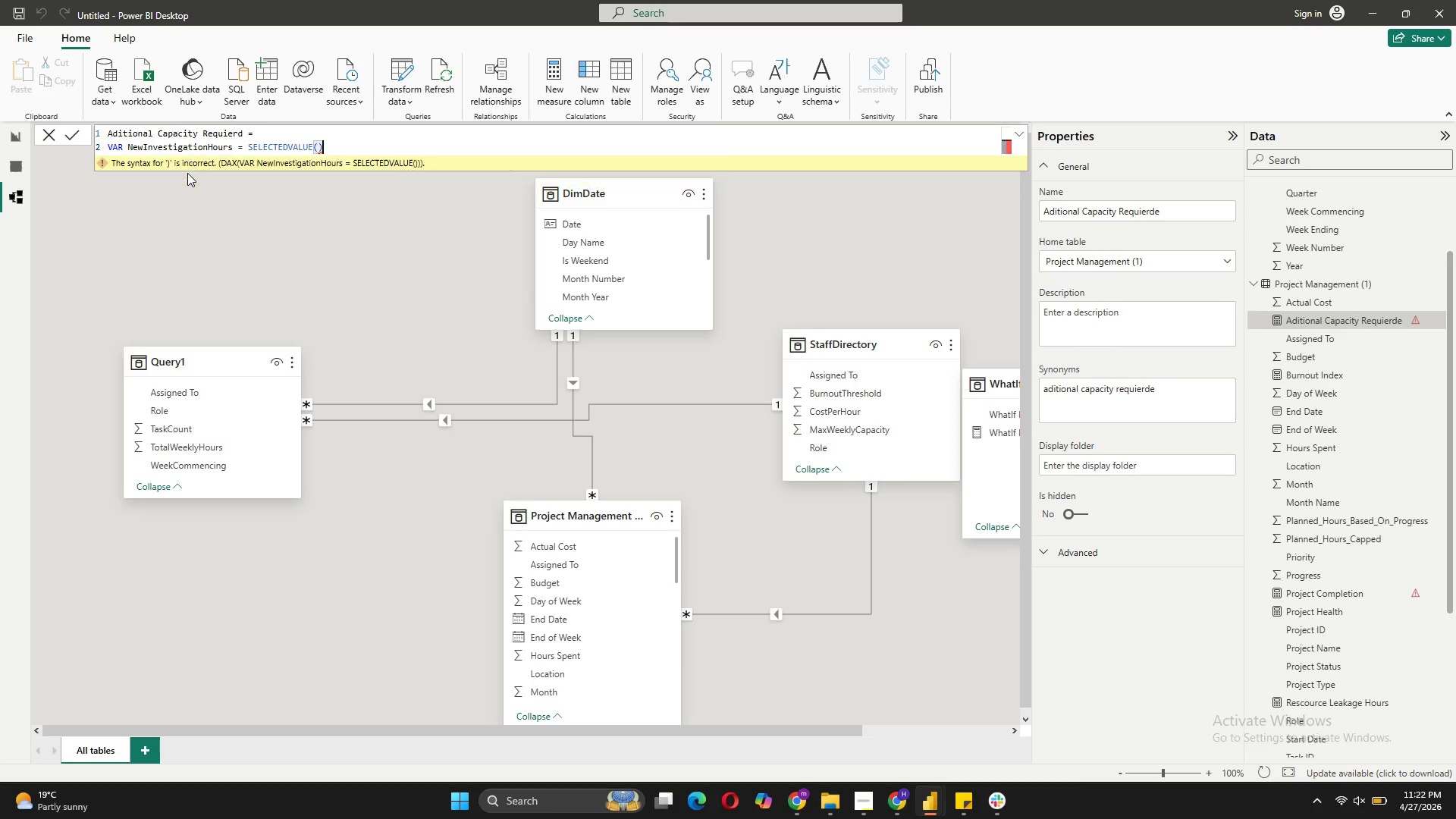 
key(Control+Z)
 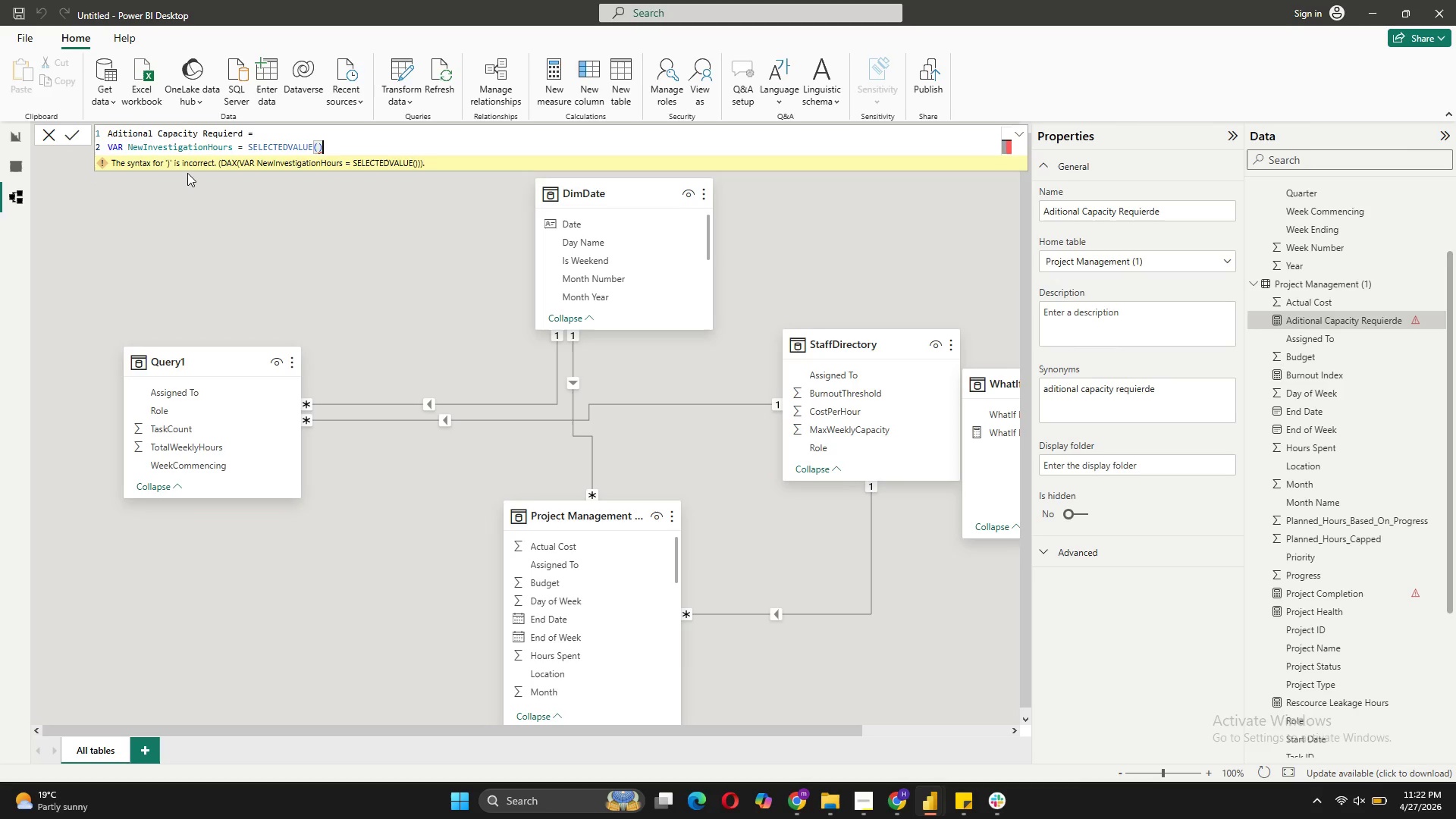 
key(Control+Z)
 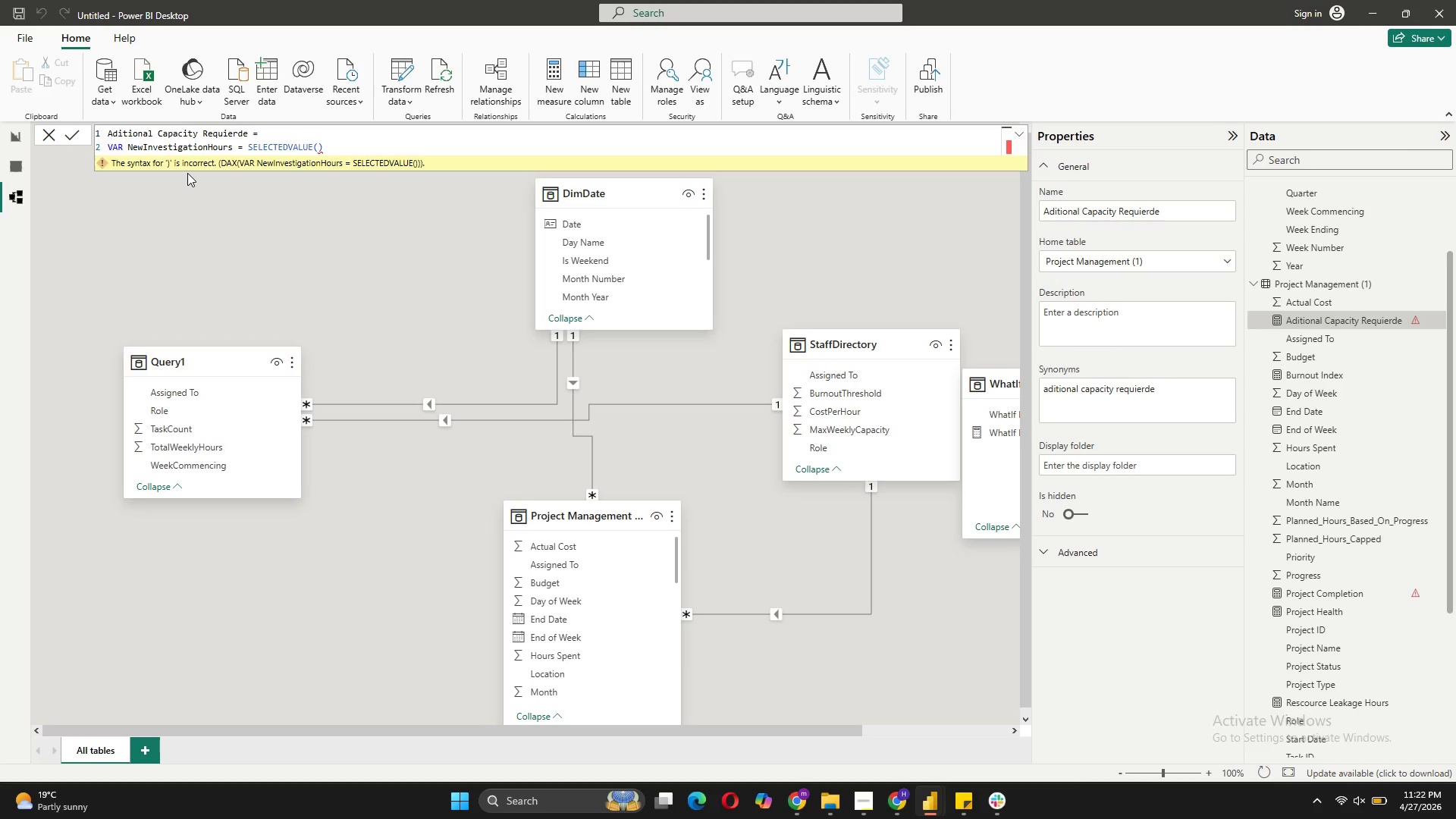 
key(Control+Z)
 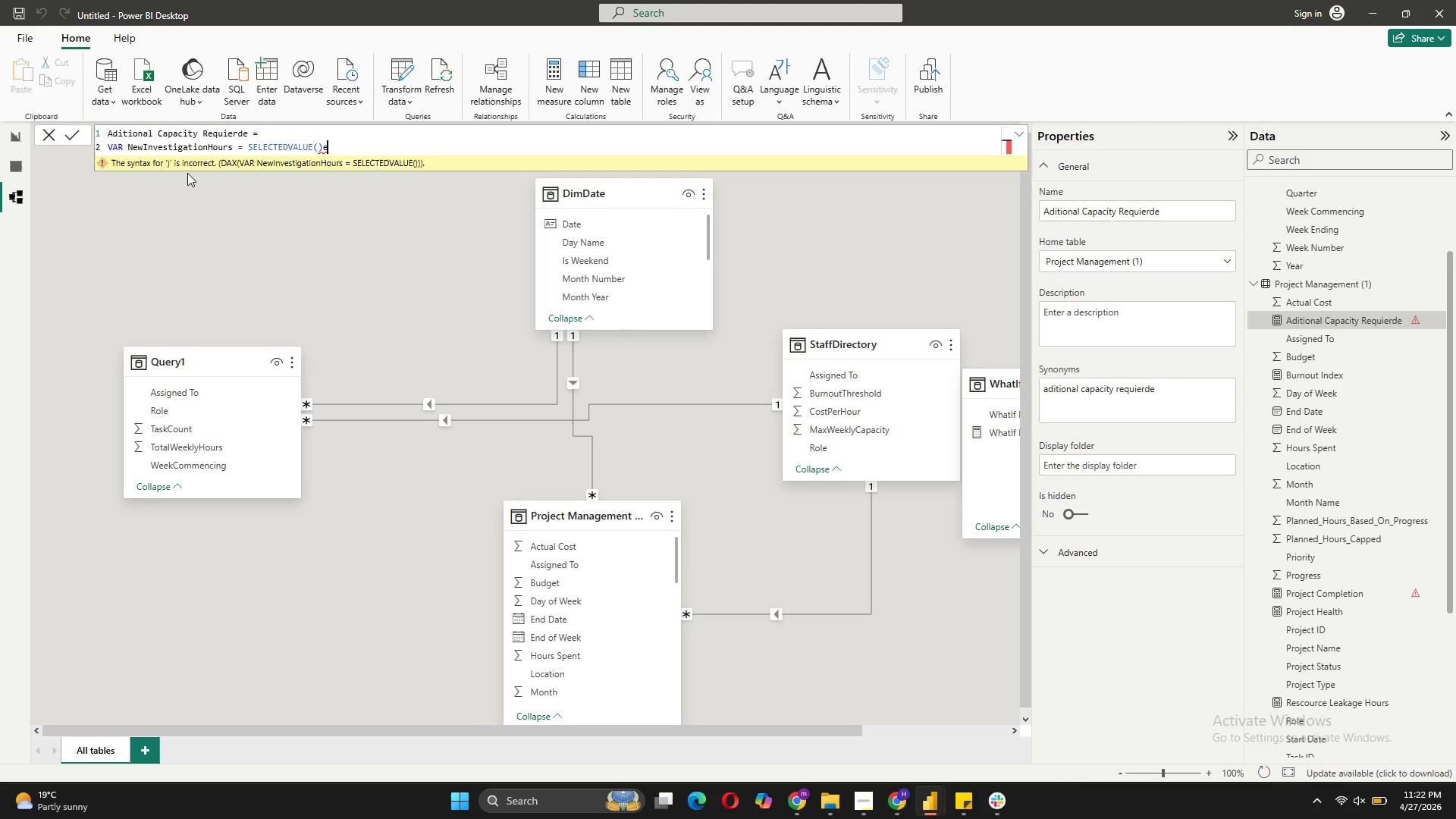 
key(Control+Z)
 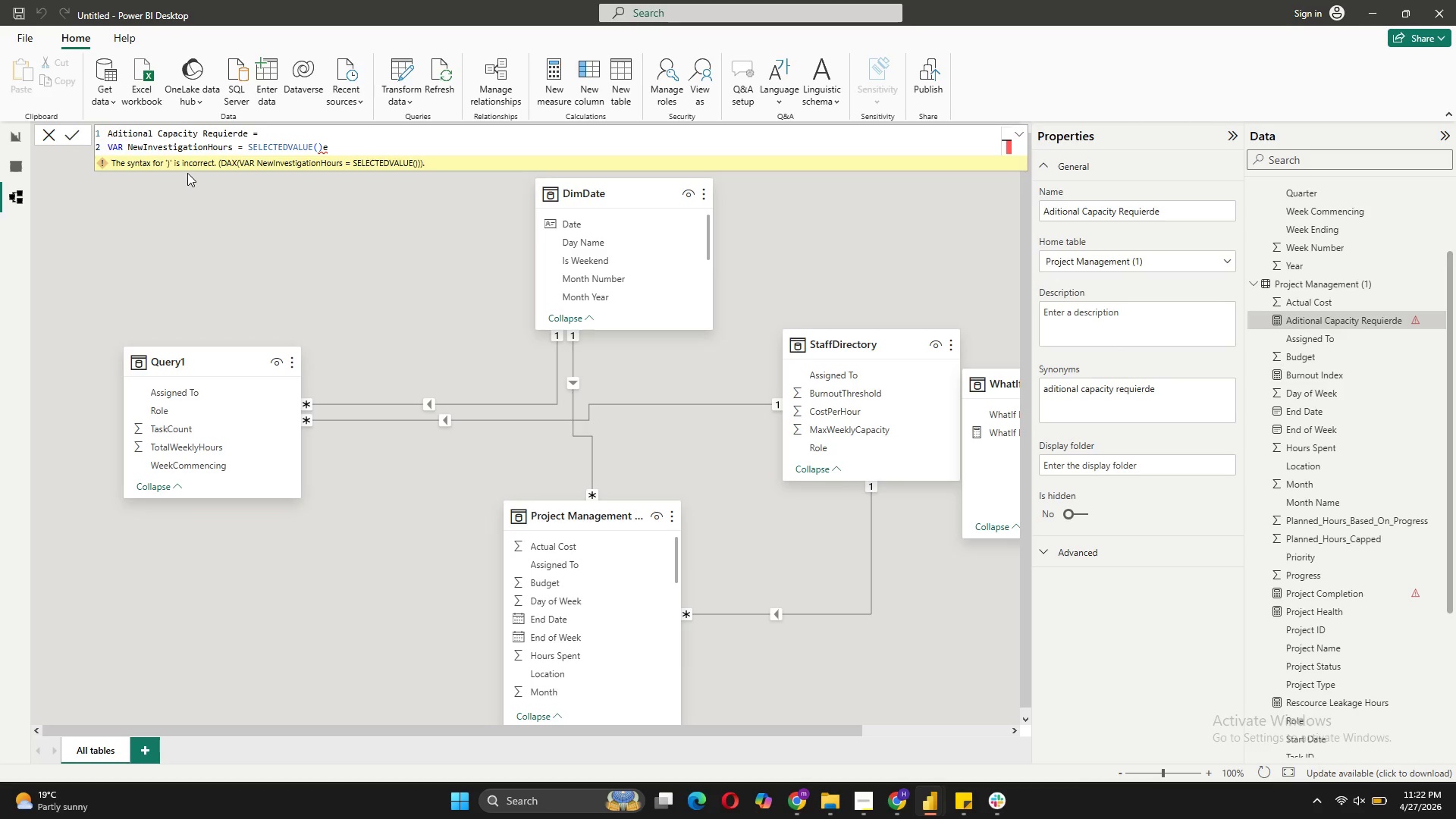 
key(Control+Z)
 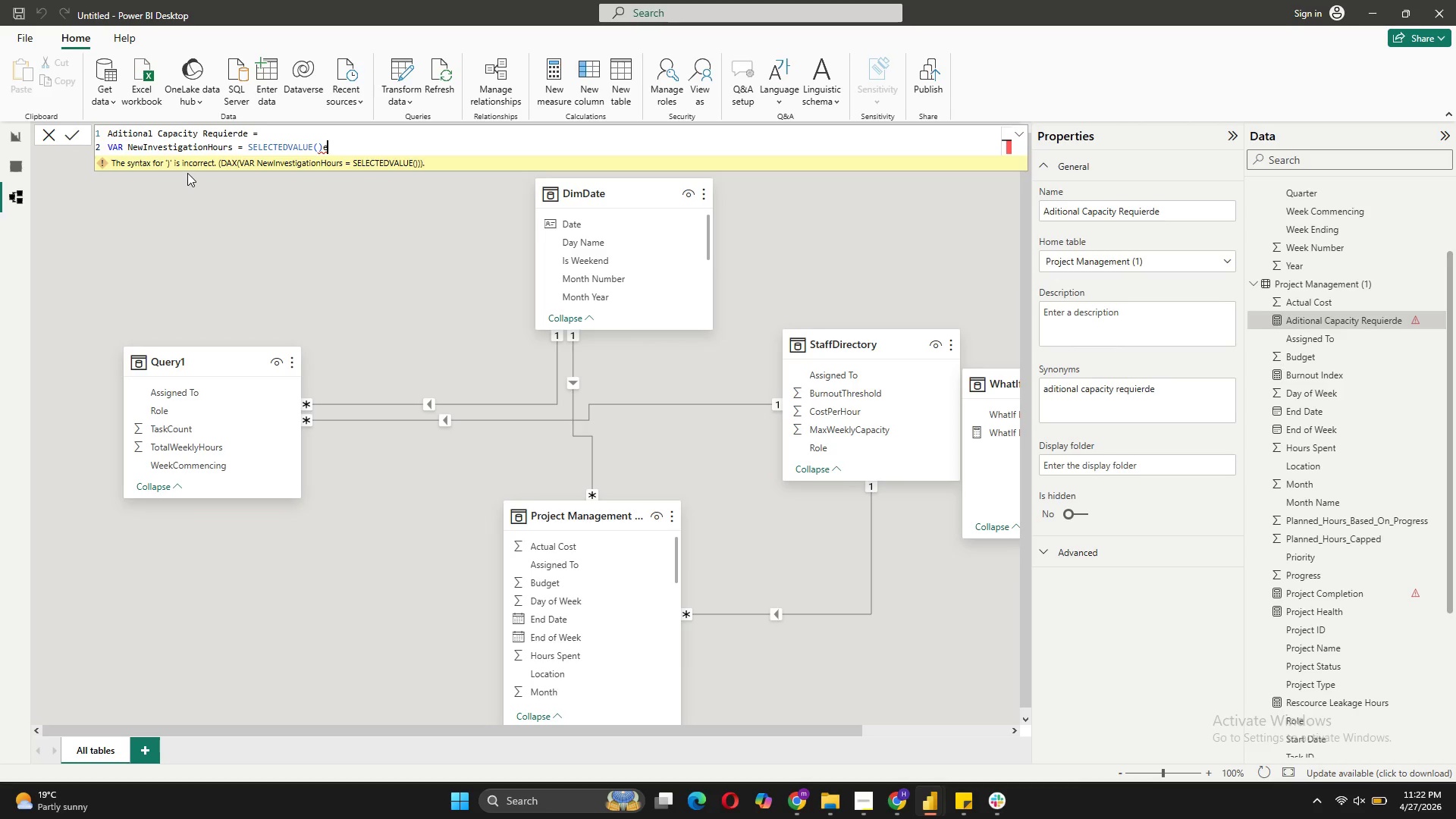 
key(Control+Z)
 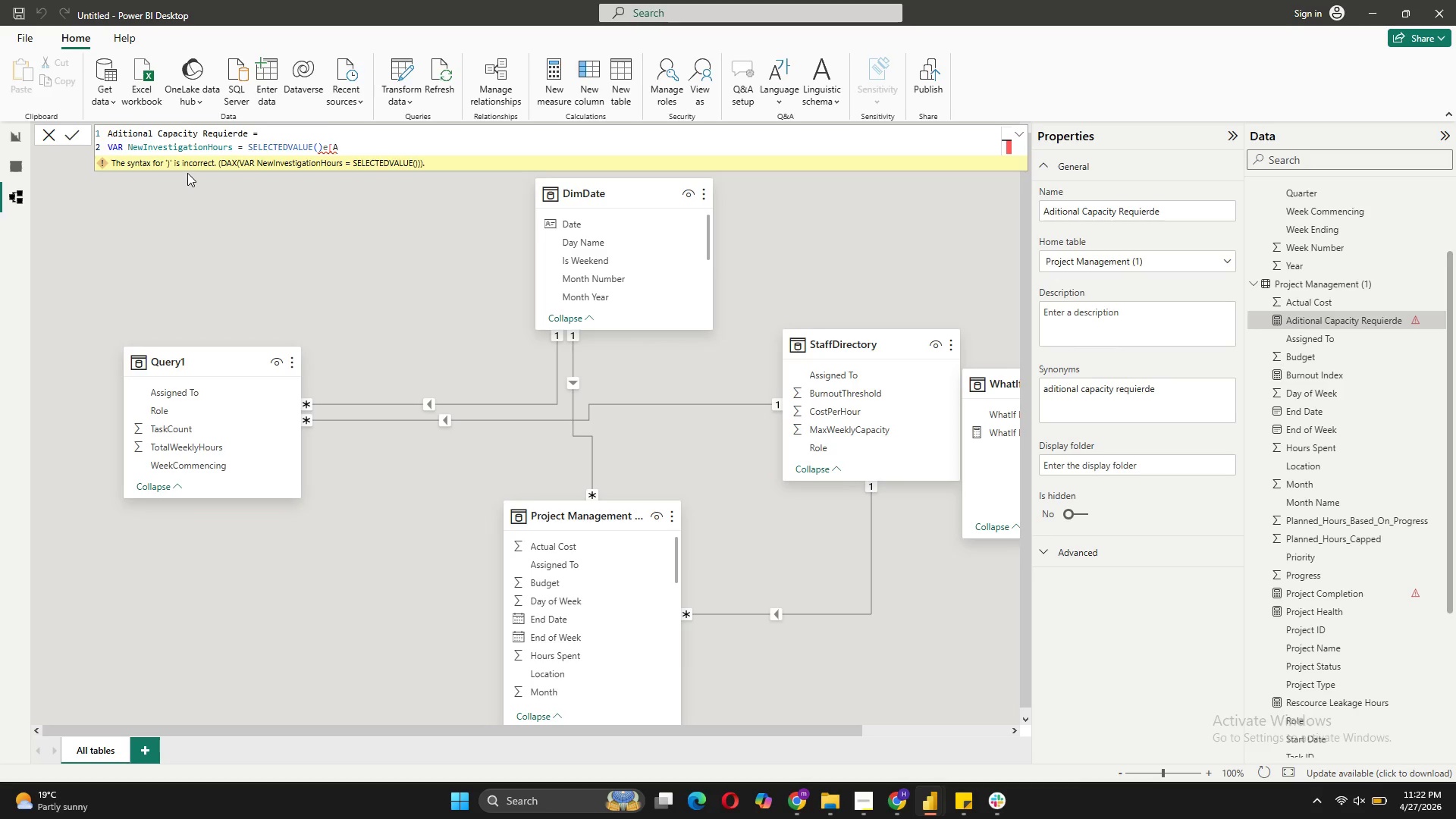 
key(Control+Z)
 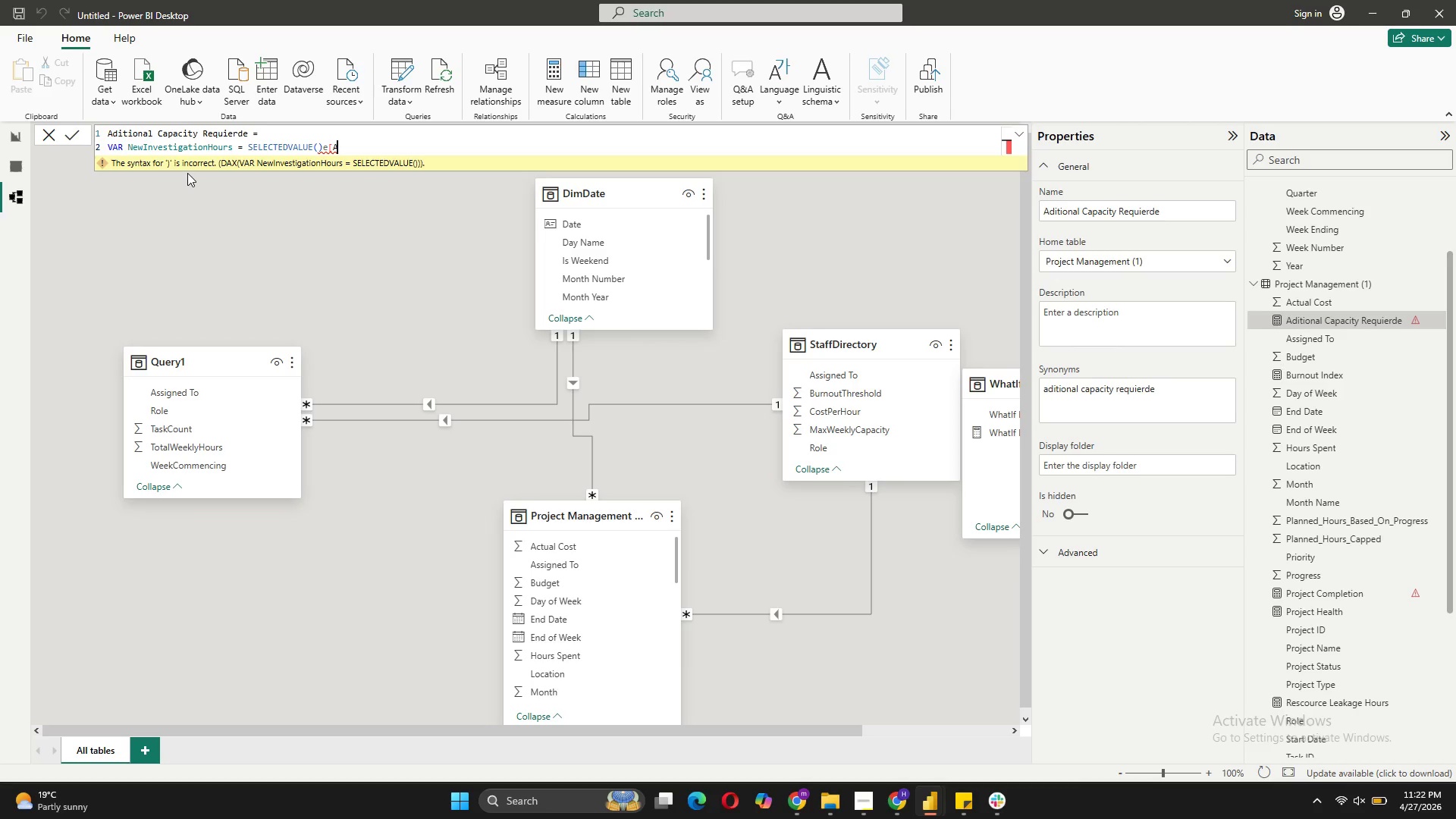 
key(Control+Z)
 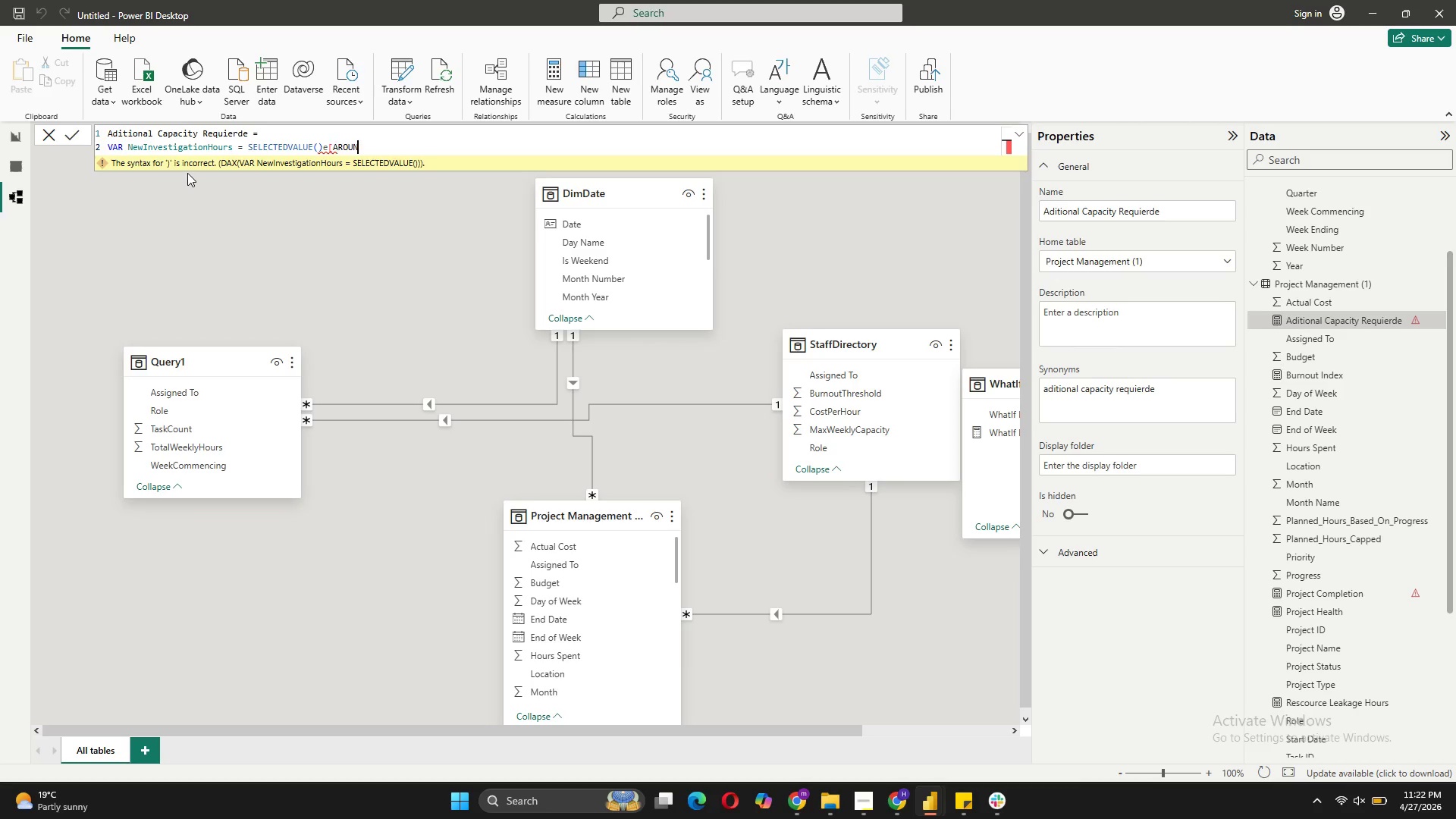 
key(Control+Z)
 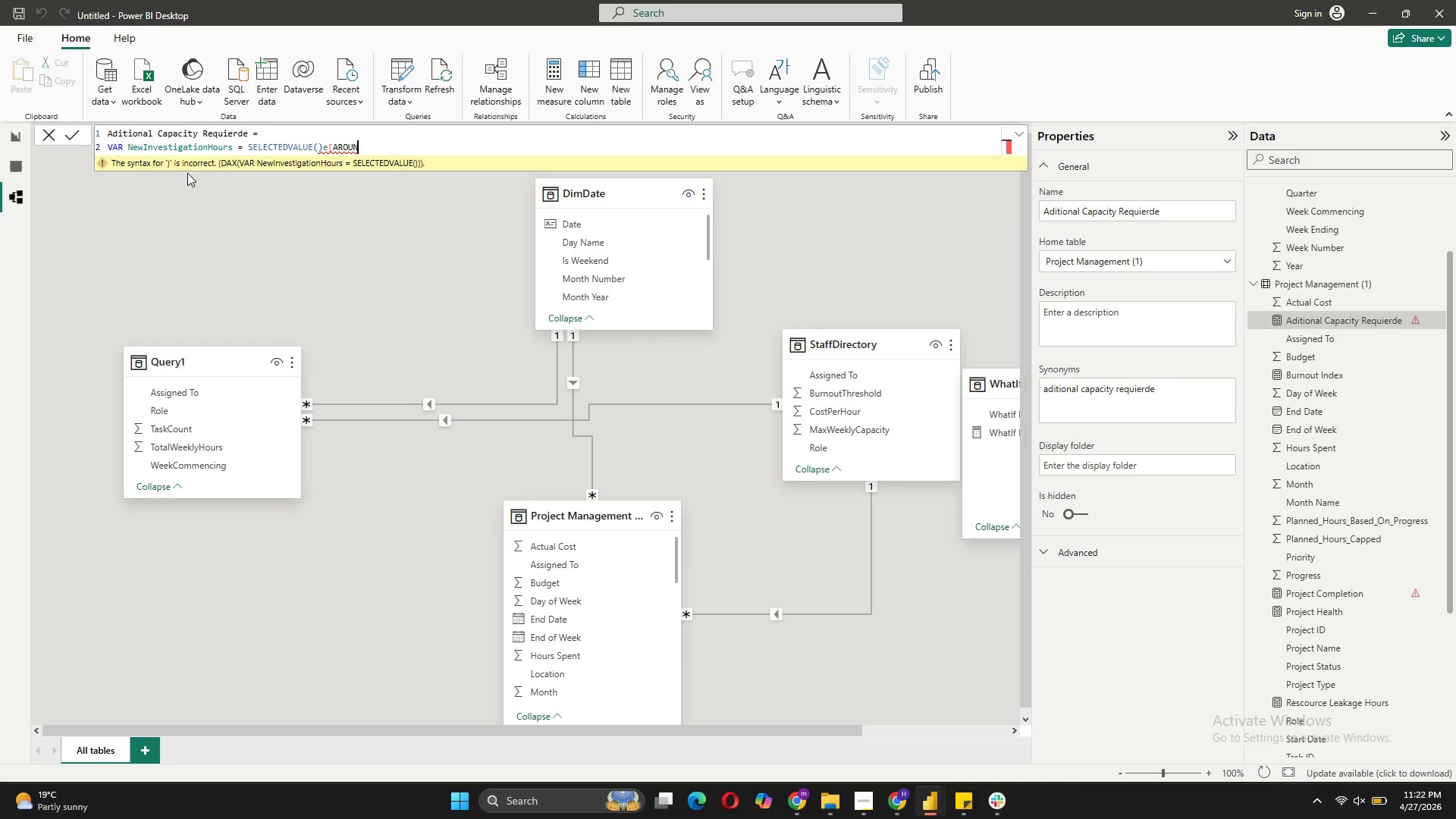 
key(Control+Z)
 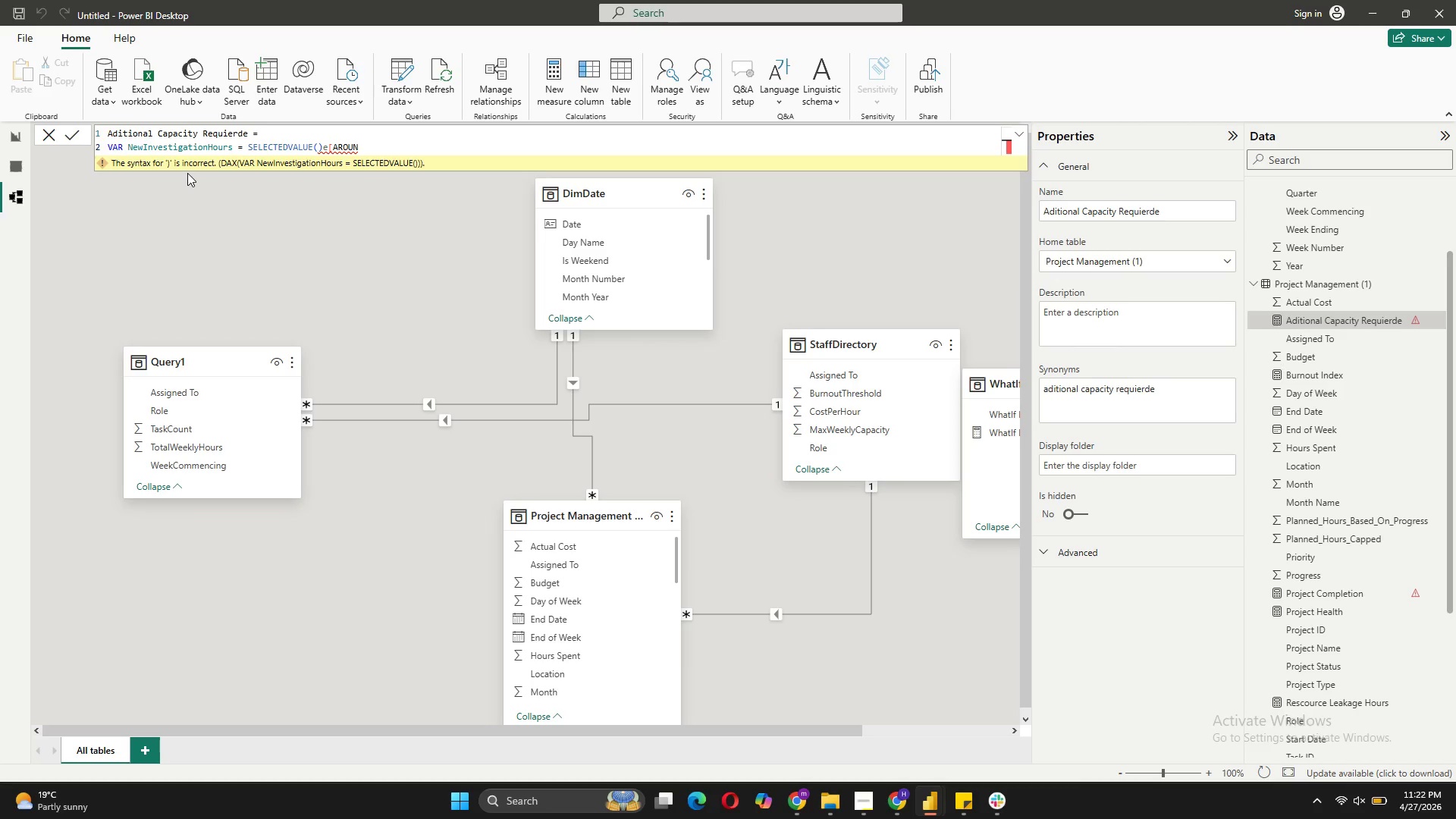 
key(Control+Z)
 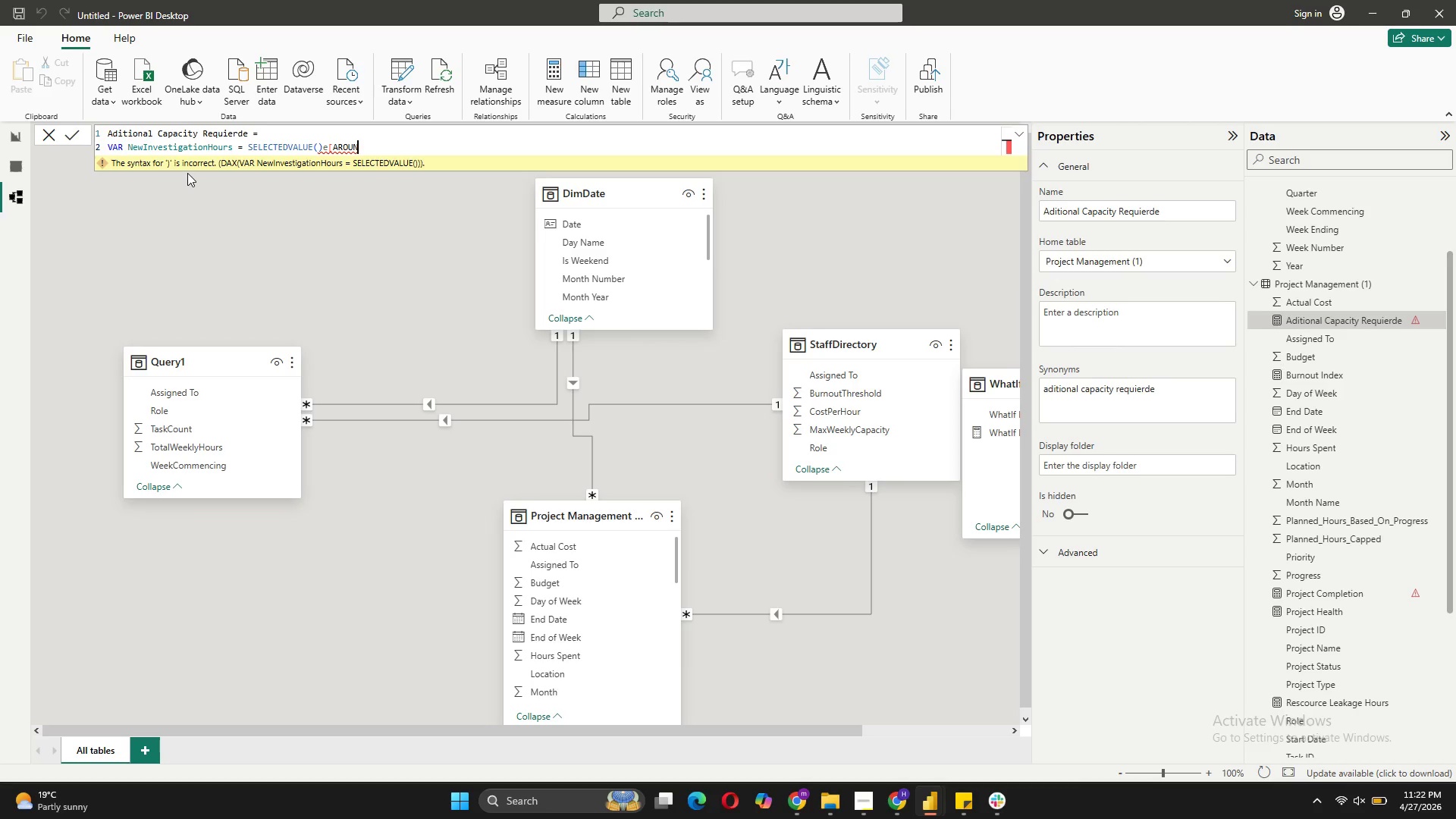 
key(Control+Z)
 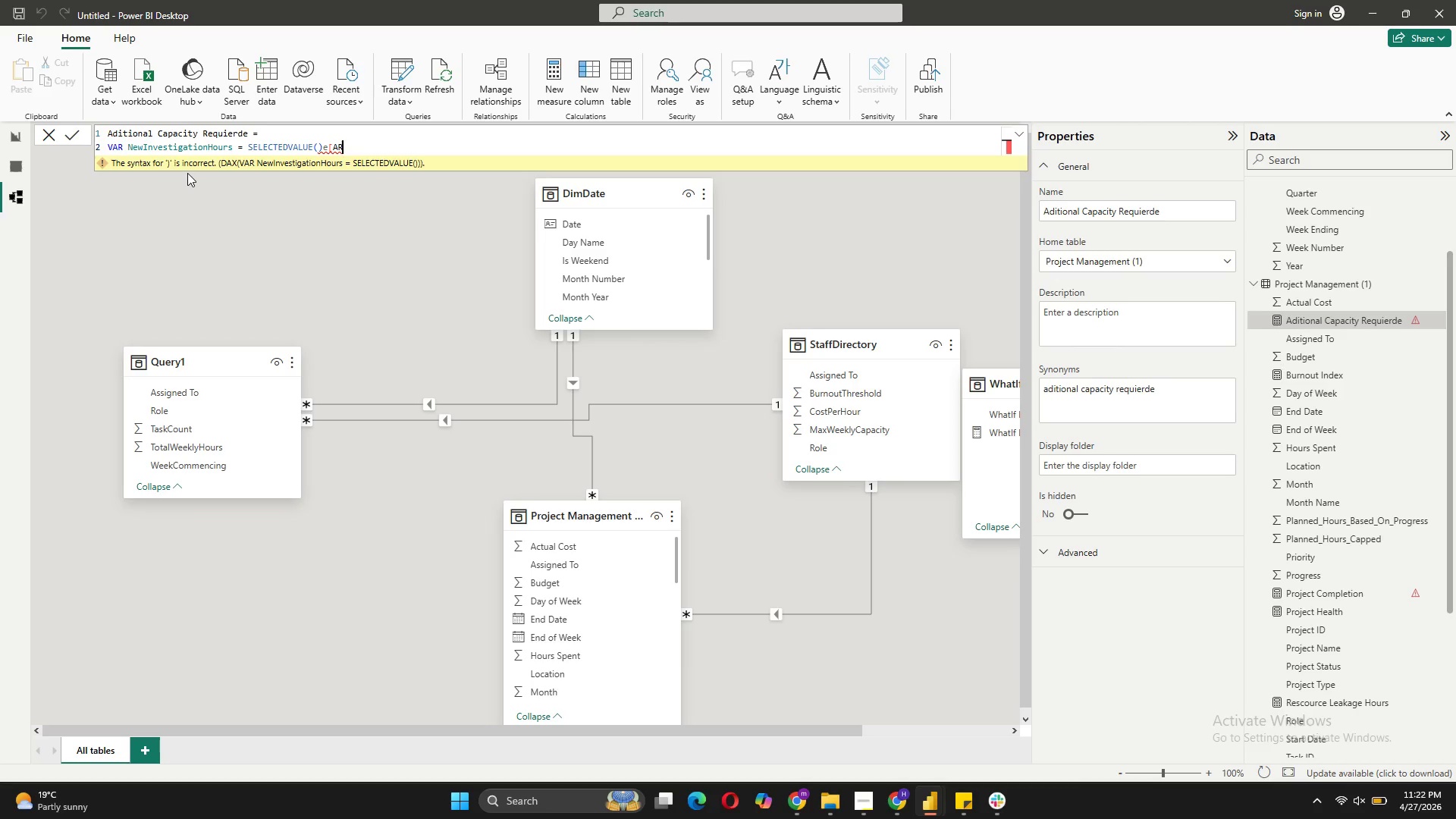 
key(Control+Z)
 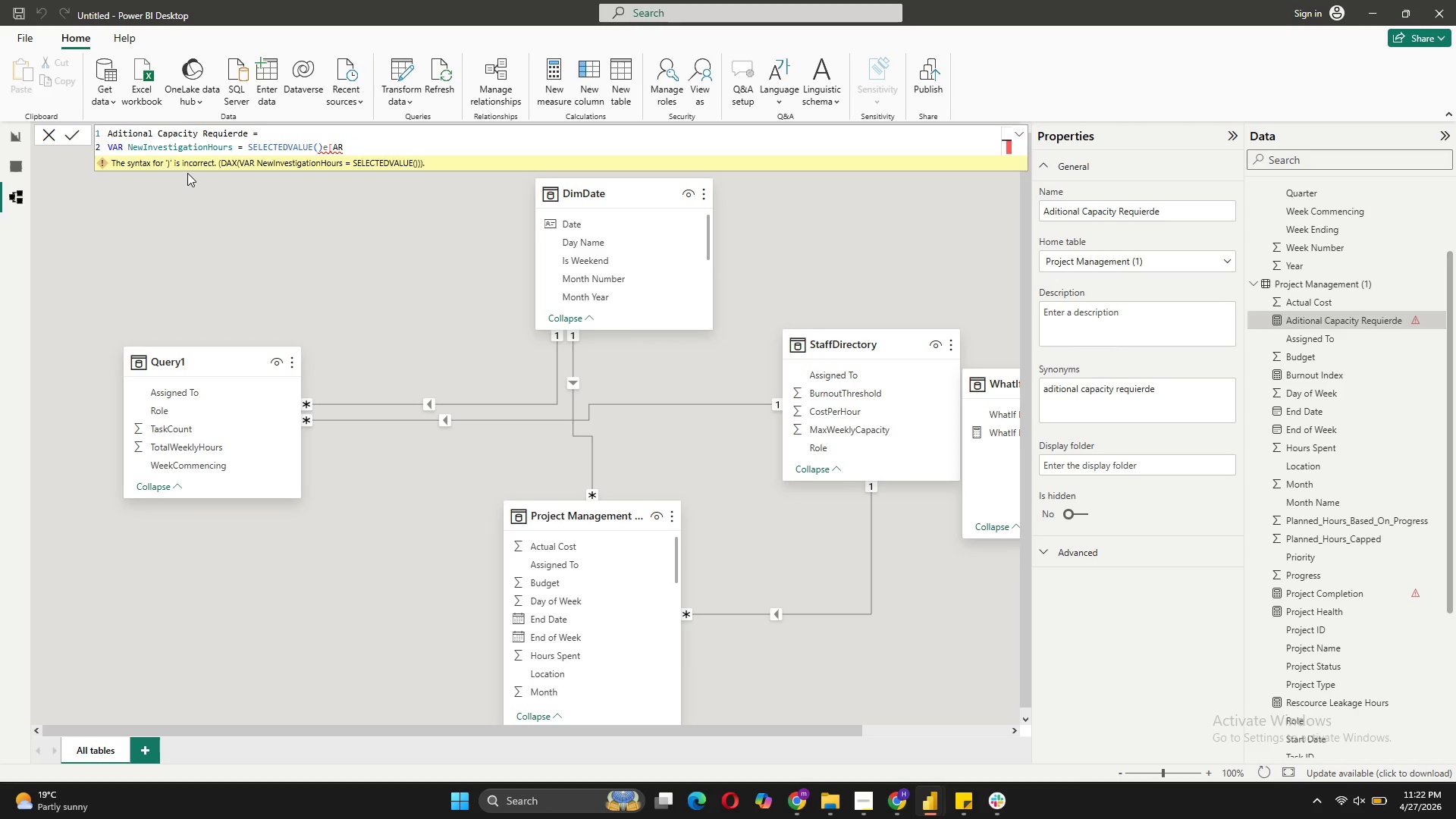 
key(Control+Z)
 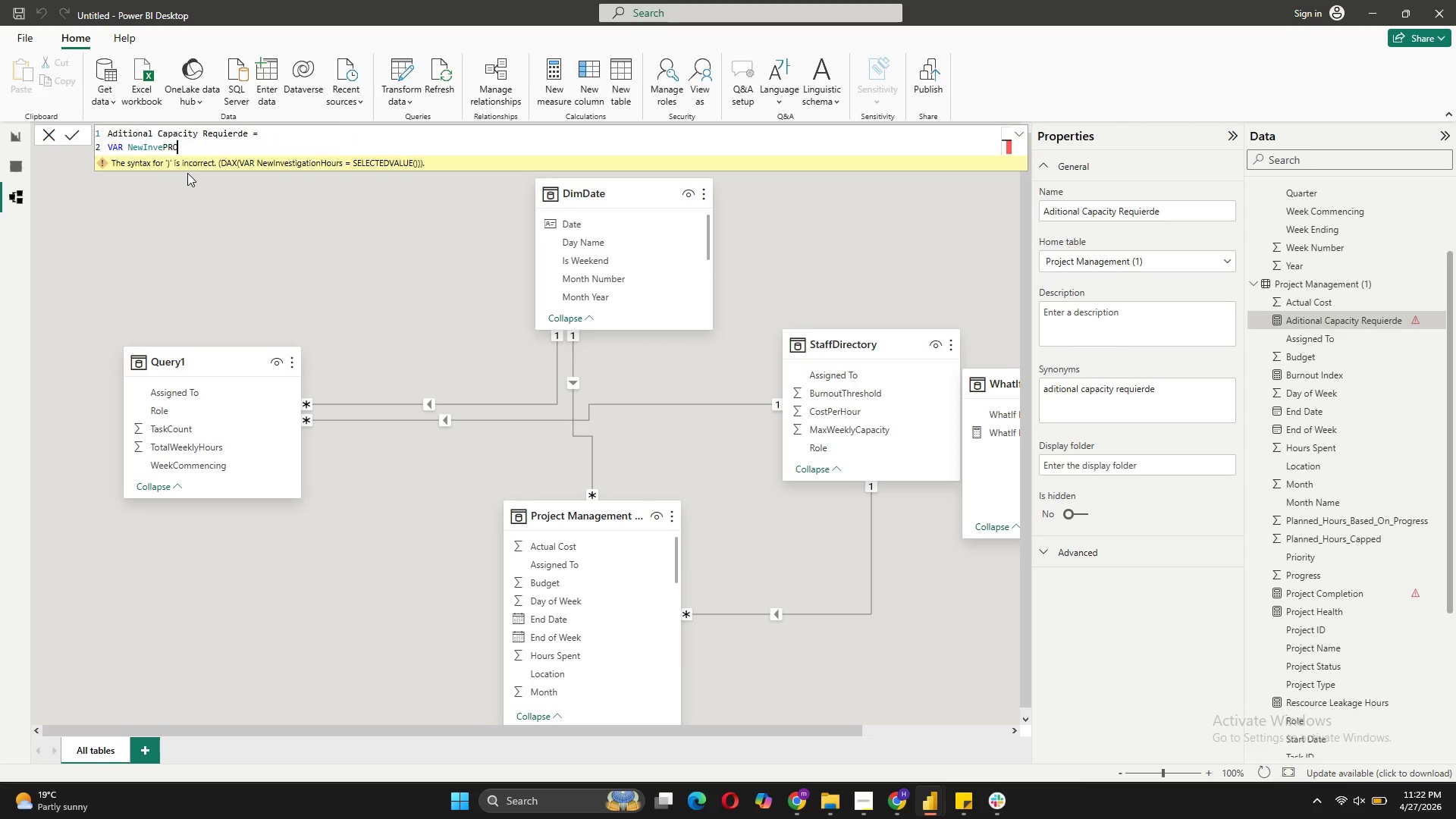 
key(Control+Z)
 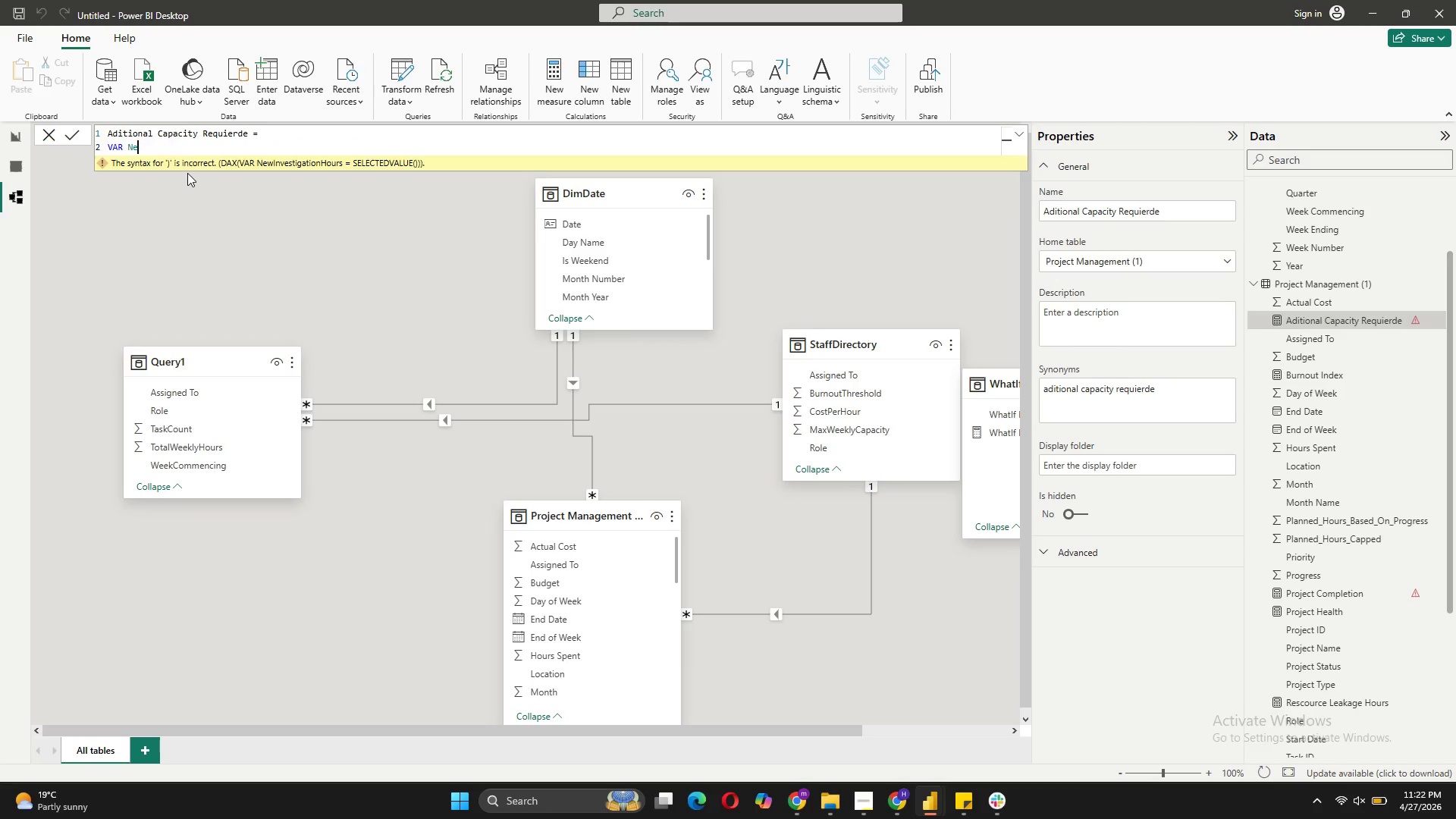 
key(Control+Z)
 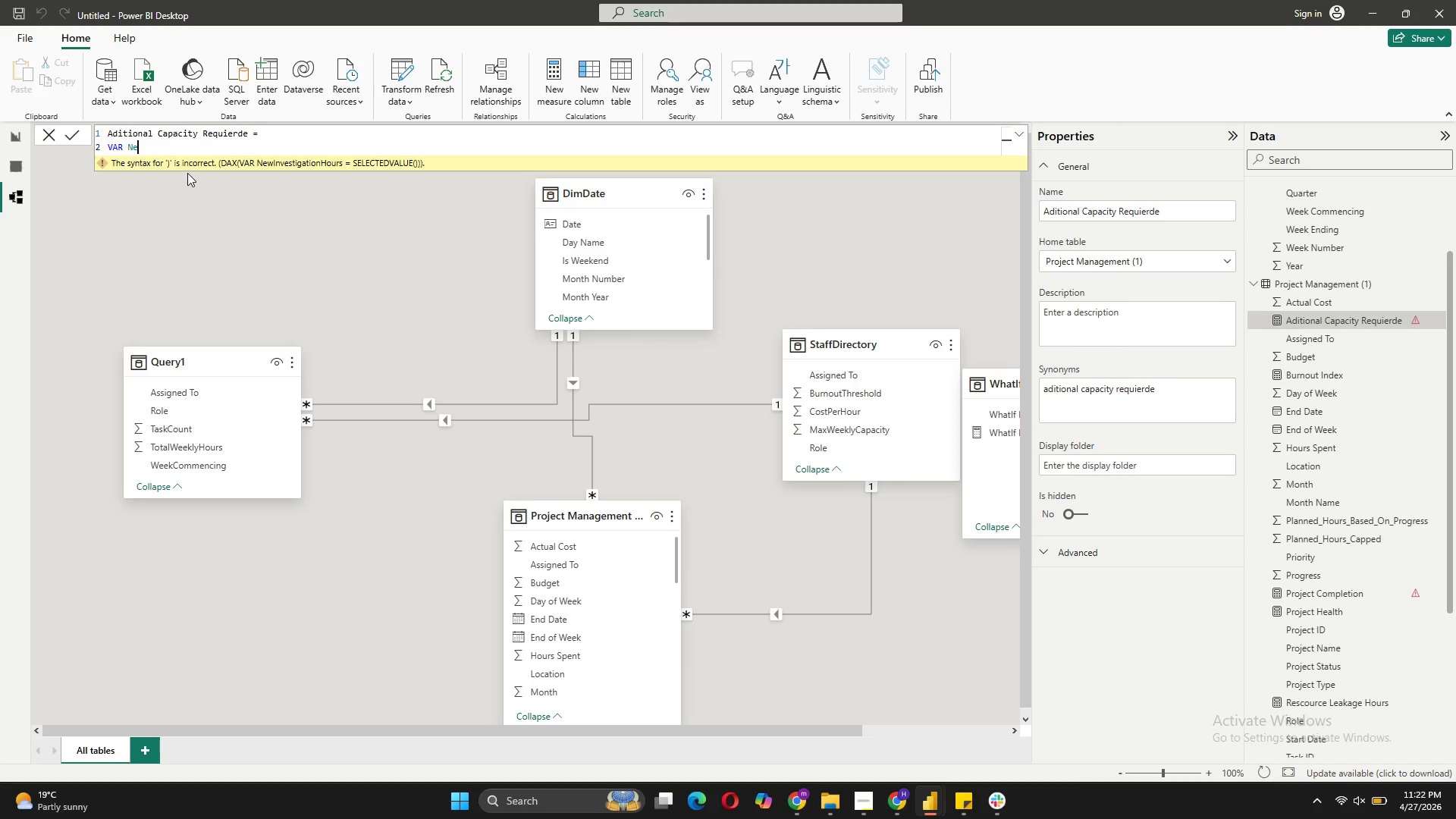 
key(Control+Z)
 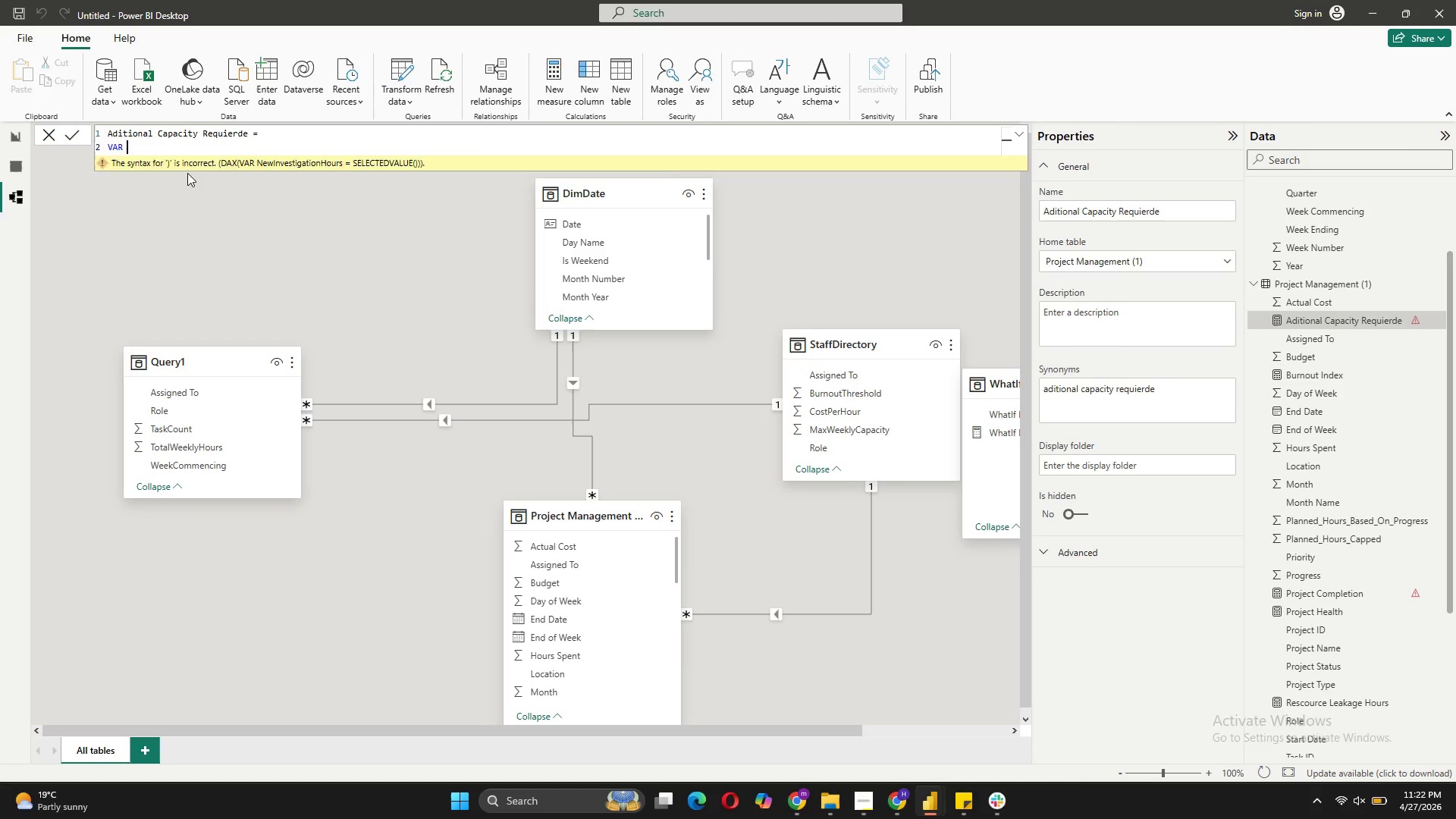 
key(Control+Z)
 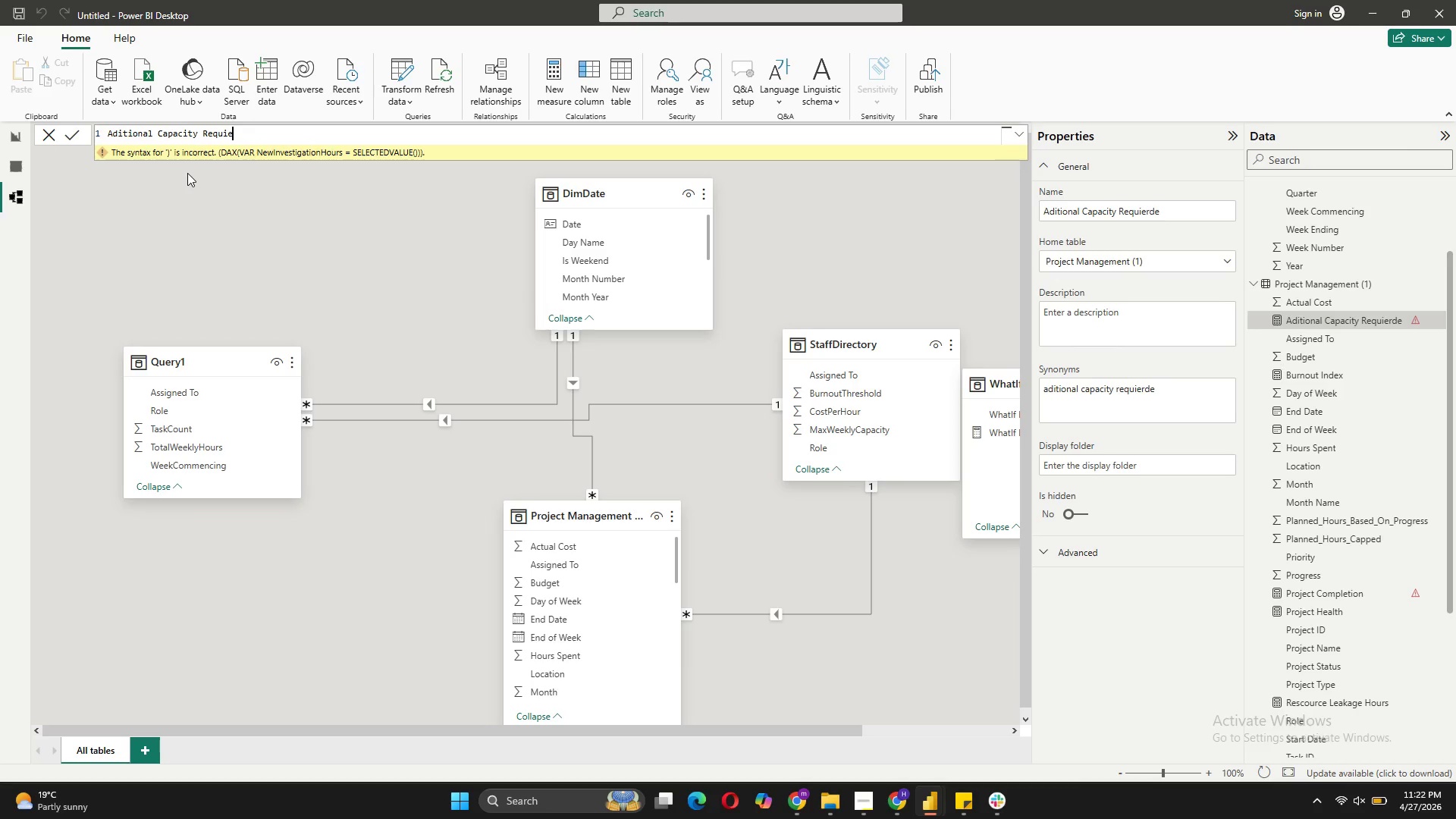 
key(Backspace)
type(R)
key(Backspace)
type(RD)
key(Backspace)
key(Backspace)
type(erd)
 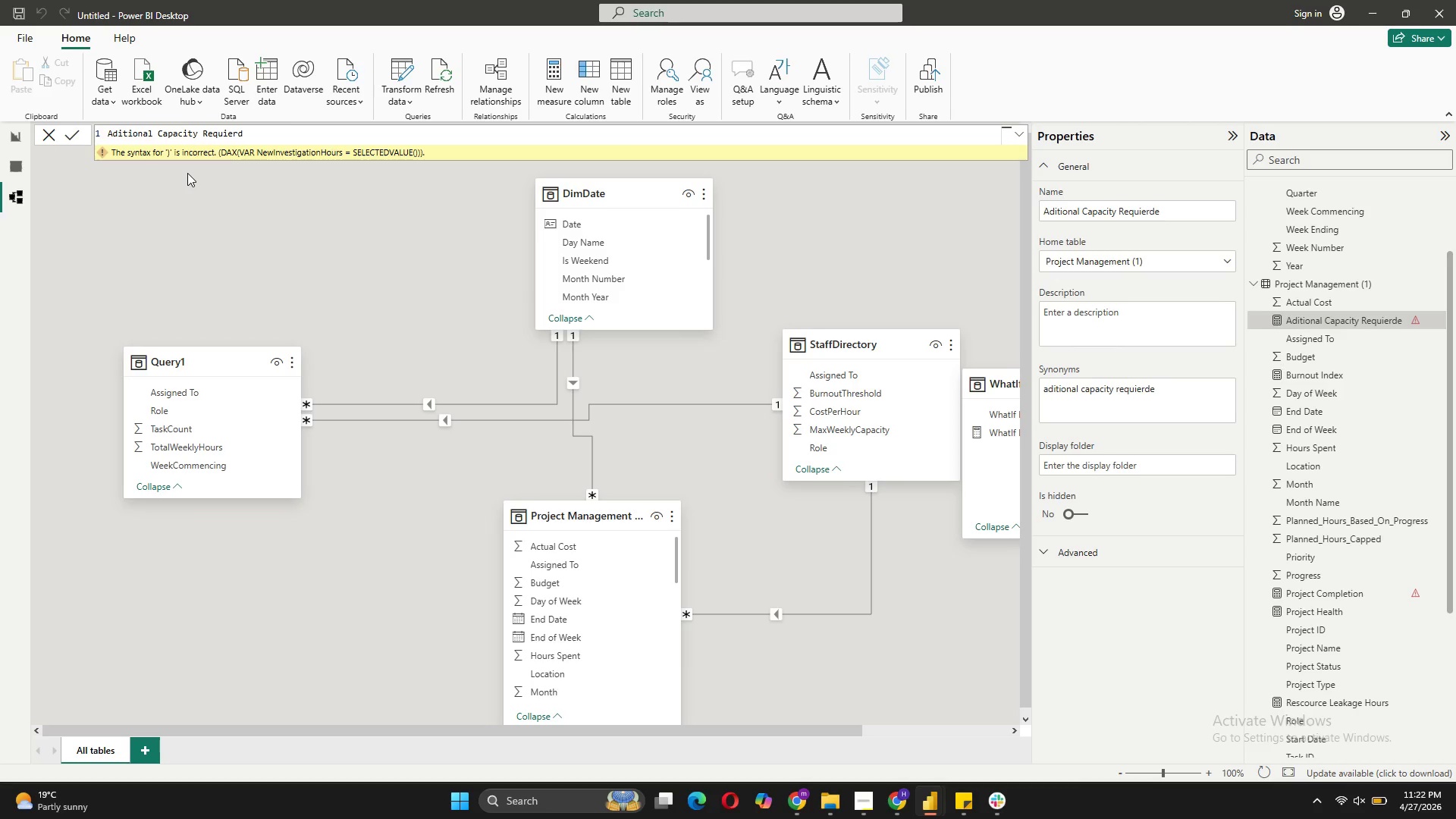 
key(Space)
 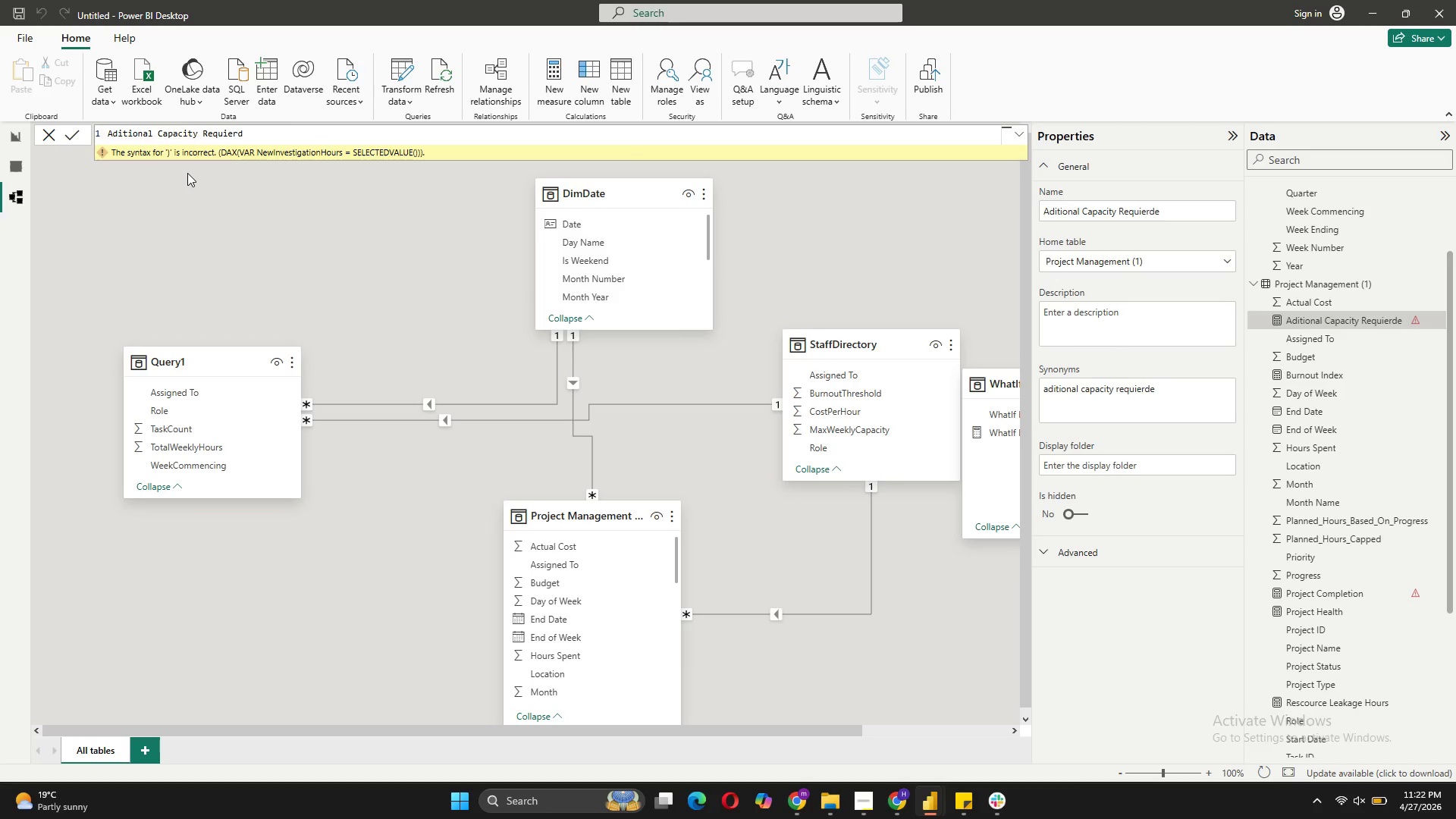 
key(Equal)
 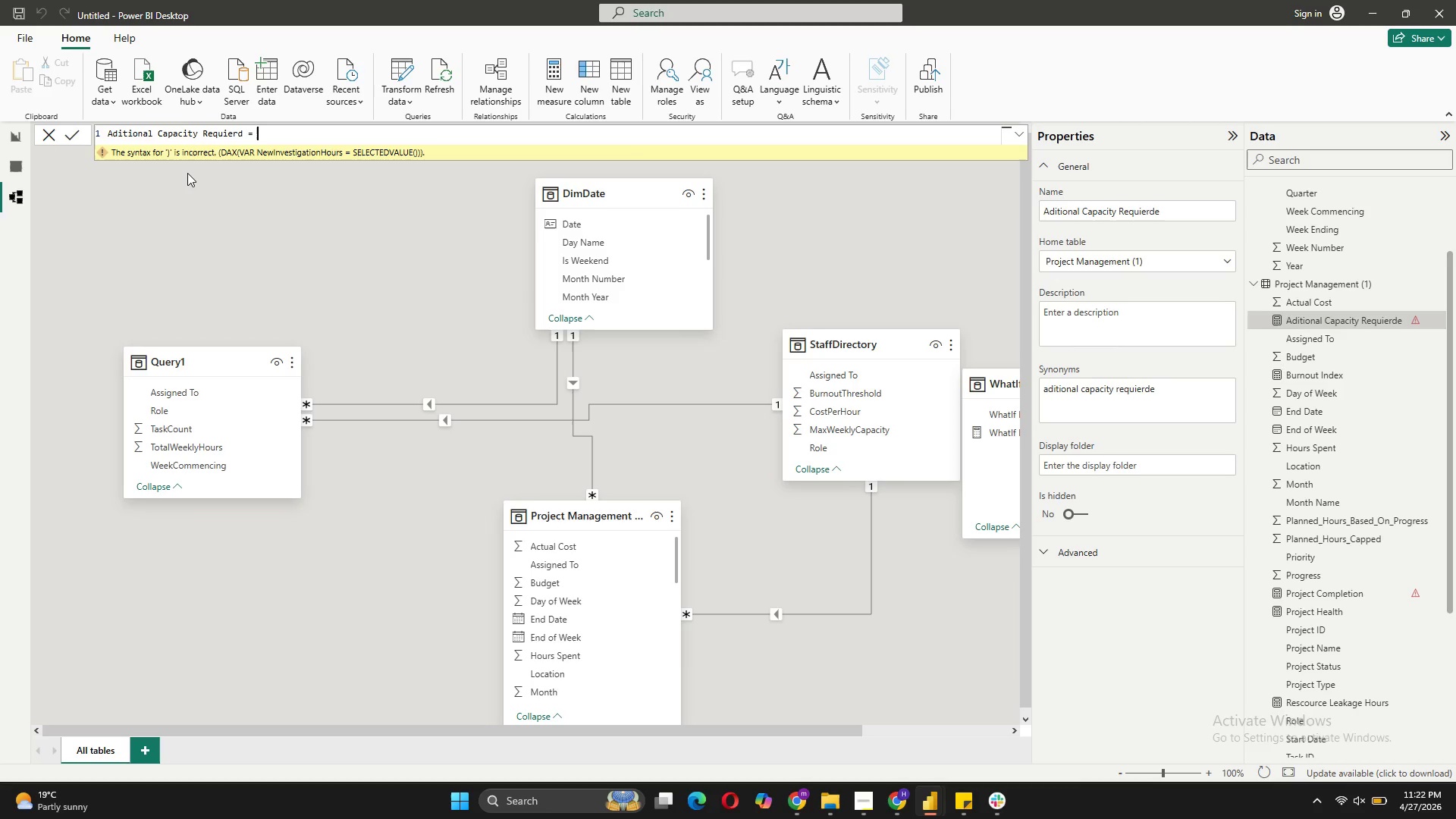 
key(Space)
 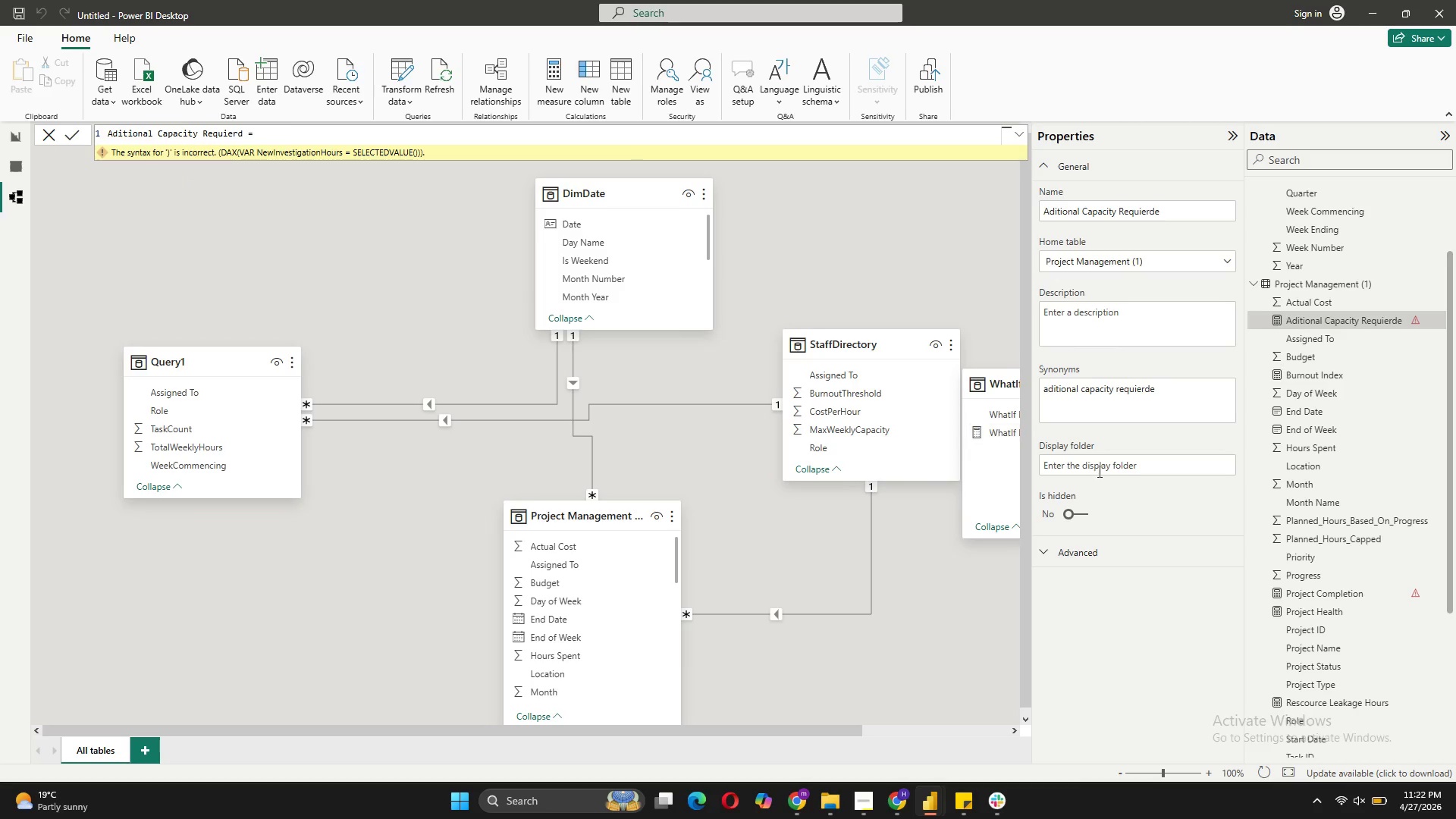 
scroll: coordinate [1428, 592], scroll_direction: down, amount: 4.0
 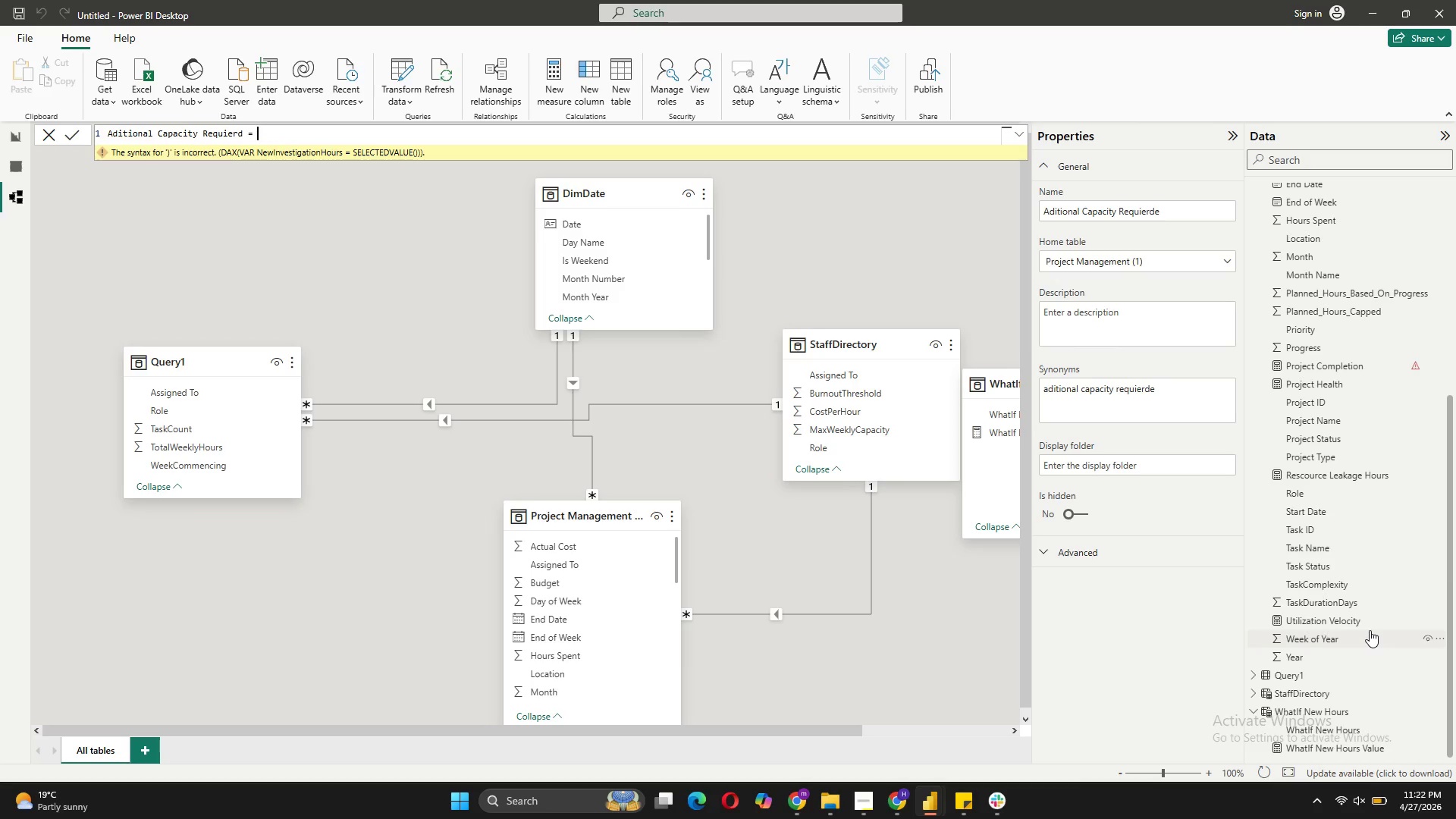 
scroll: coordinate [1370, 630], scroll_direction: up, amount: 6.0
 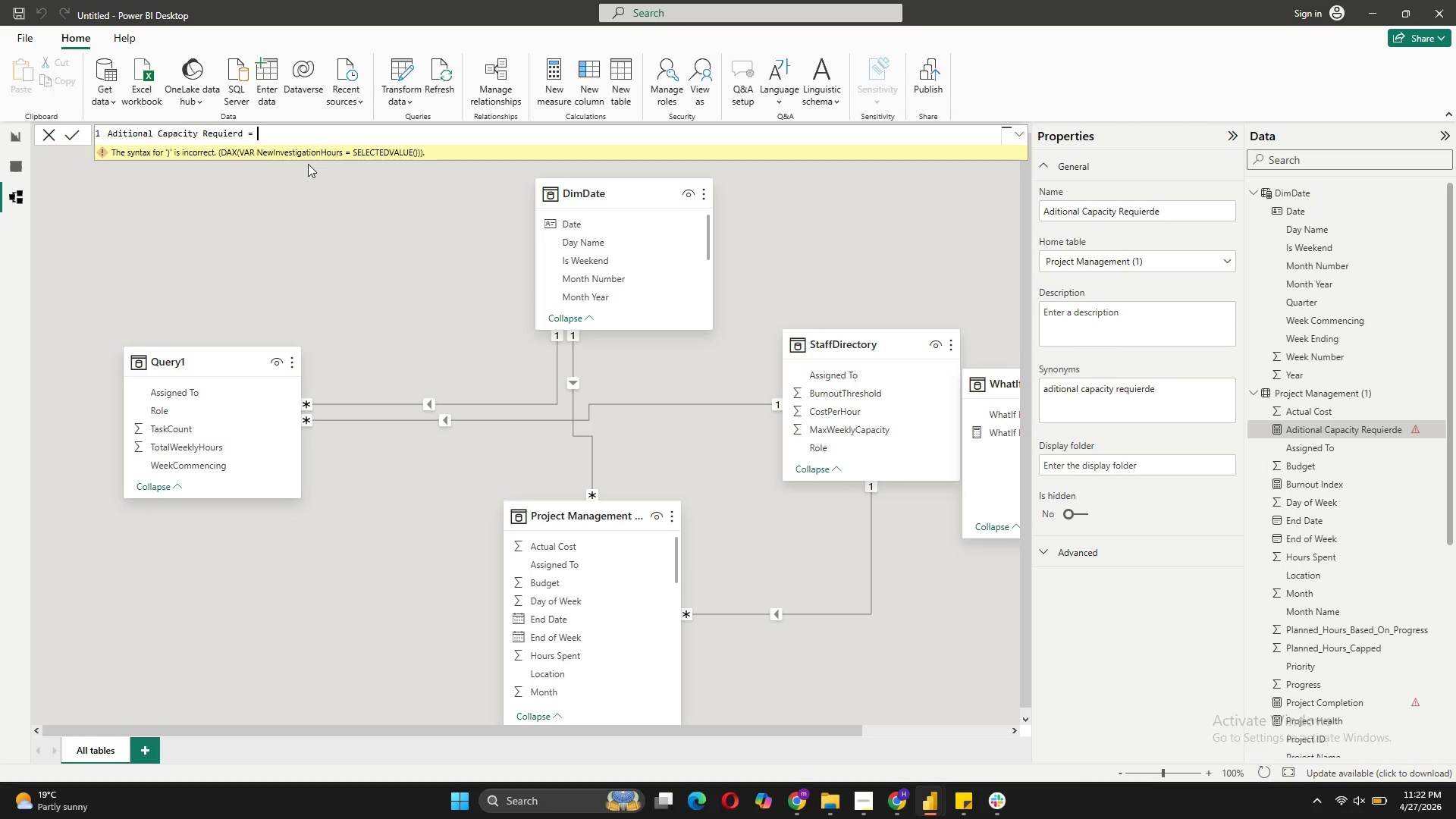 
key(Shift+ShiftRight)
 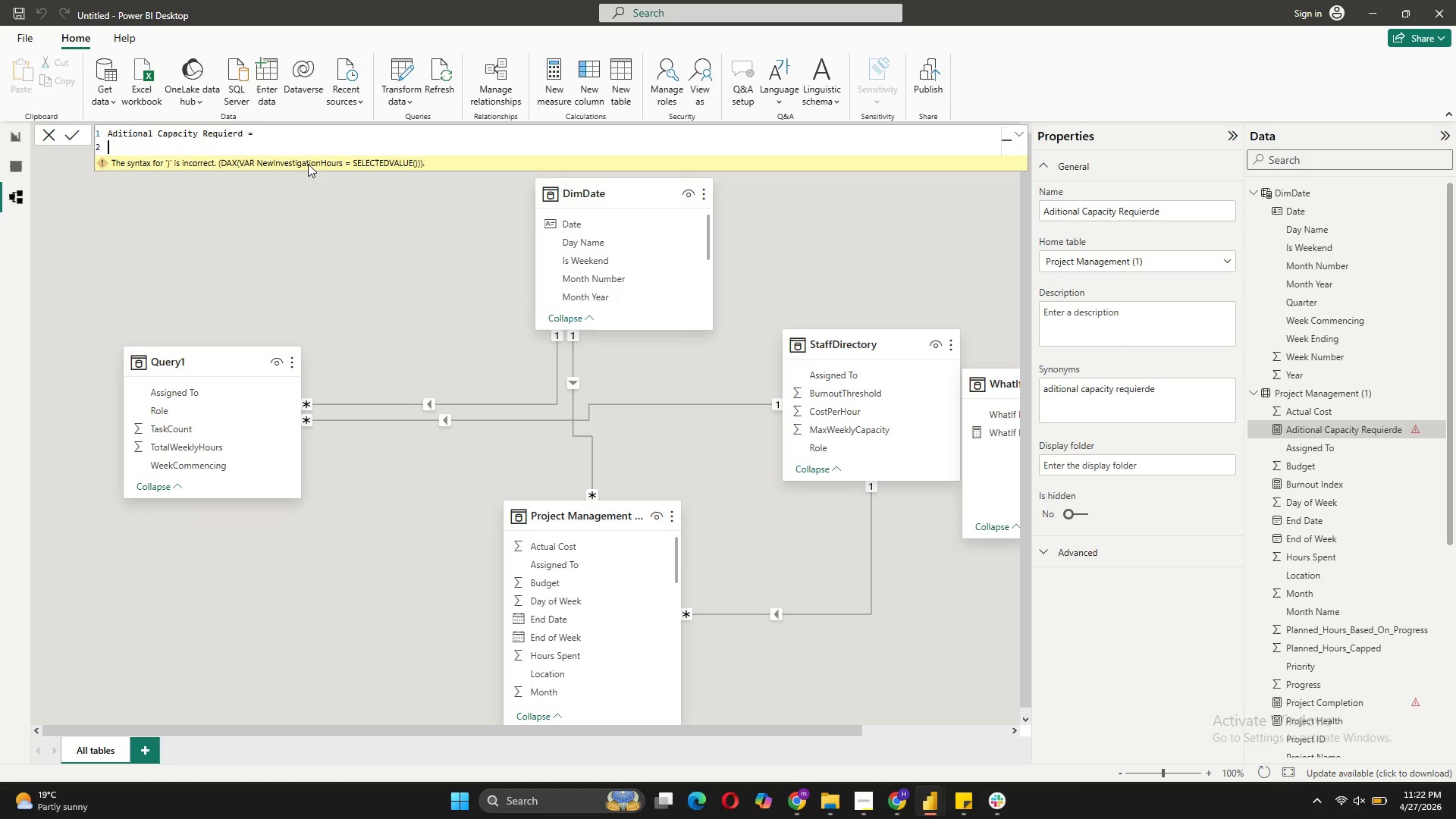 
key(Shift+Enter)
 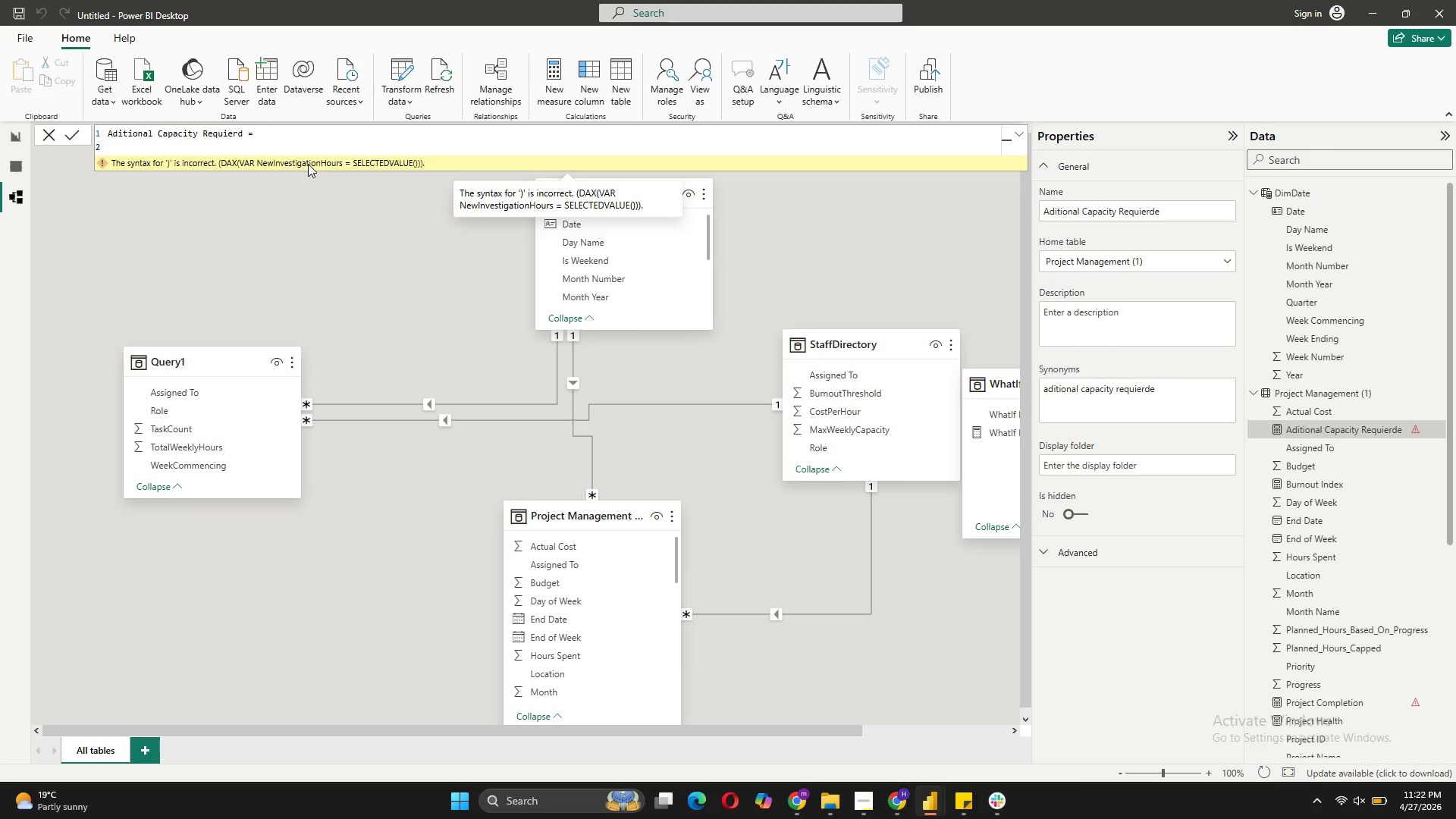 
type(VAR NewInvestigationHours = SELECTED)
 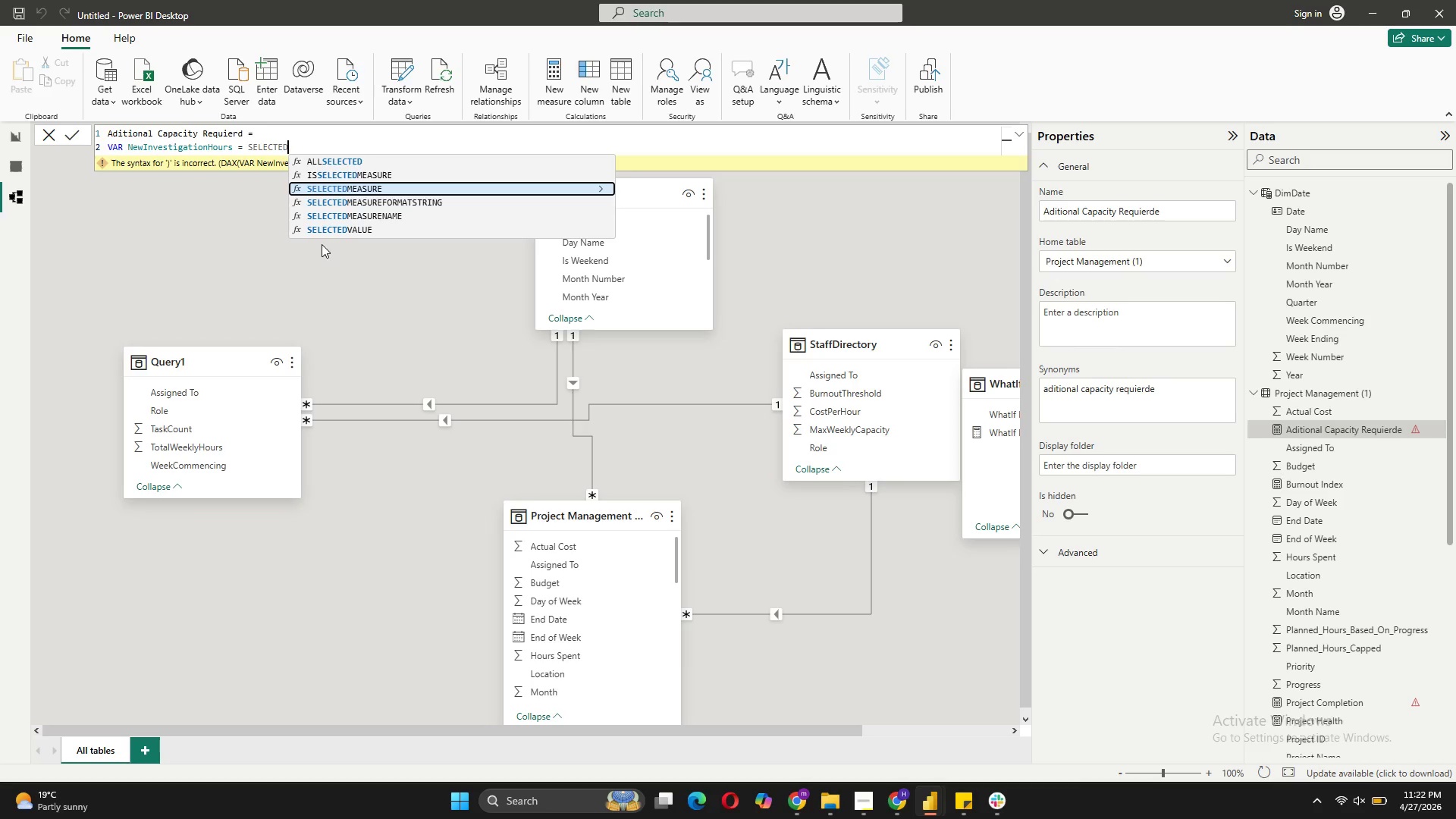 
left_click([337, 223])
 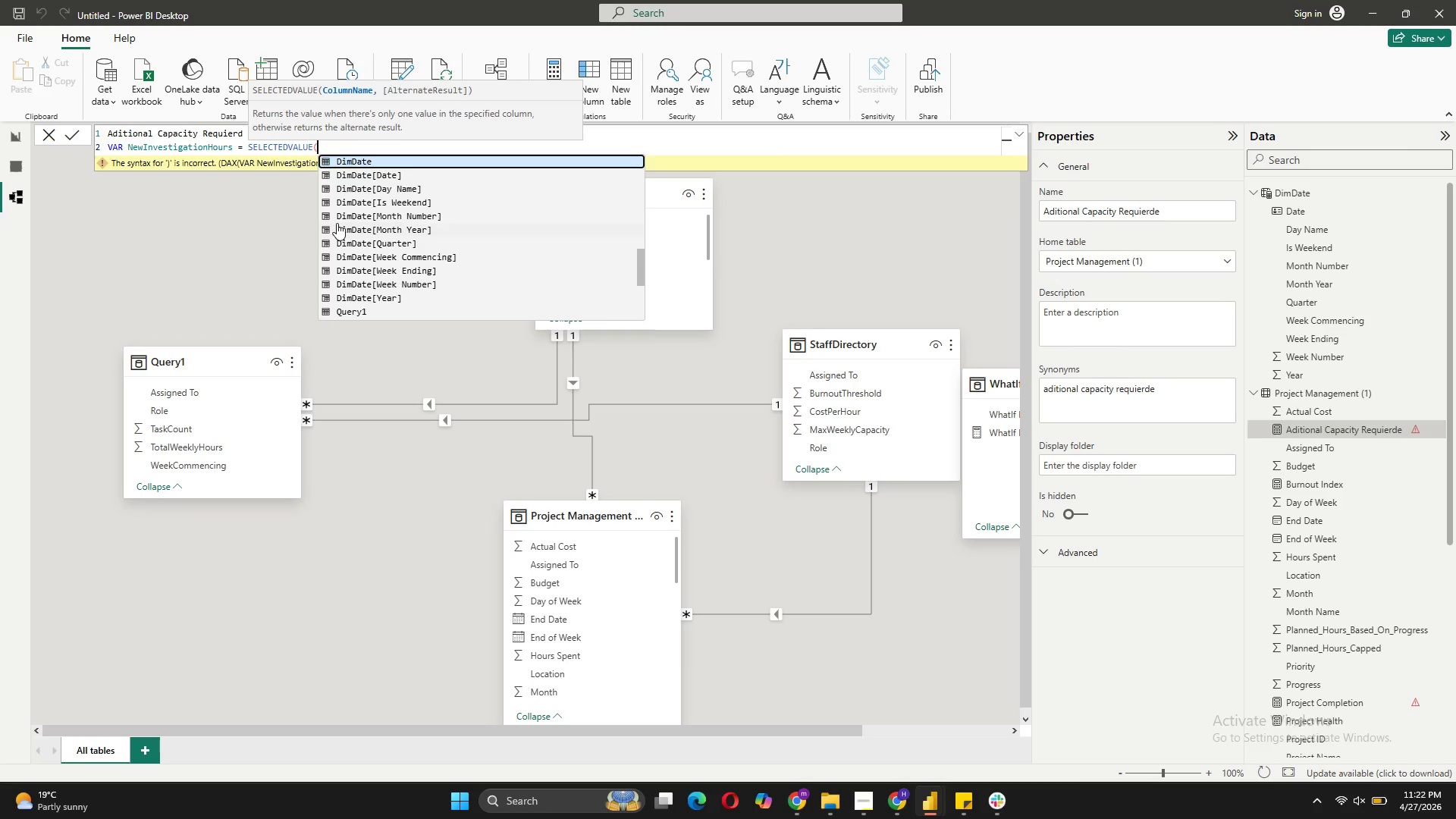 
type(WHAT)
 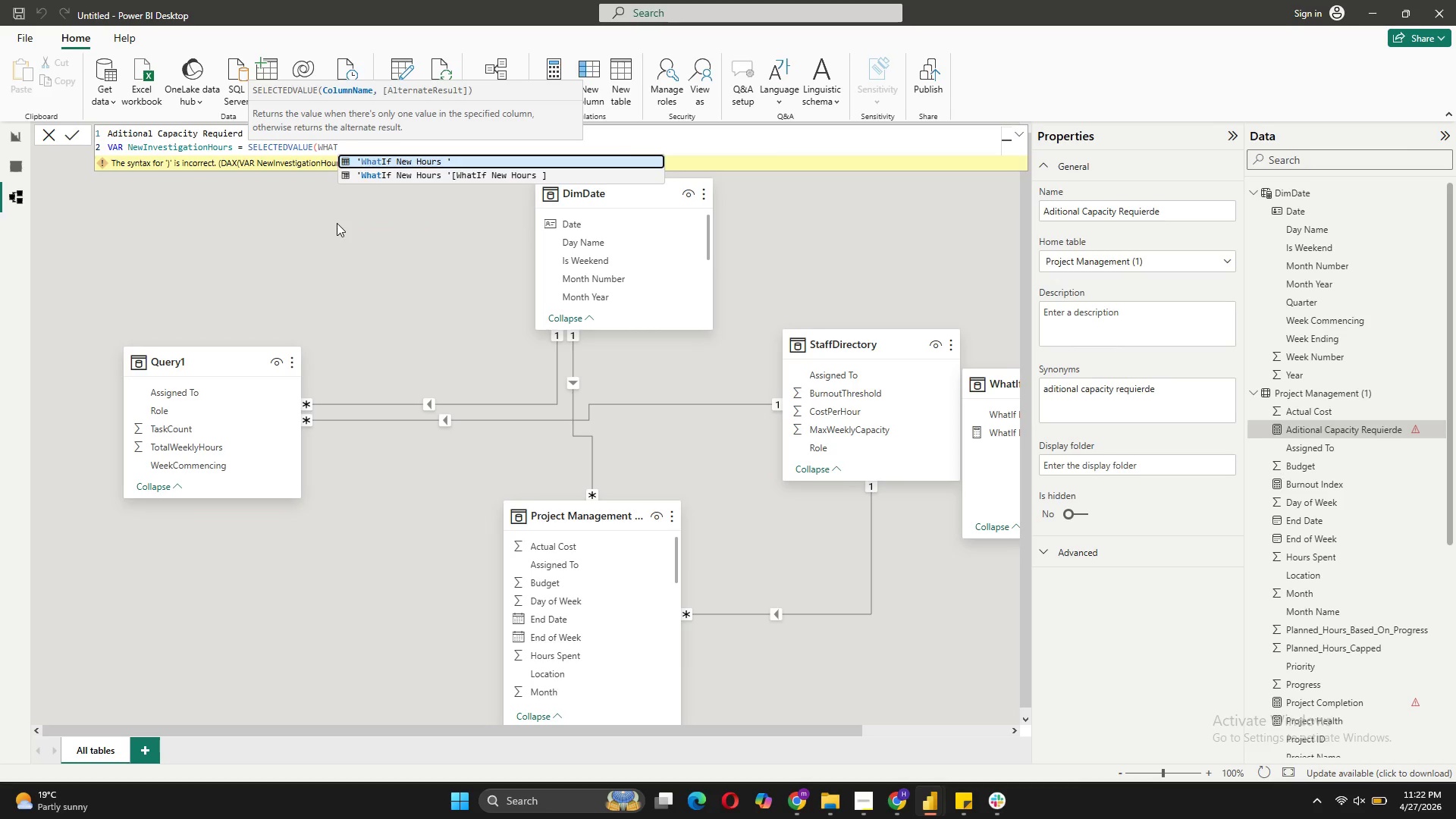 
key(ArrowDown)
 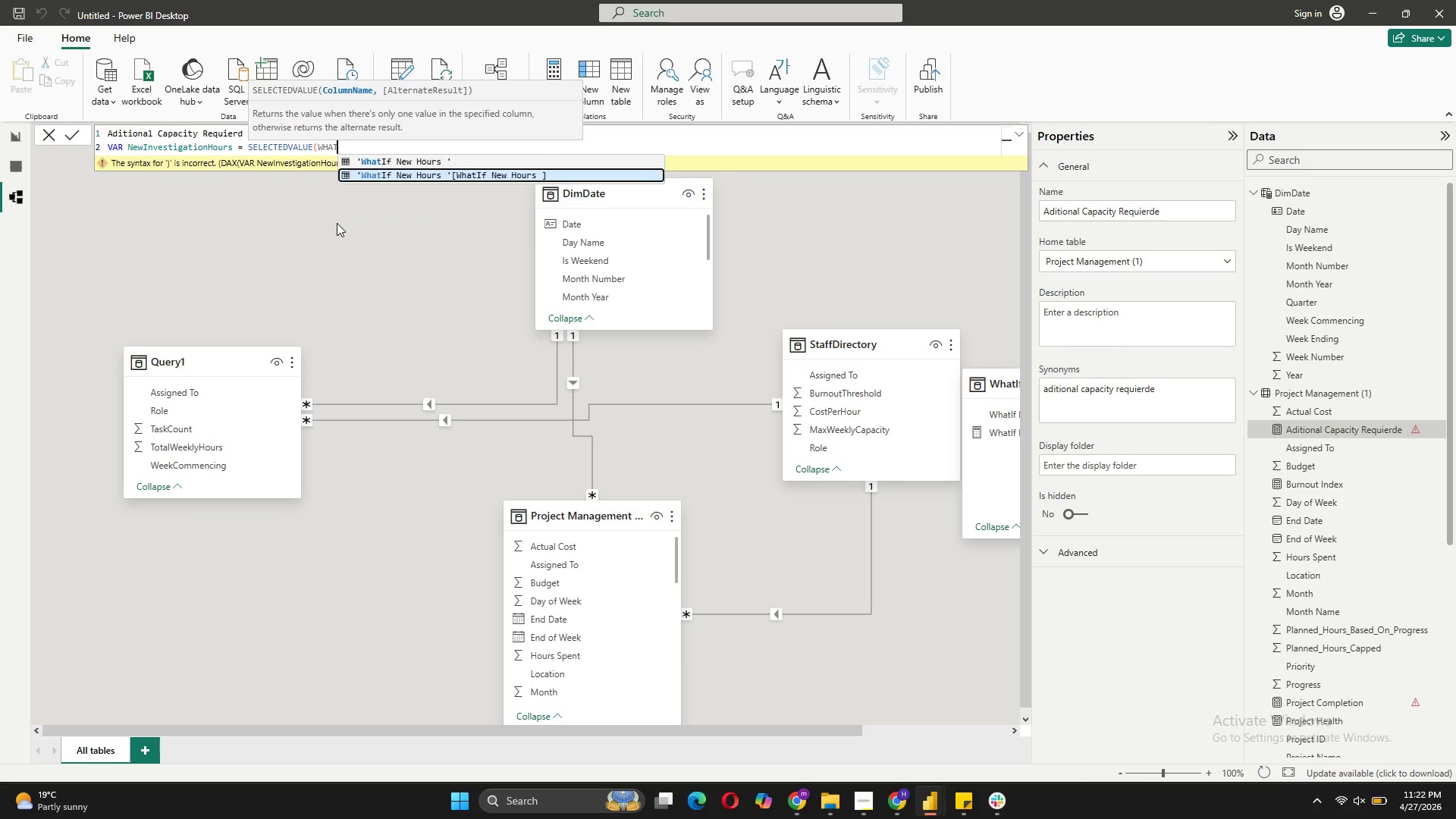 
key(Tab)
 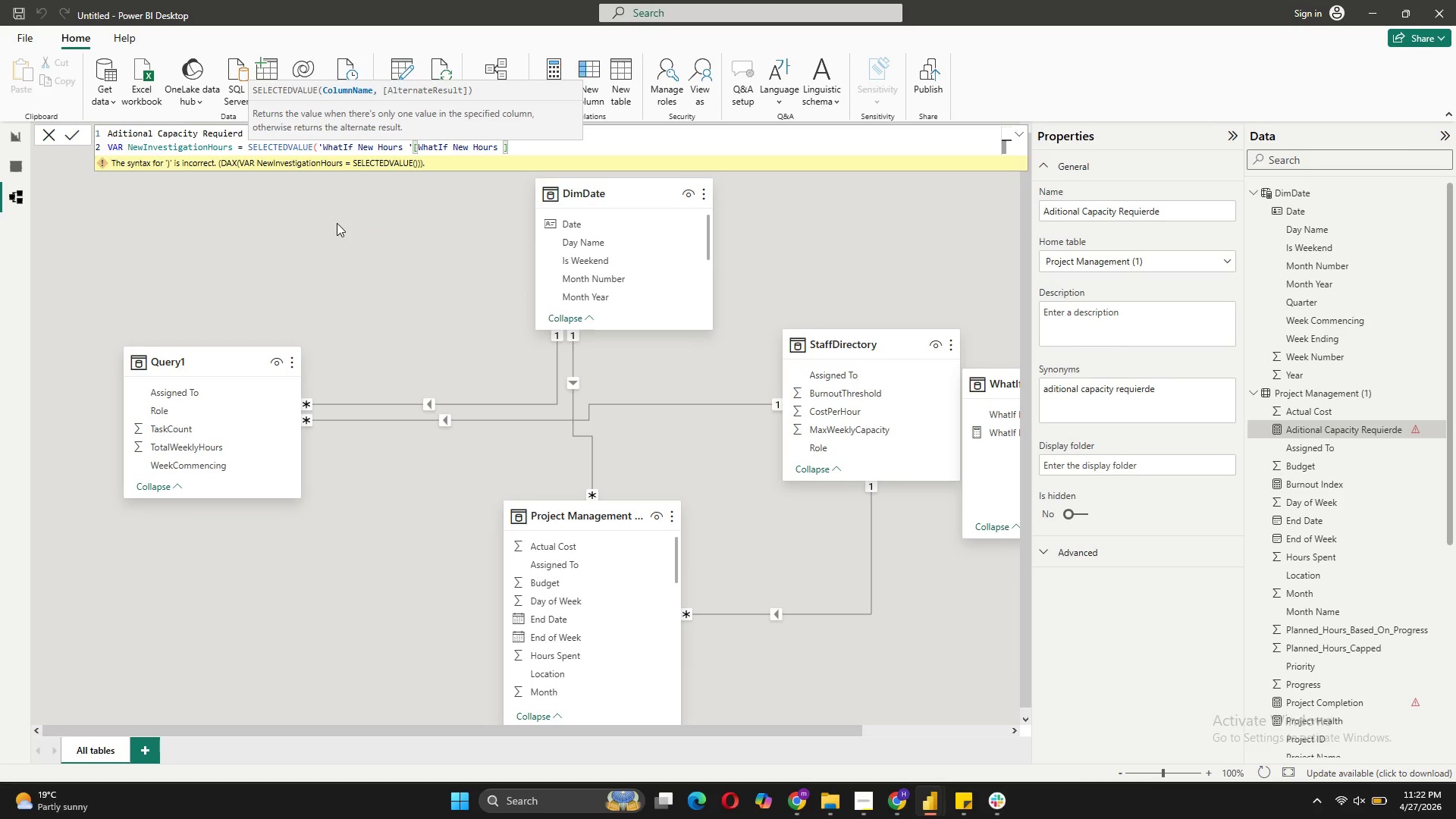 
key(Shift+0)
 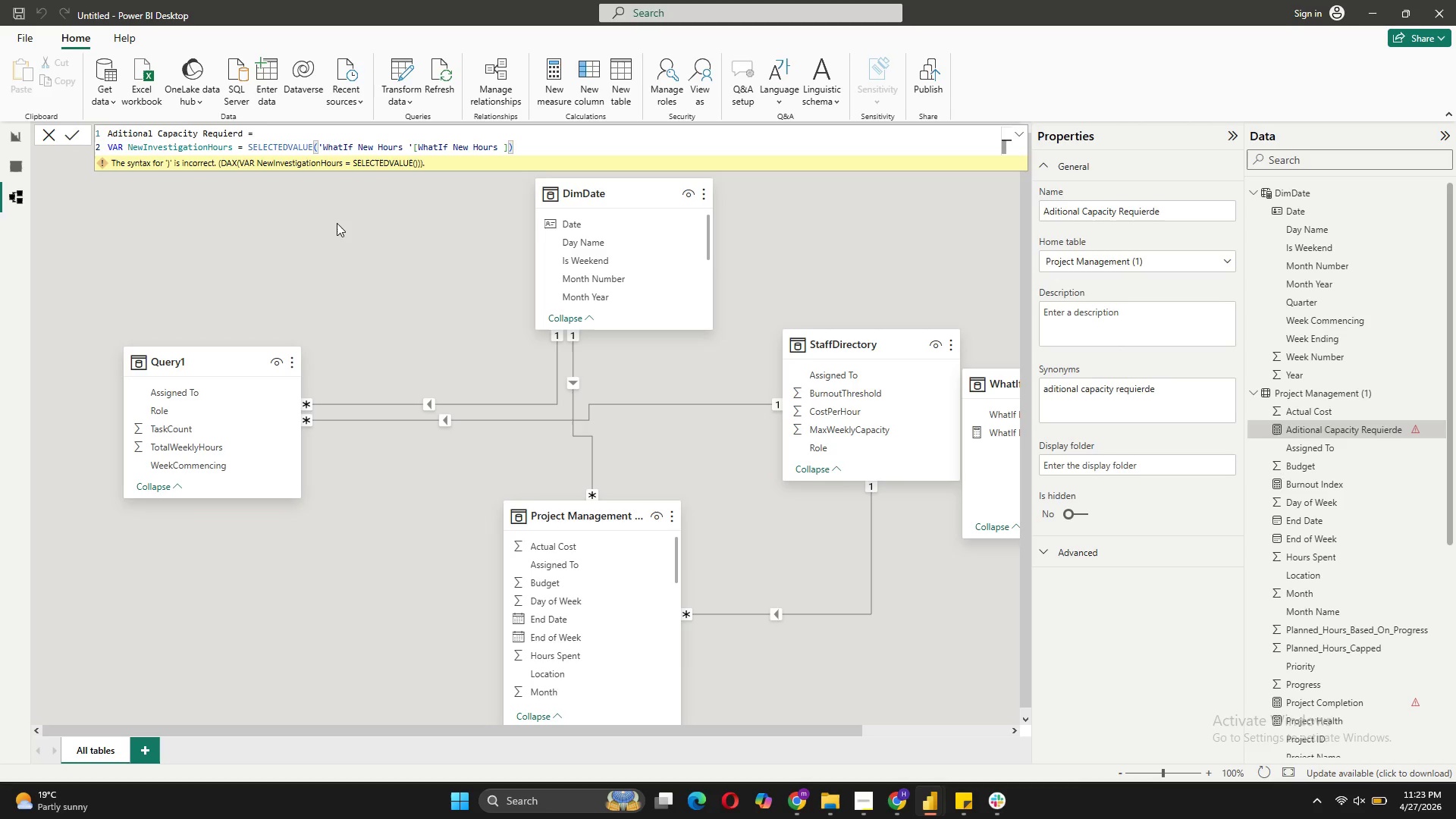 
key(Shift+Enter)
 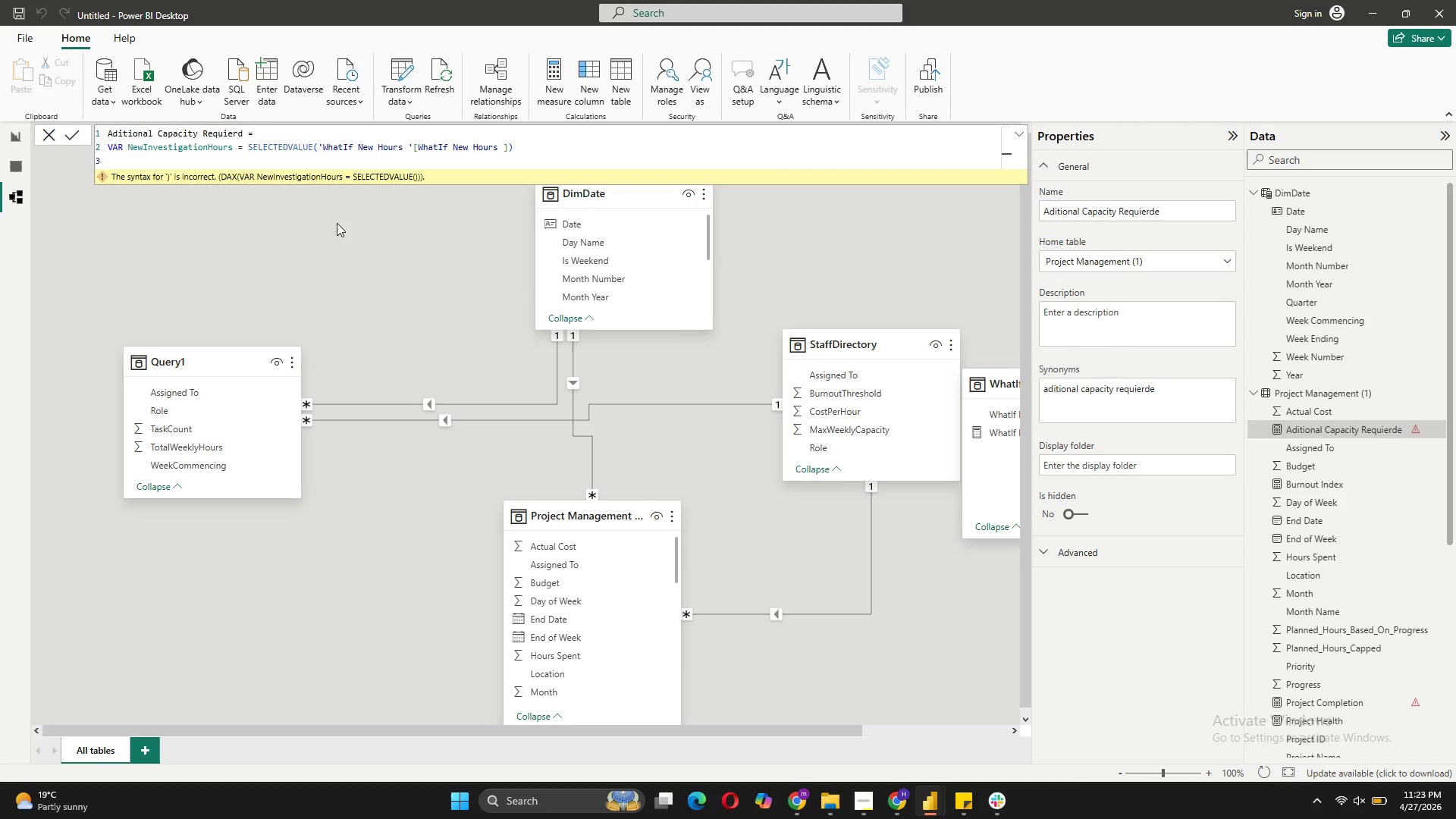 
type(VAR CurrentUtilization)
 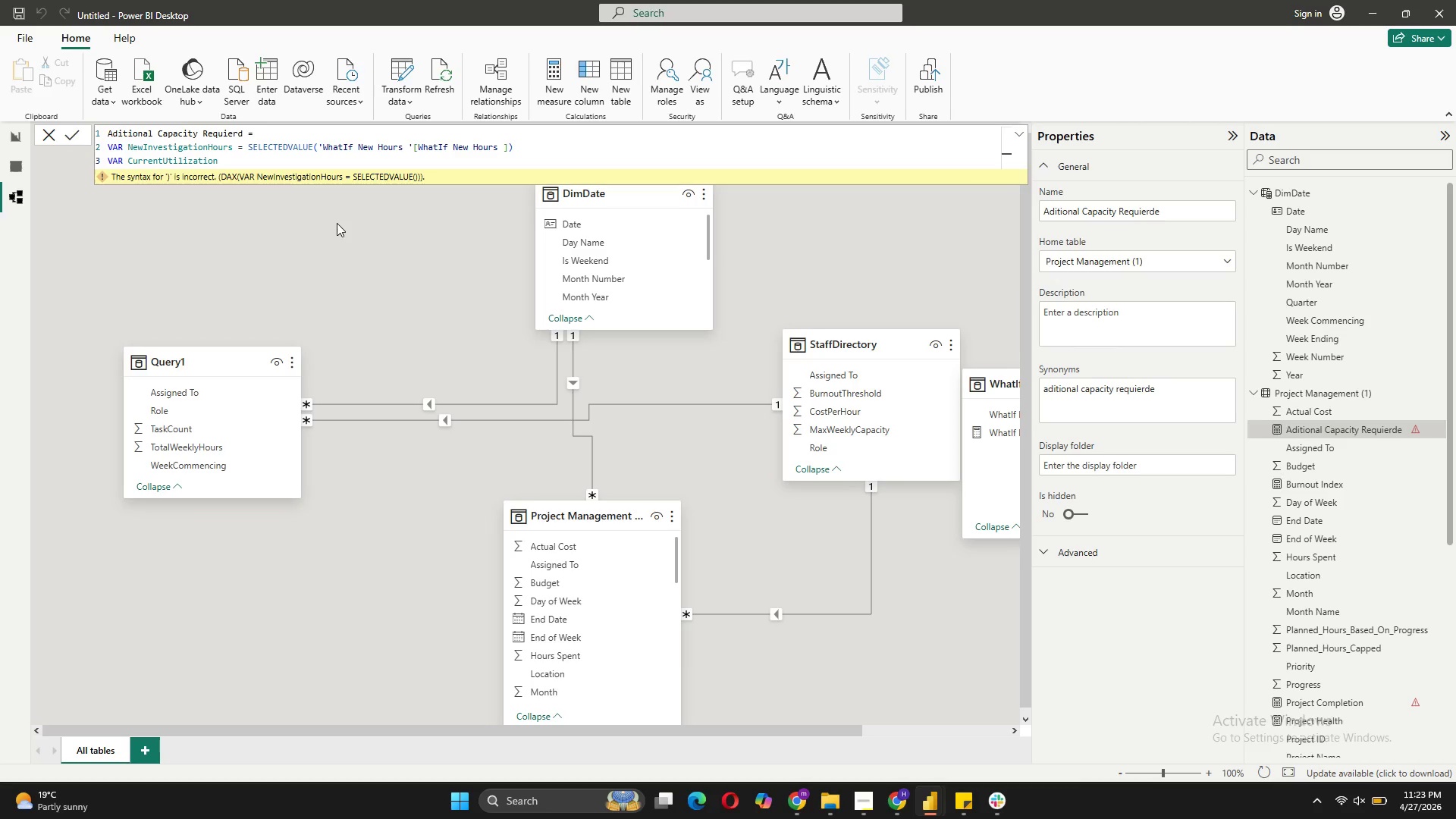 
key(Space)
 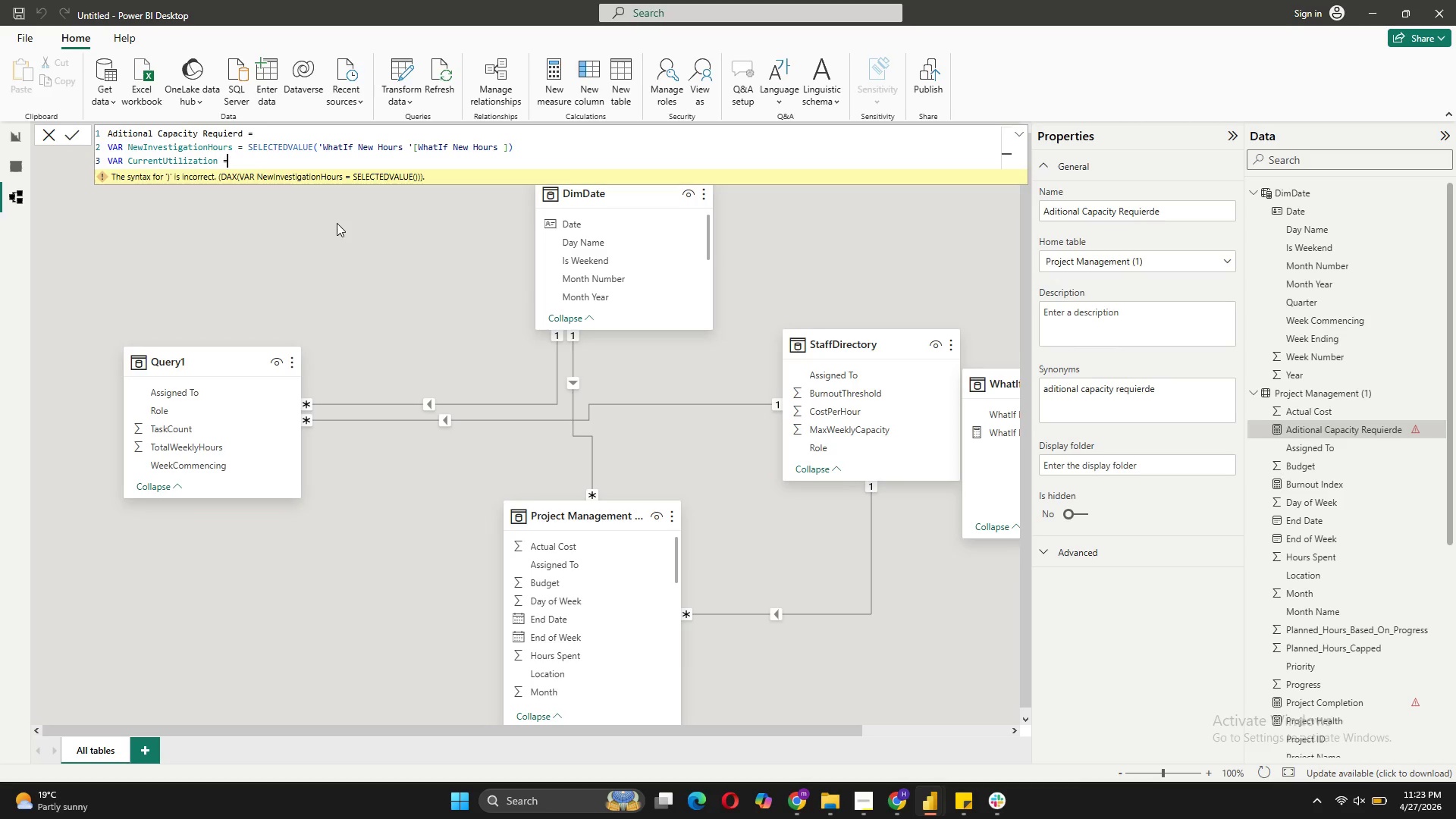 
key(Equal)
 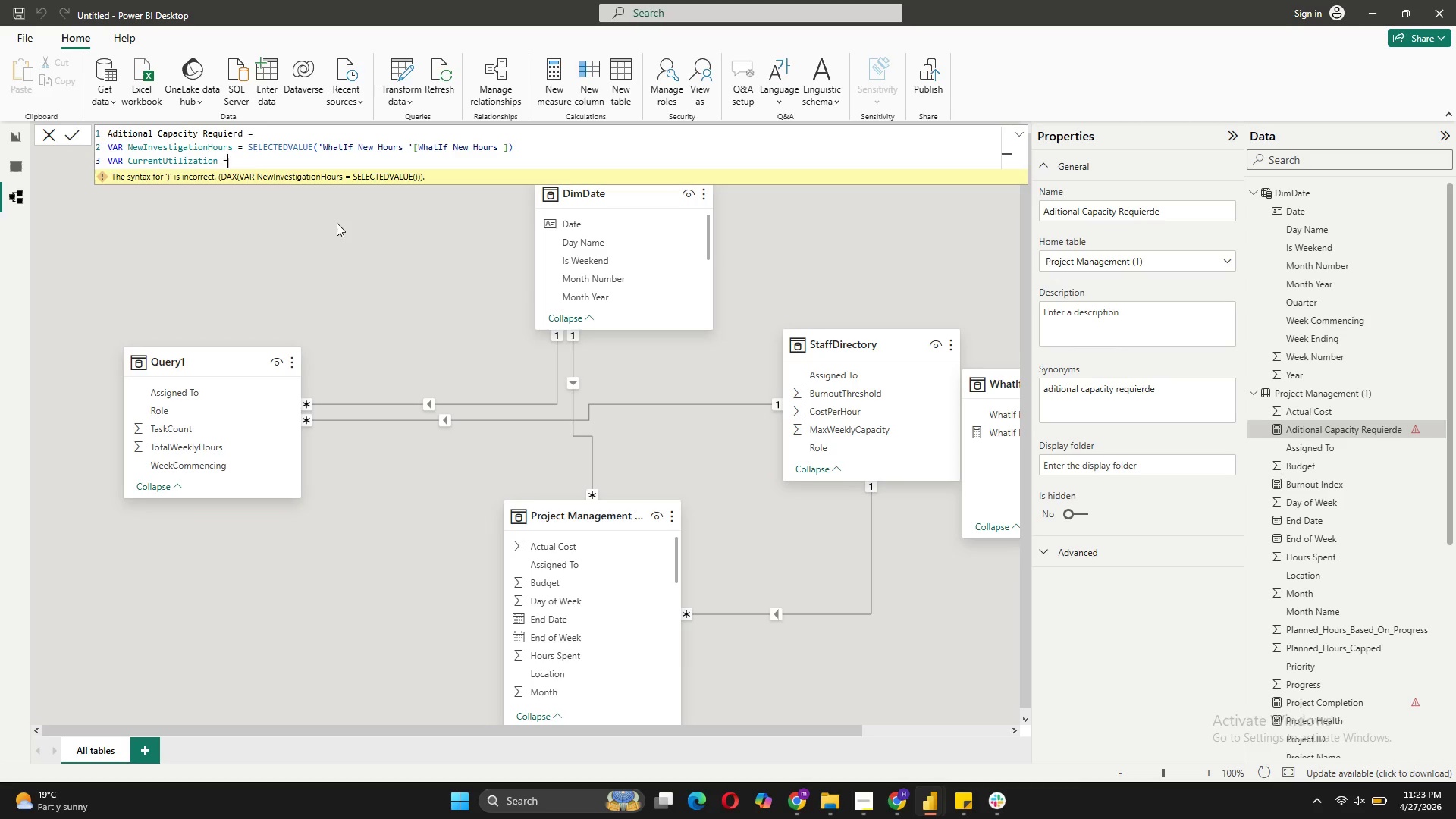 
key(Space)
 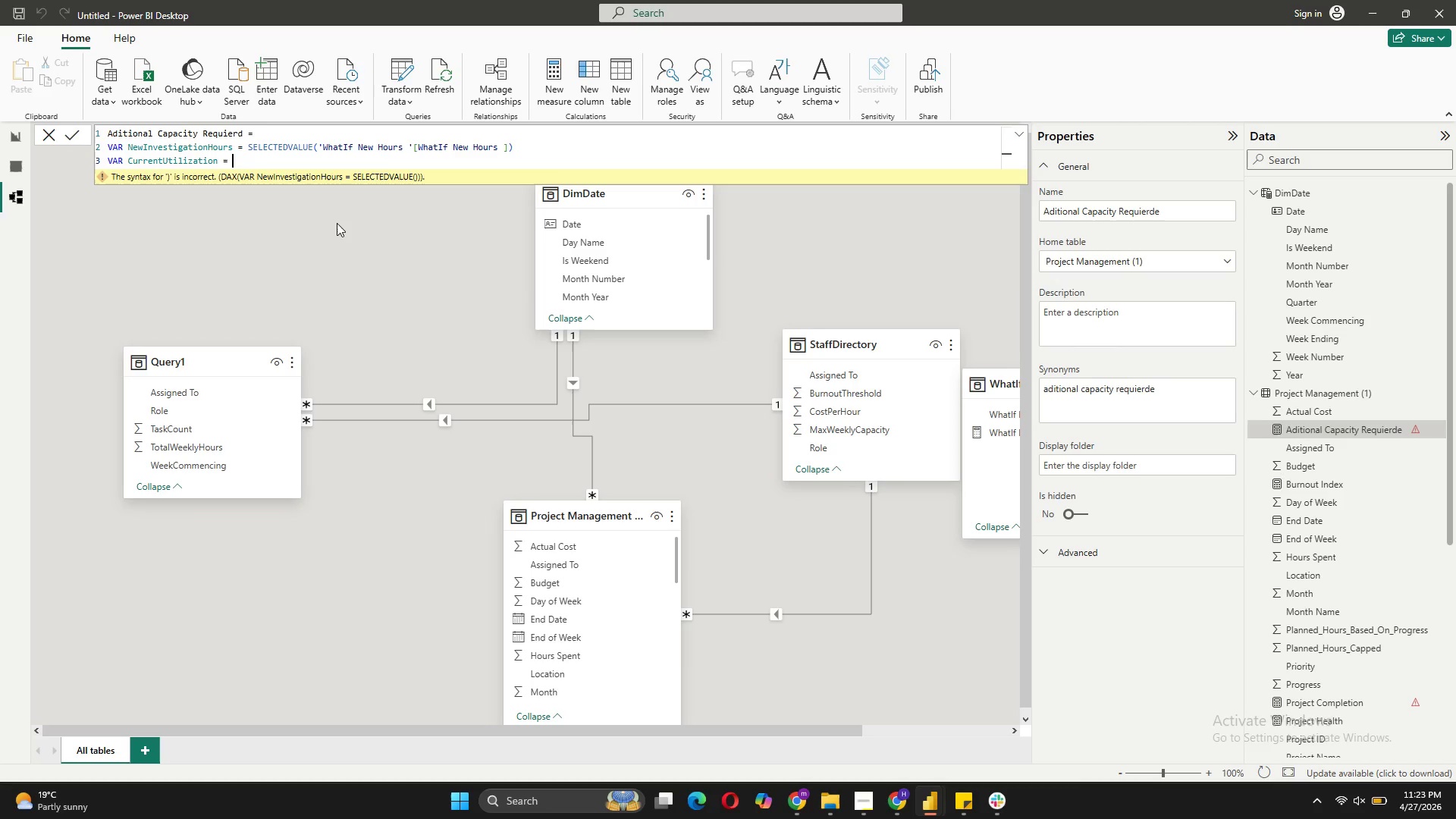 
key(Shift+ShiftRight)
 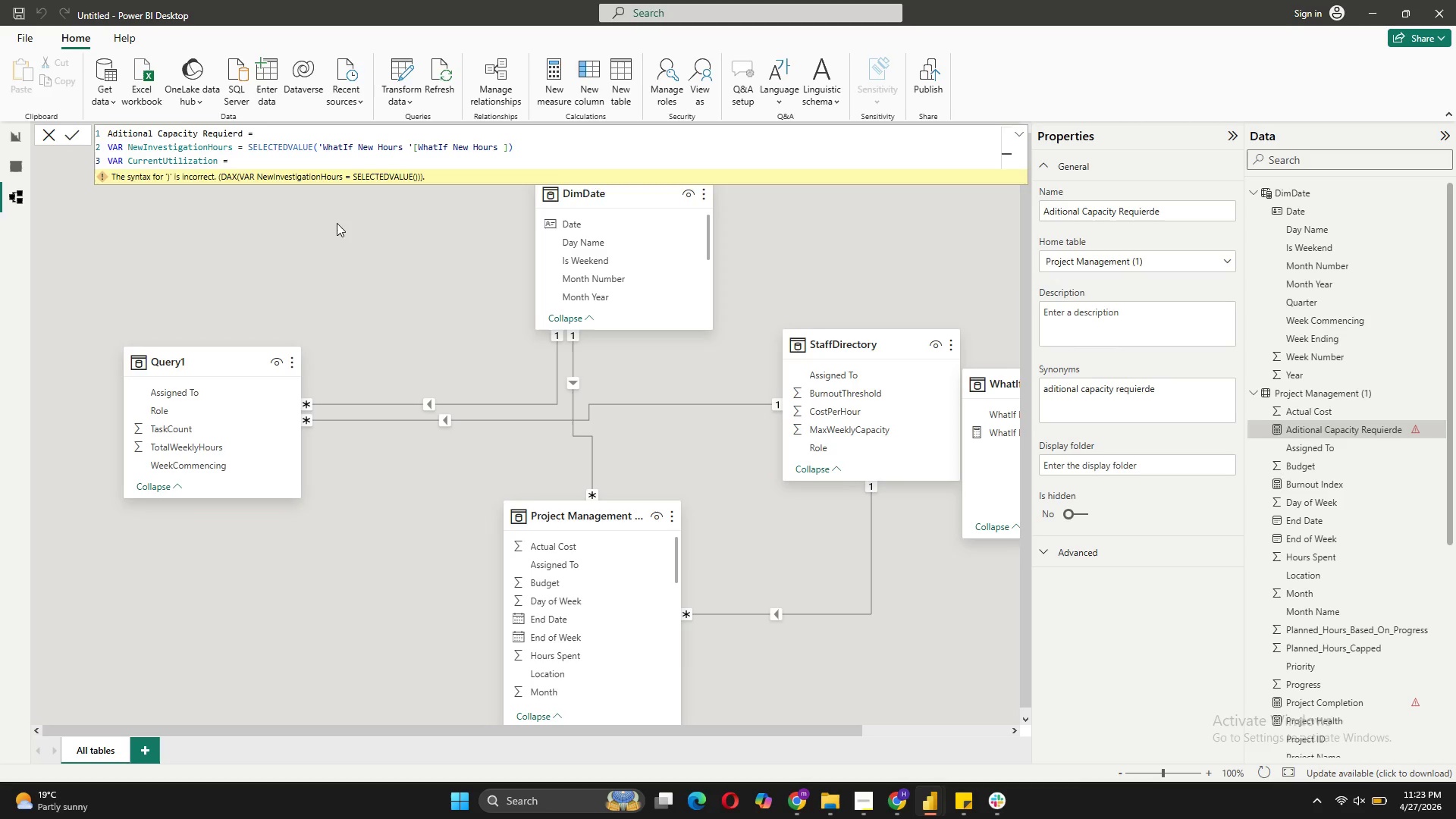 
key(Shift+Enter)
 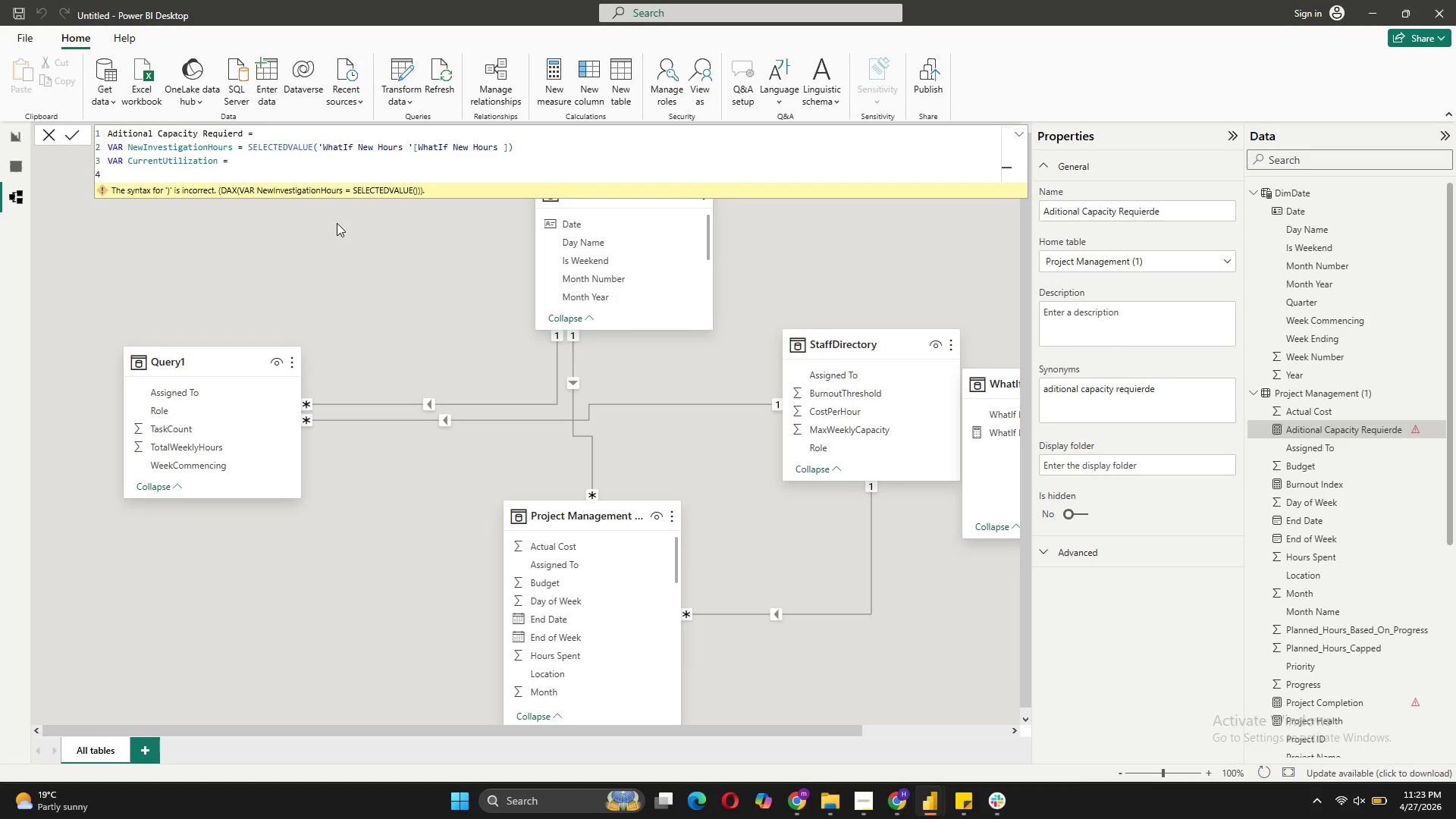 
key(Tab)
type(SUMX())
 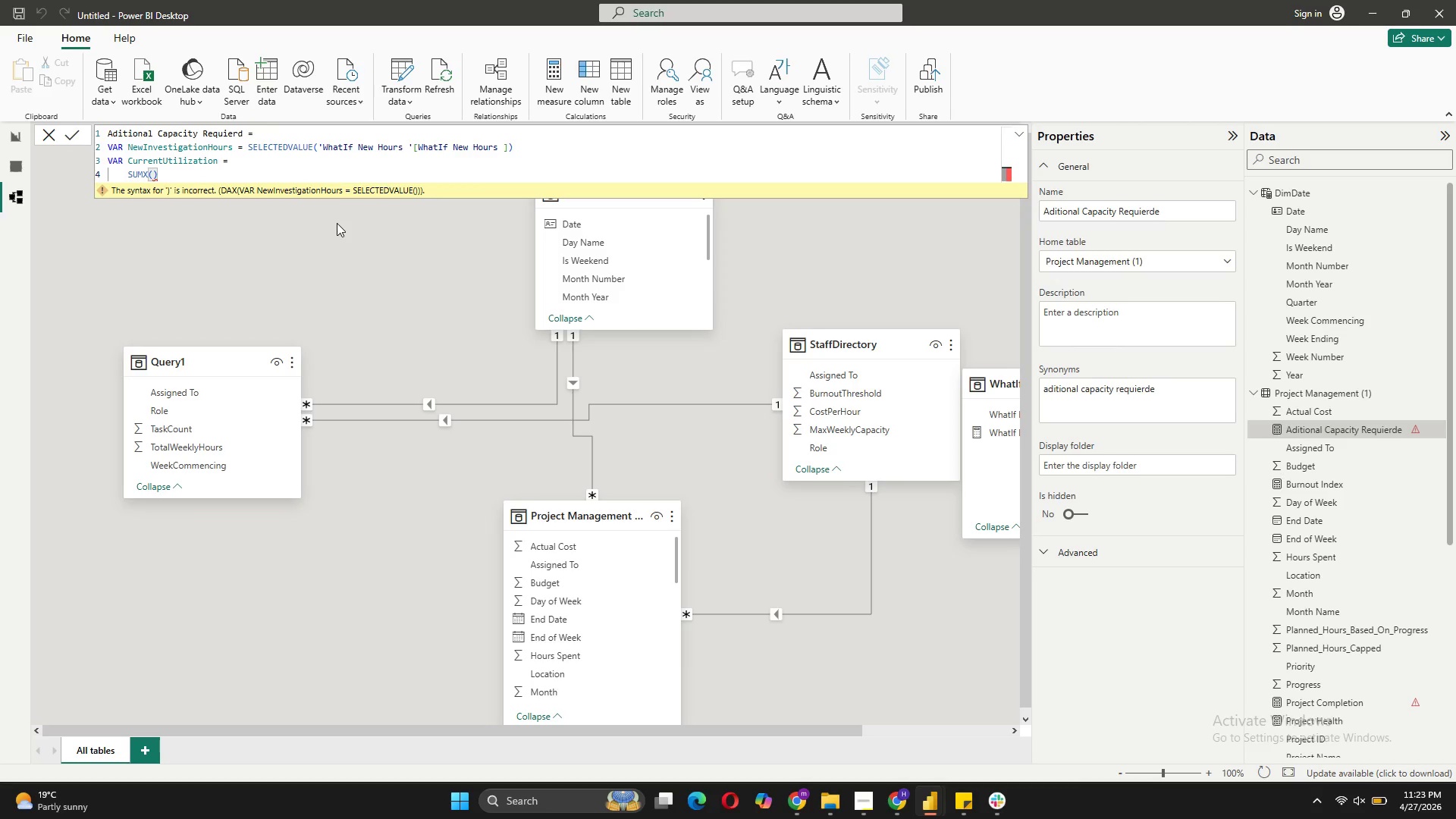 
key(ArrowLeft)
 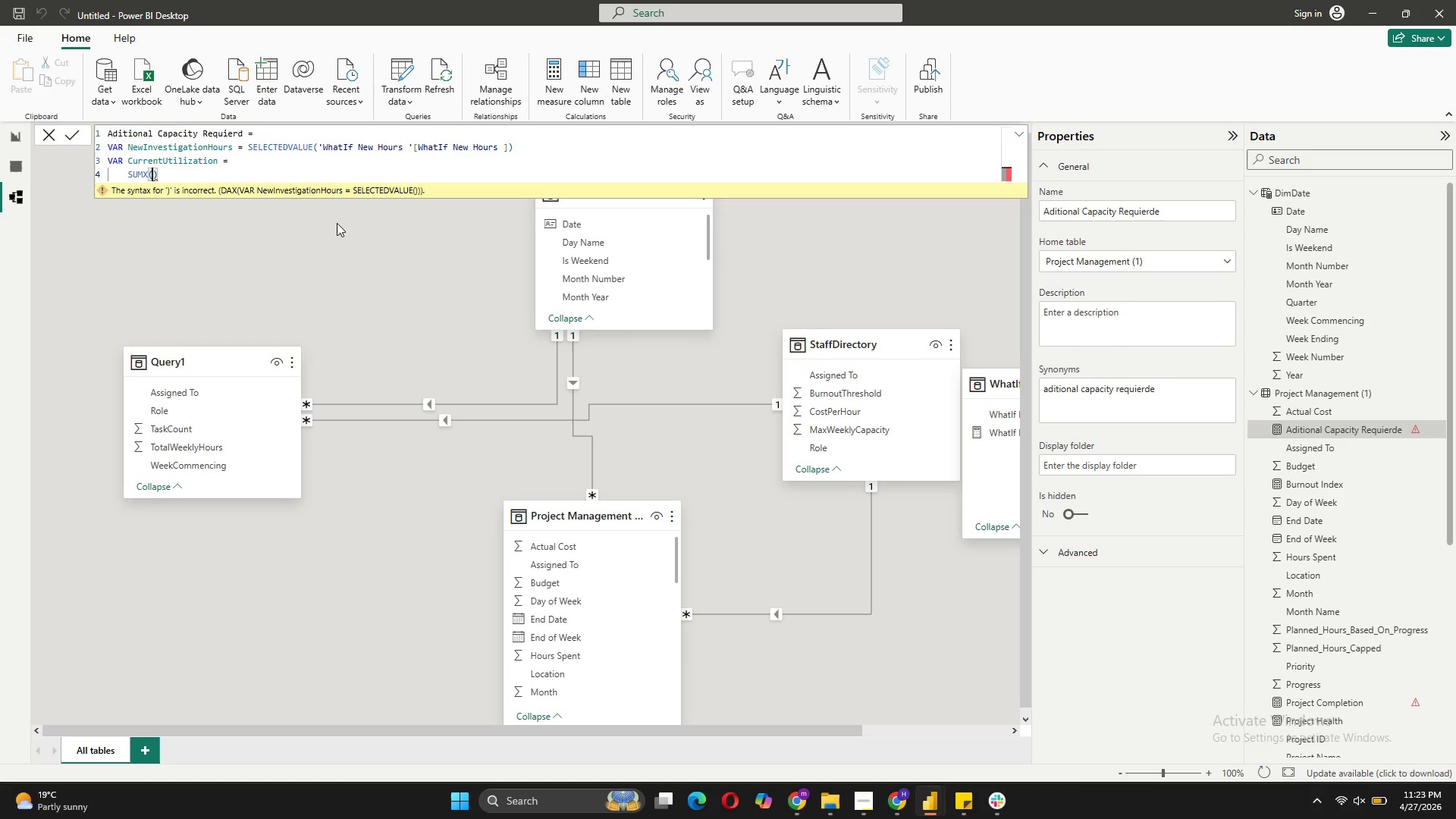 
key(Shift+ShiftRight)
 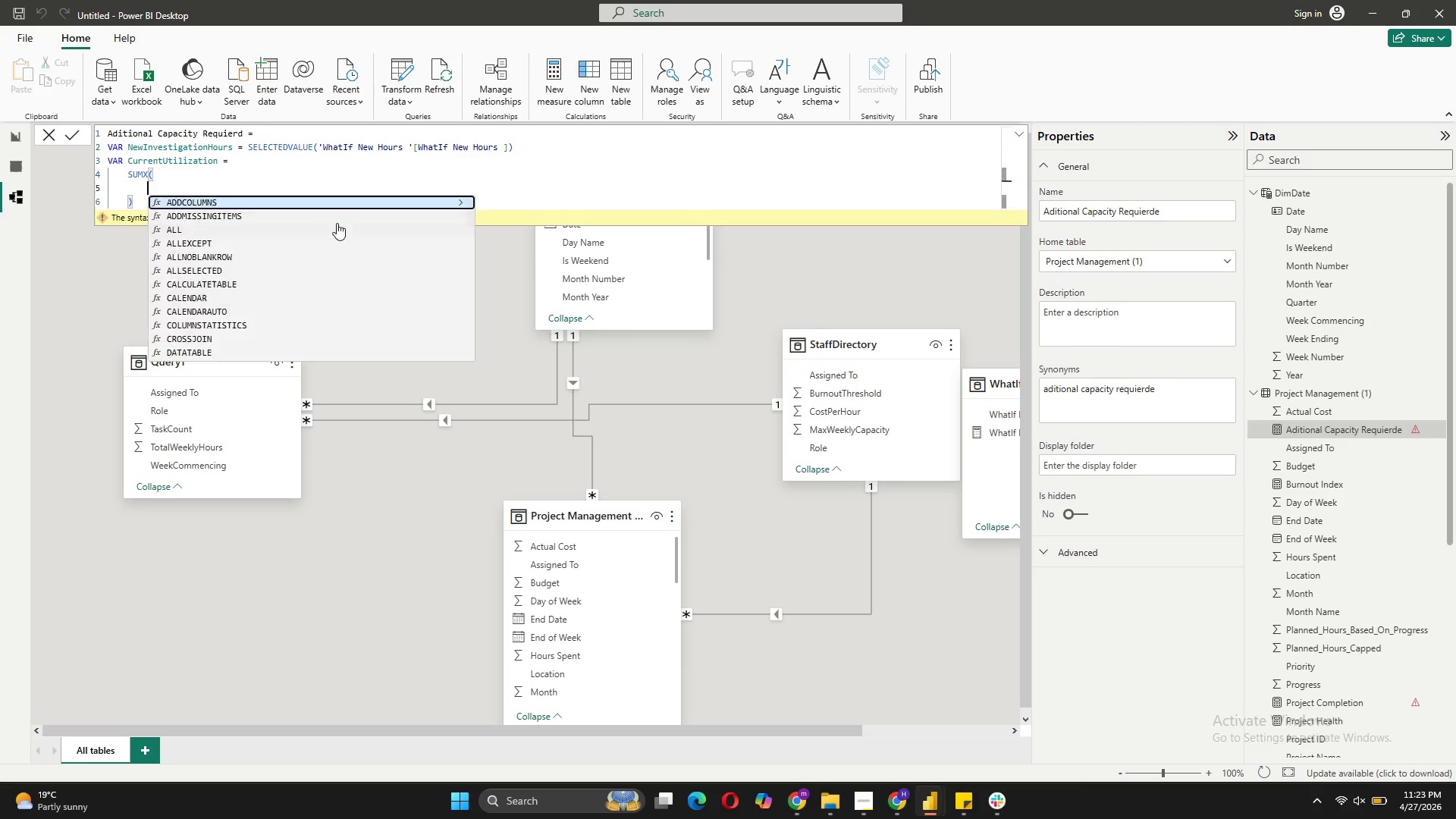 
key(Shift+Enter)
 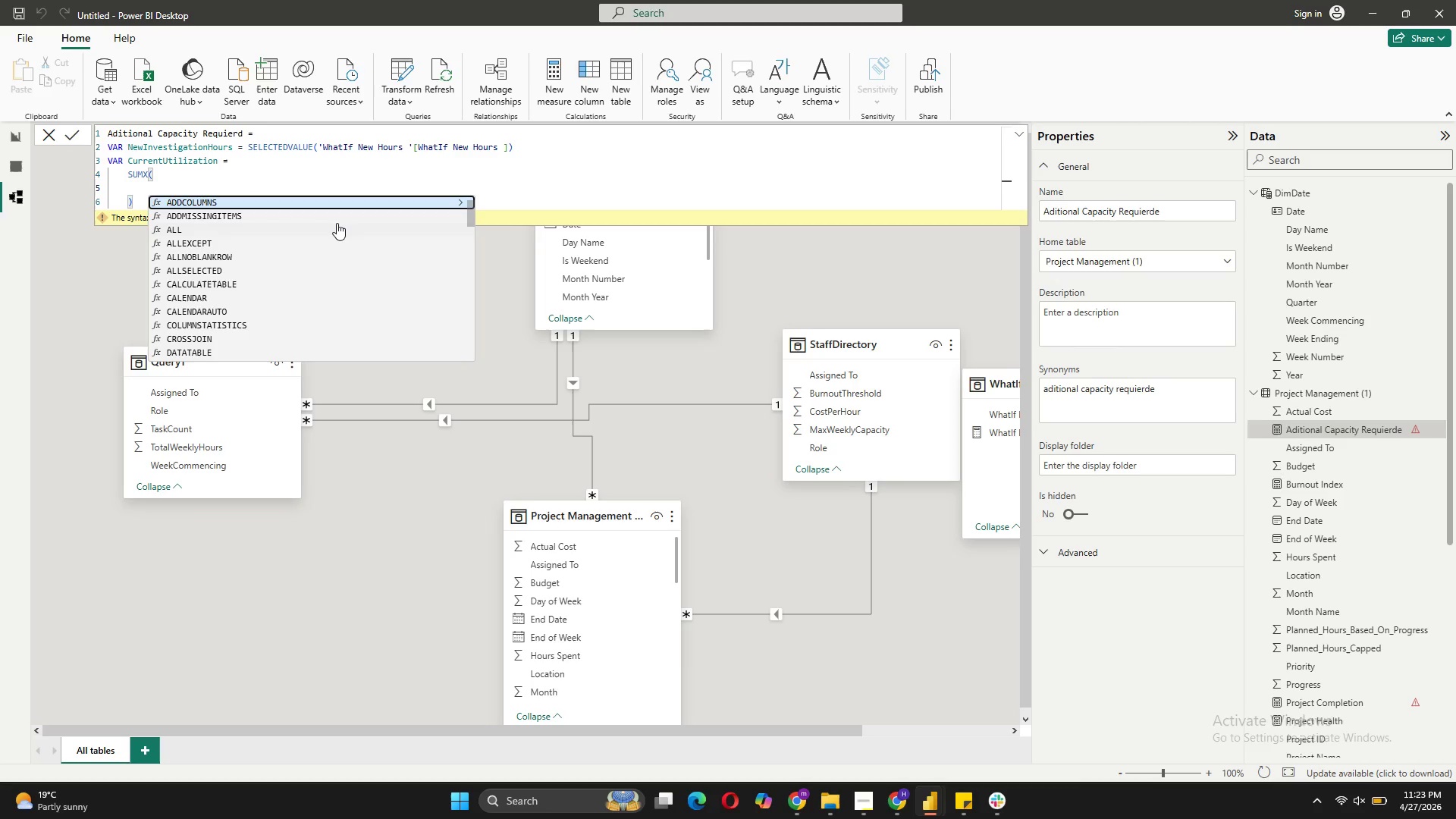 
hold_key(key=S, duration=7.69)
 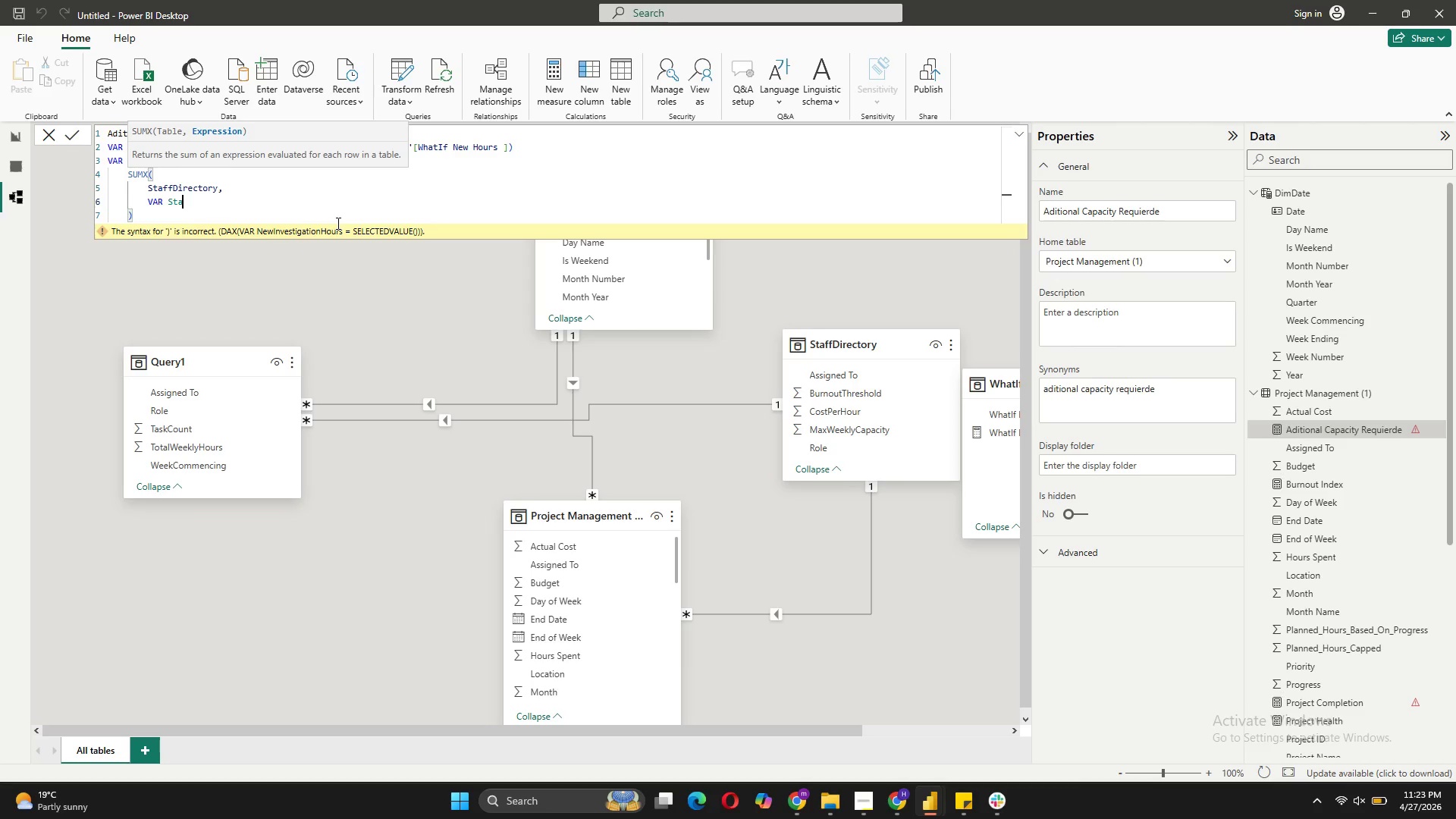 
type(ta)
key(Tab)
type(,)
 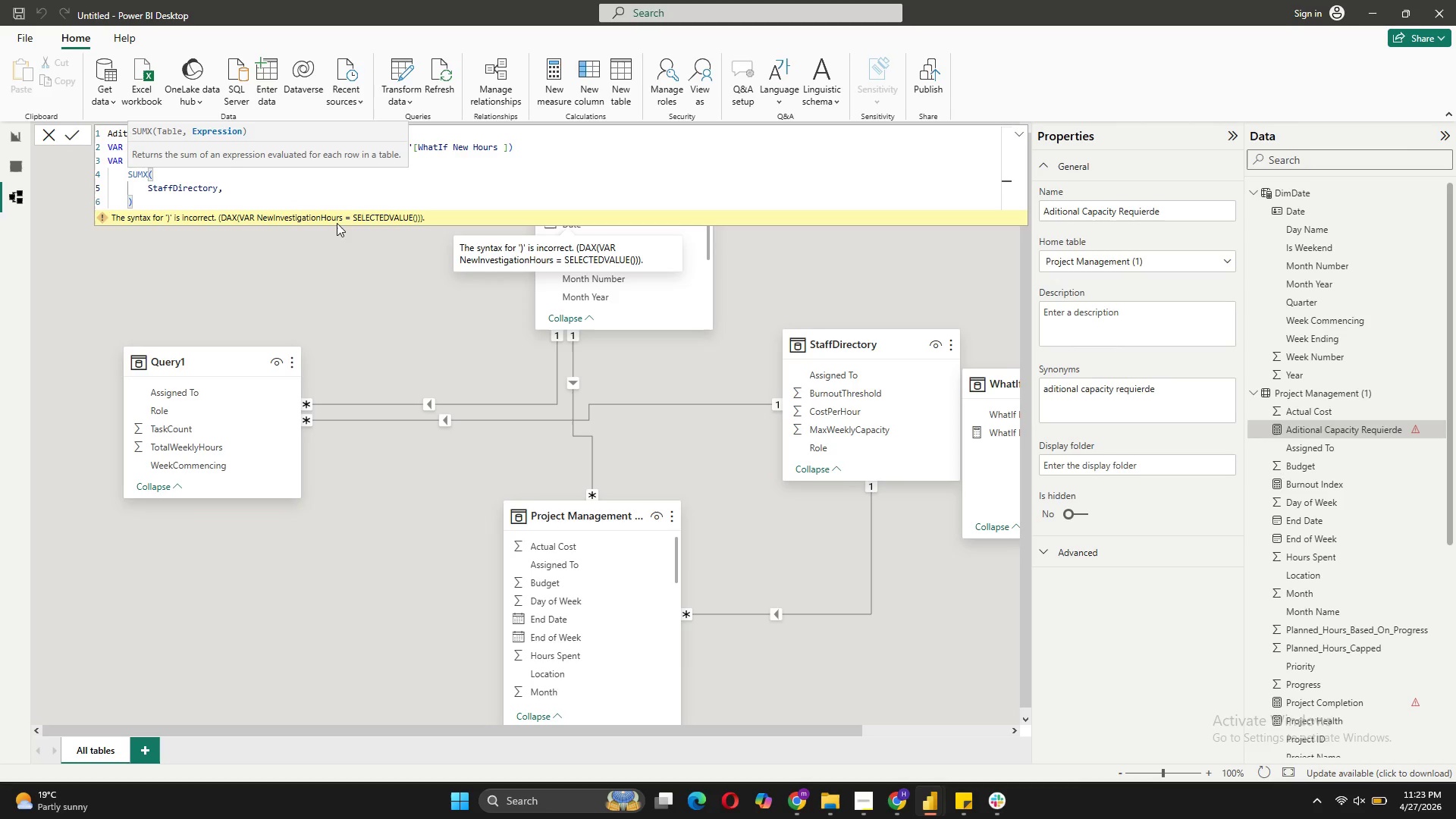 
key(Shift+Enter)
 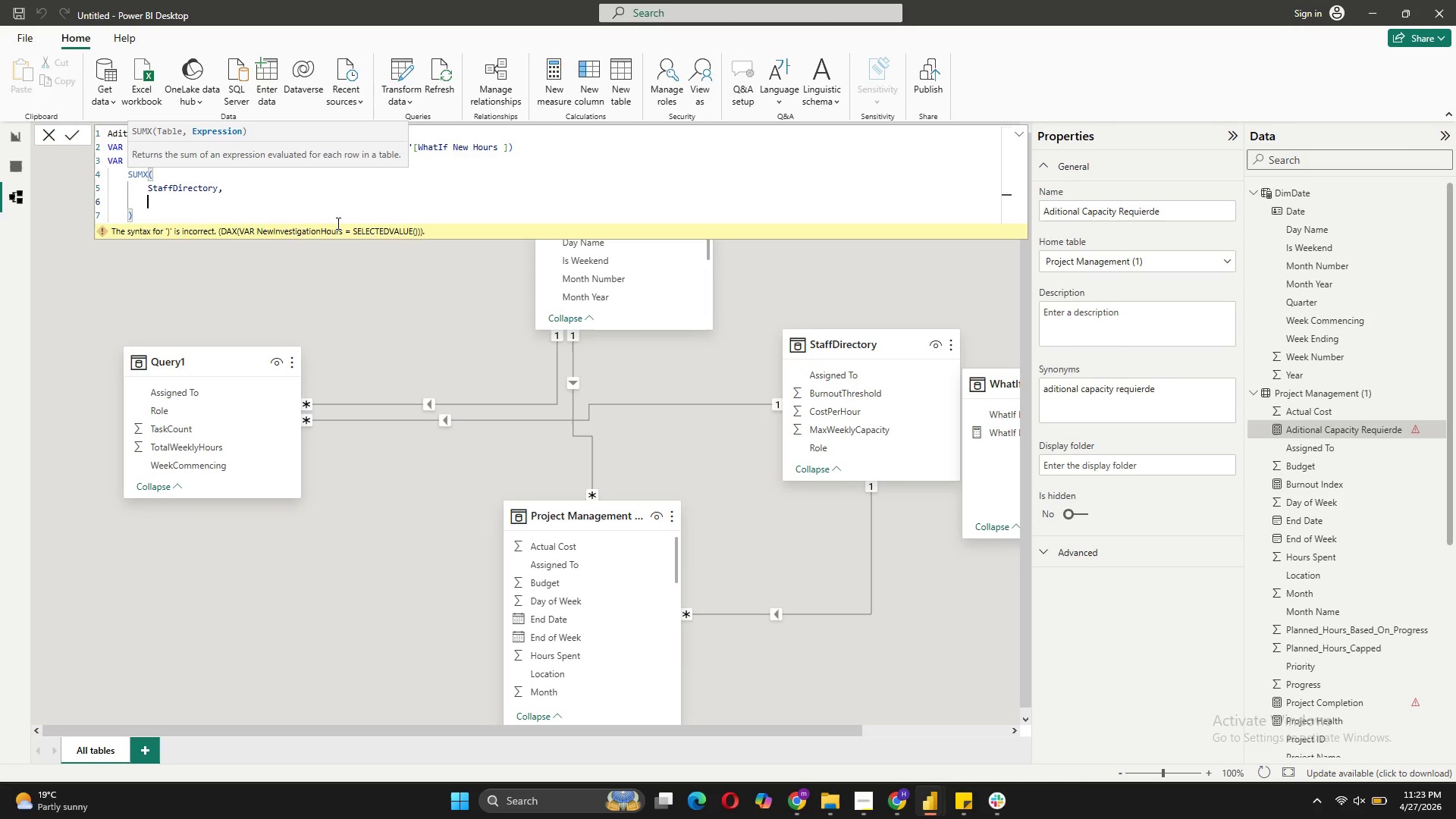 
type(VAR taffWeekly = )
 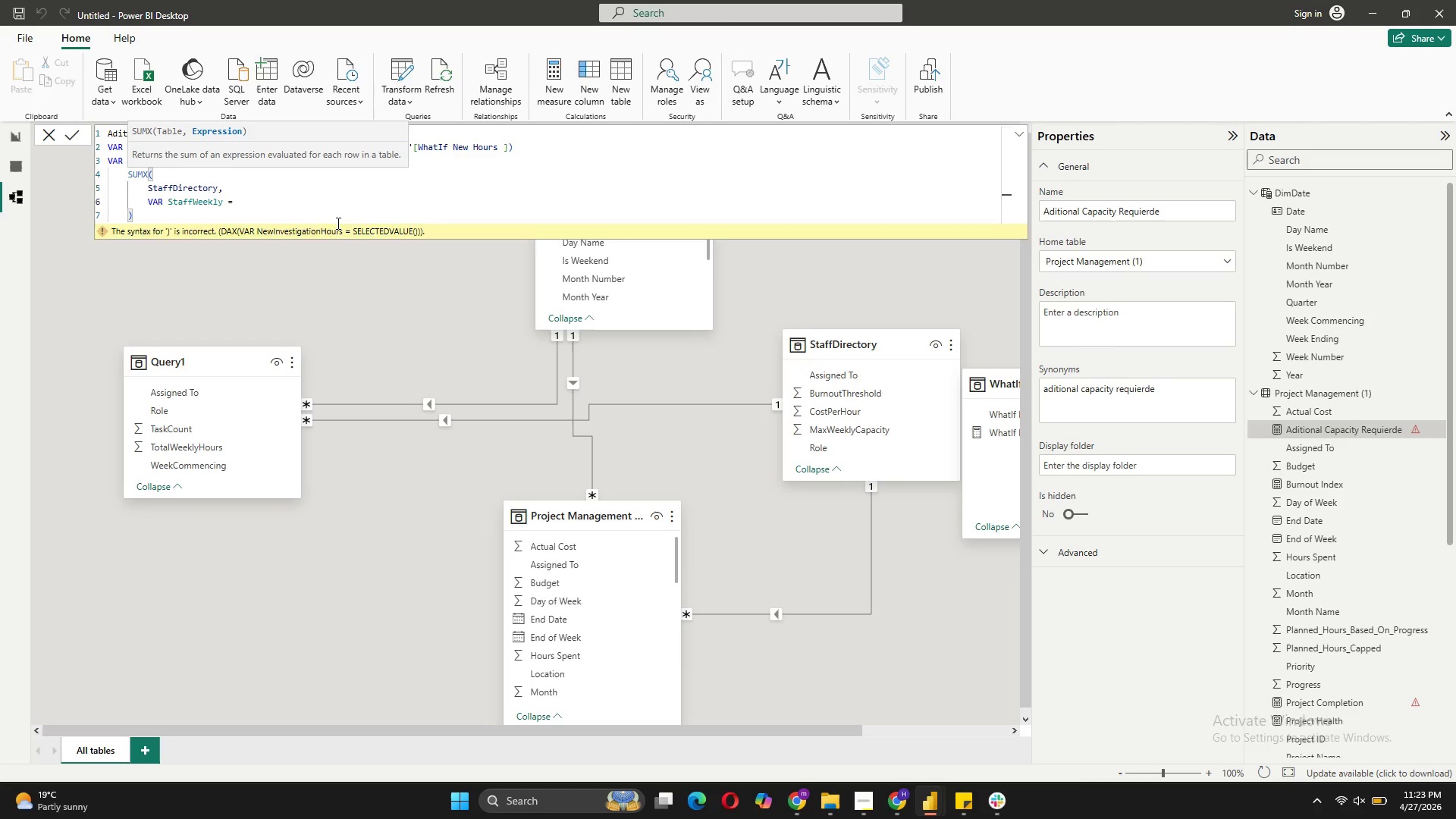 
key(Shift+Enter)
 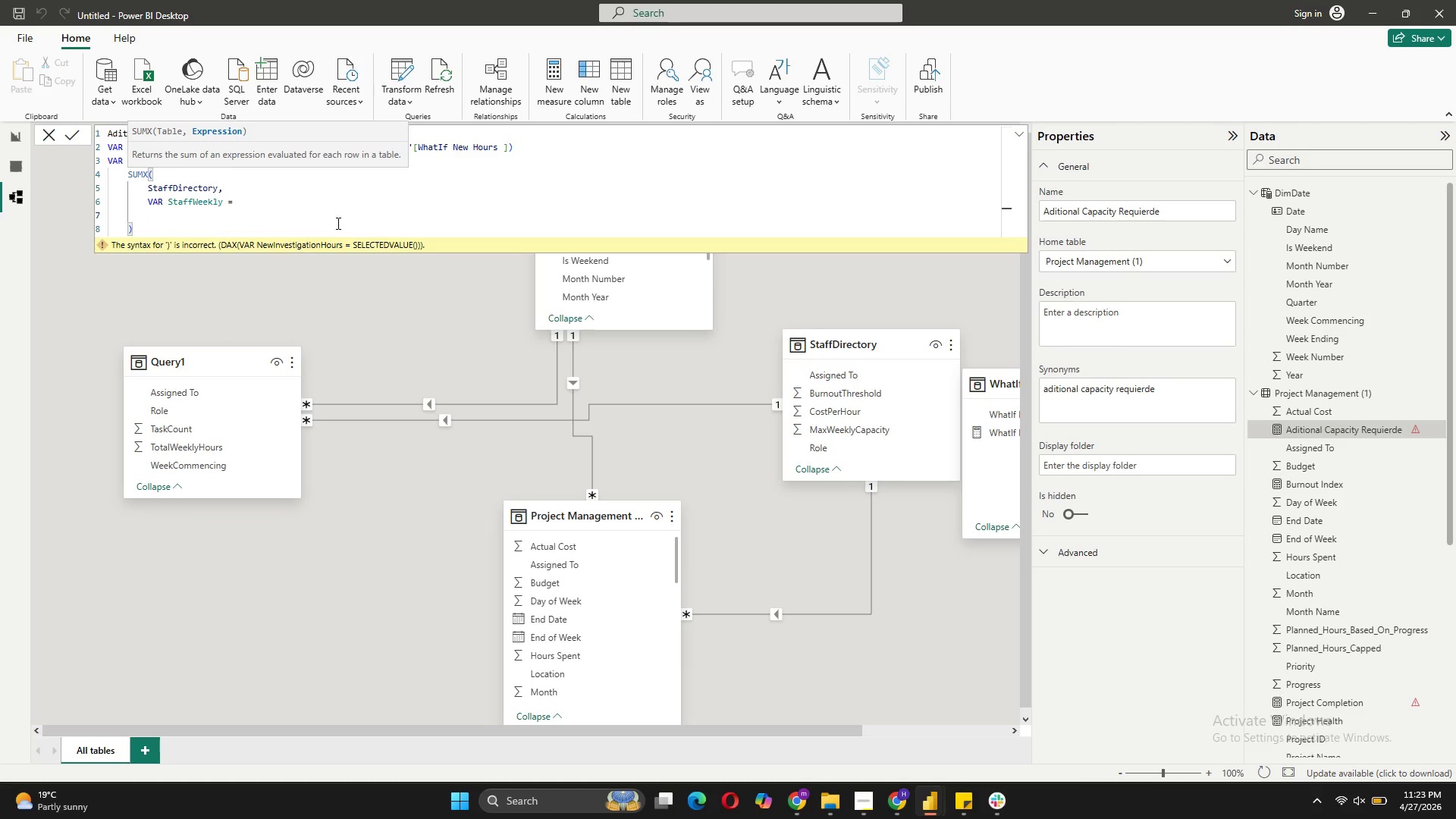 
key(Tab)
type(CALC)
key(Tab)
 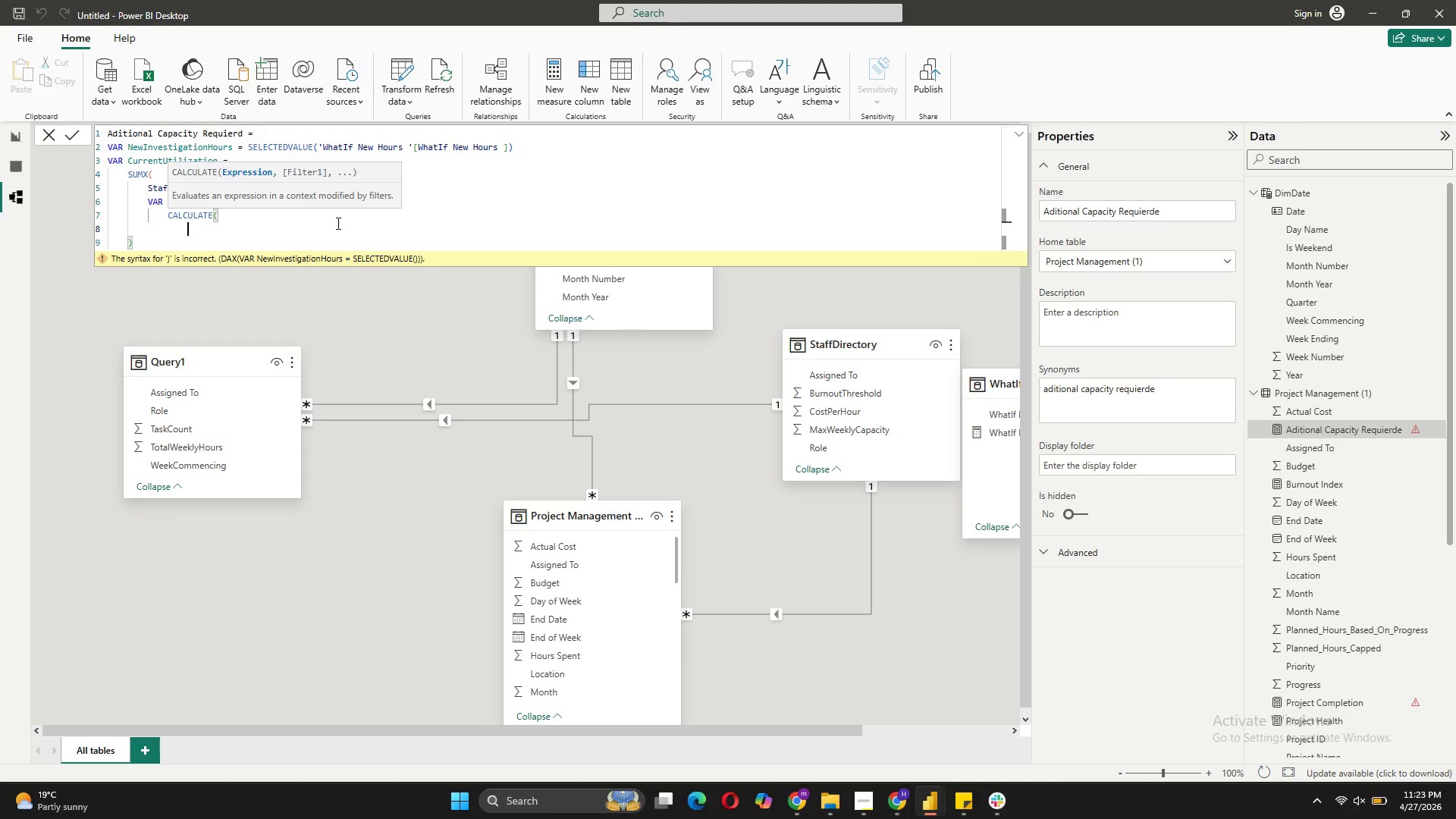 
key(Shift+Enter)
 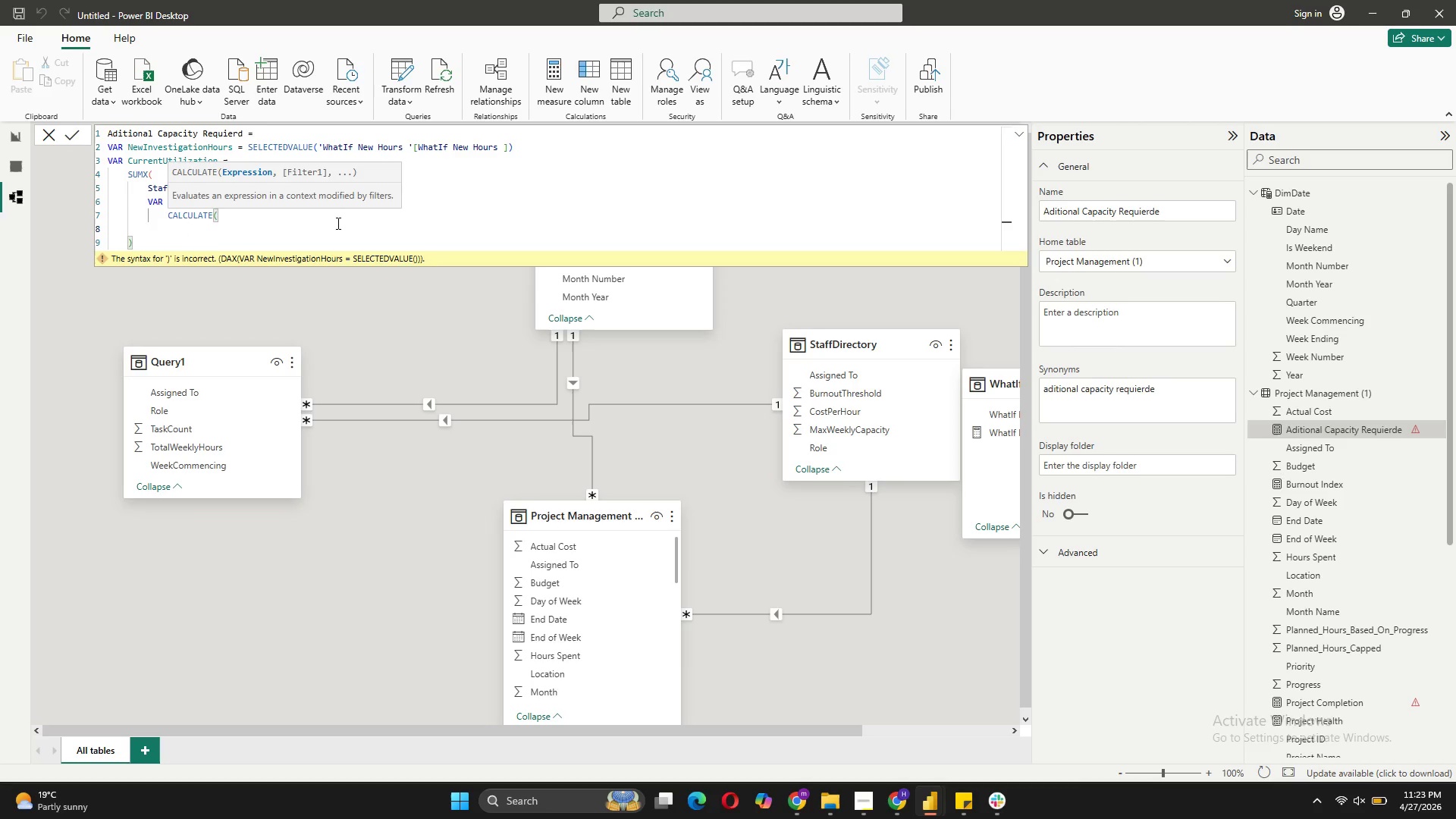 
key(Shift+0)
 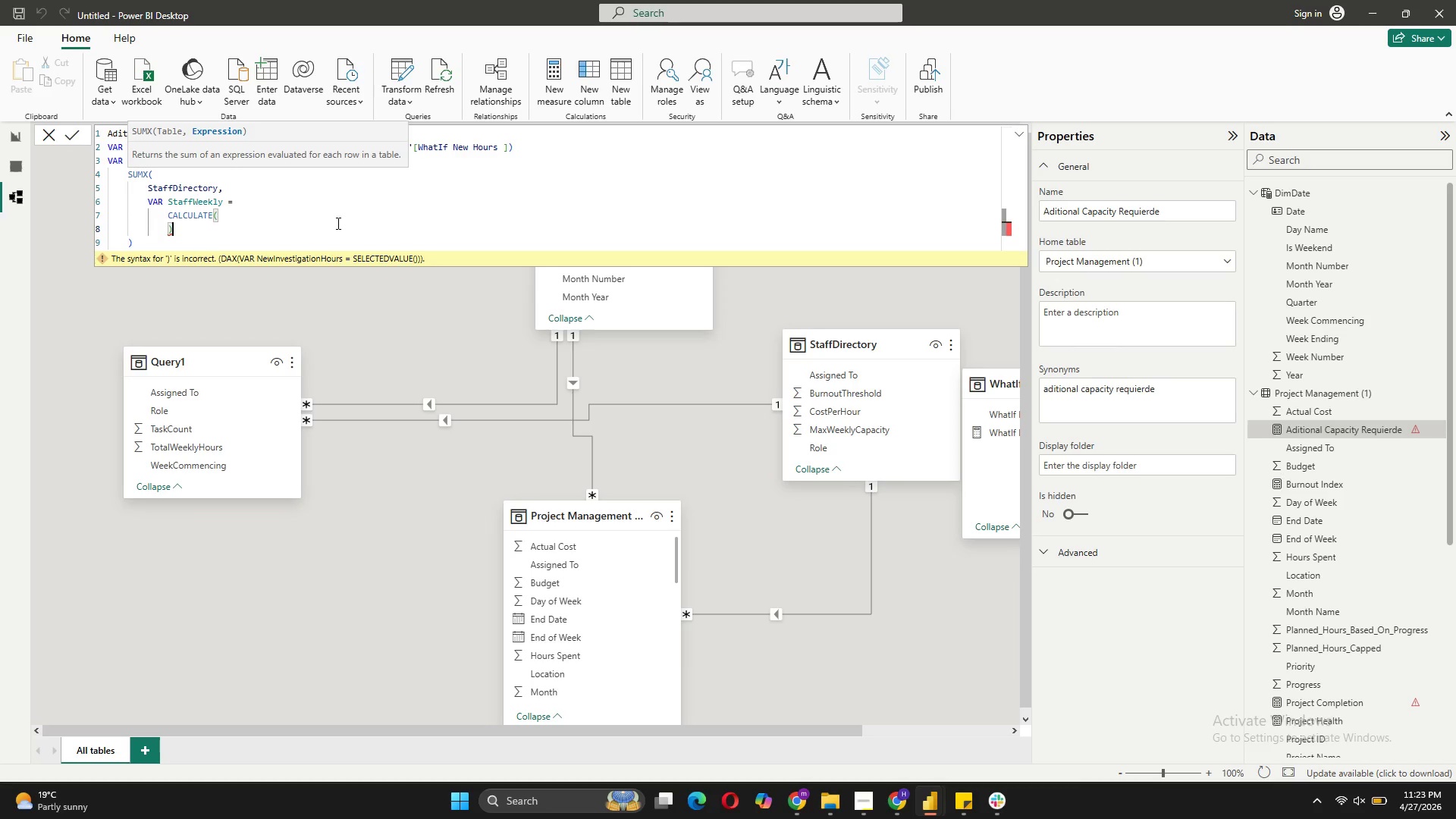 
left_click([295, 221])
 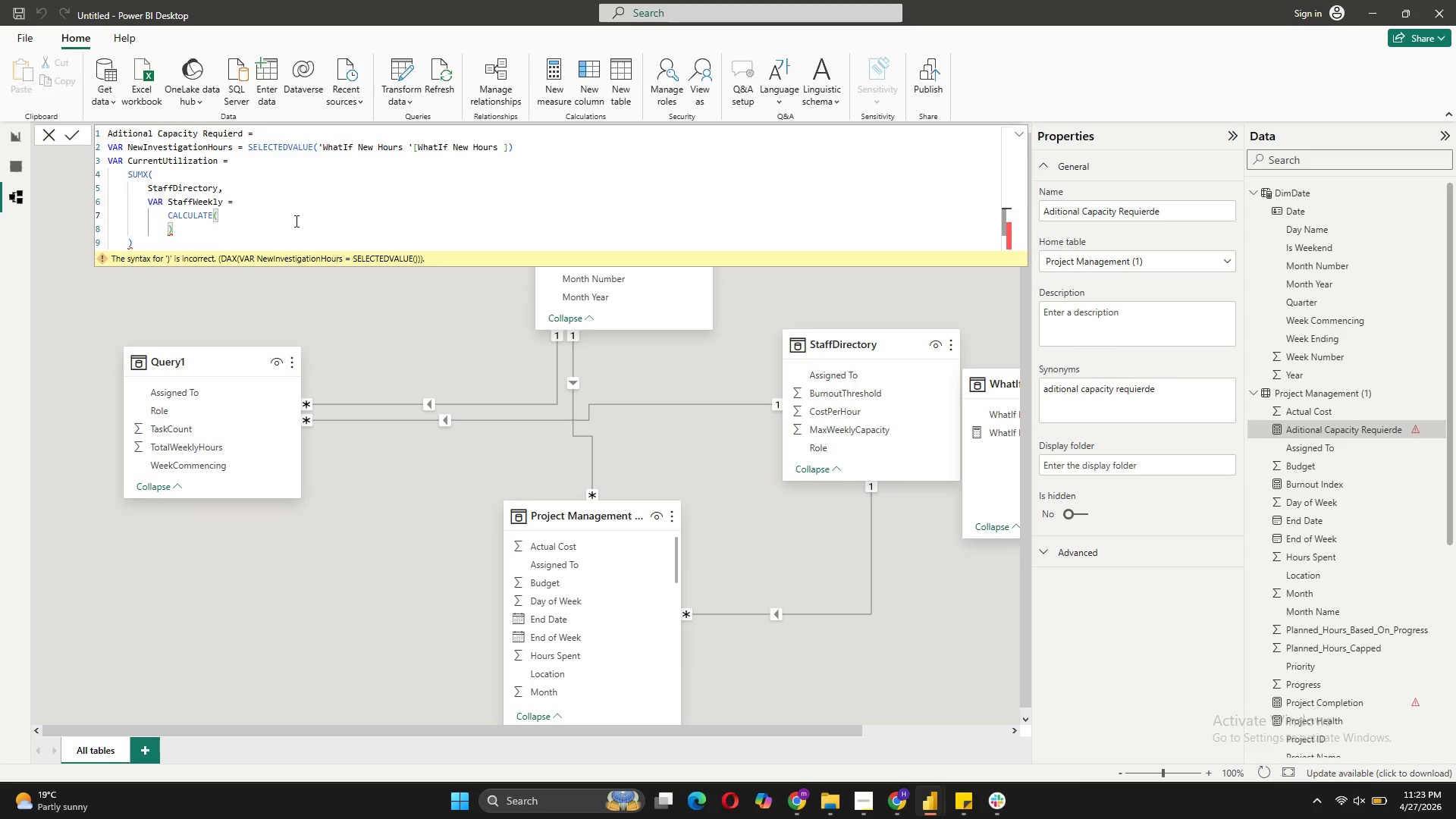 
key(Shift+ShiftRight)
 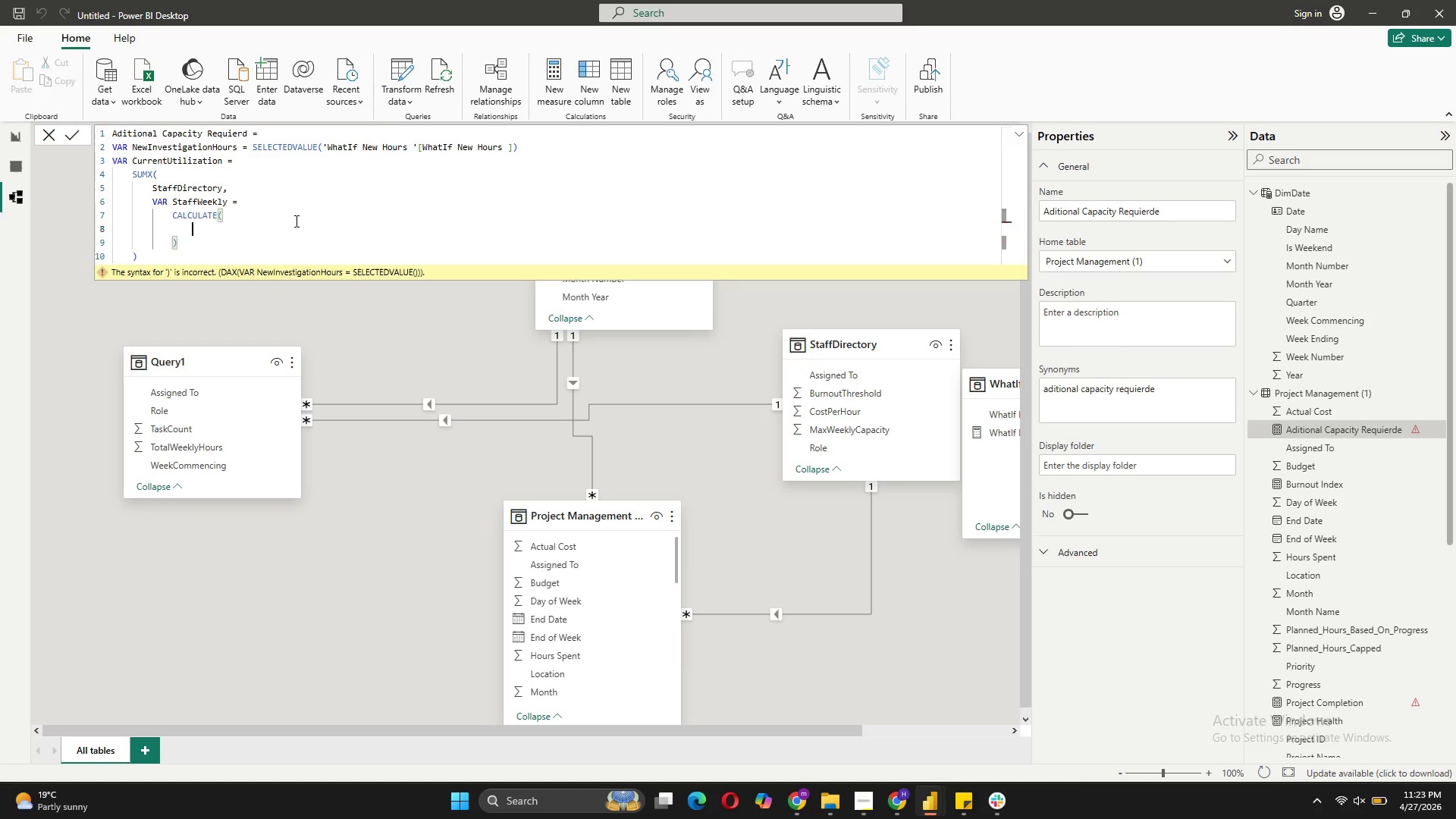 
key(Shift+Enter)
 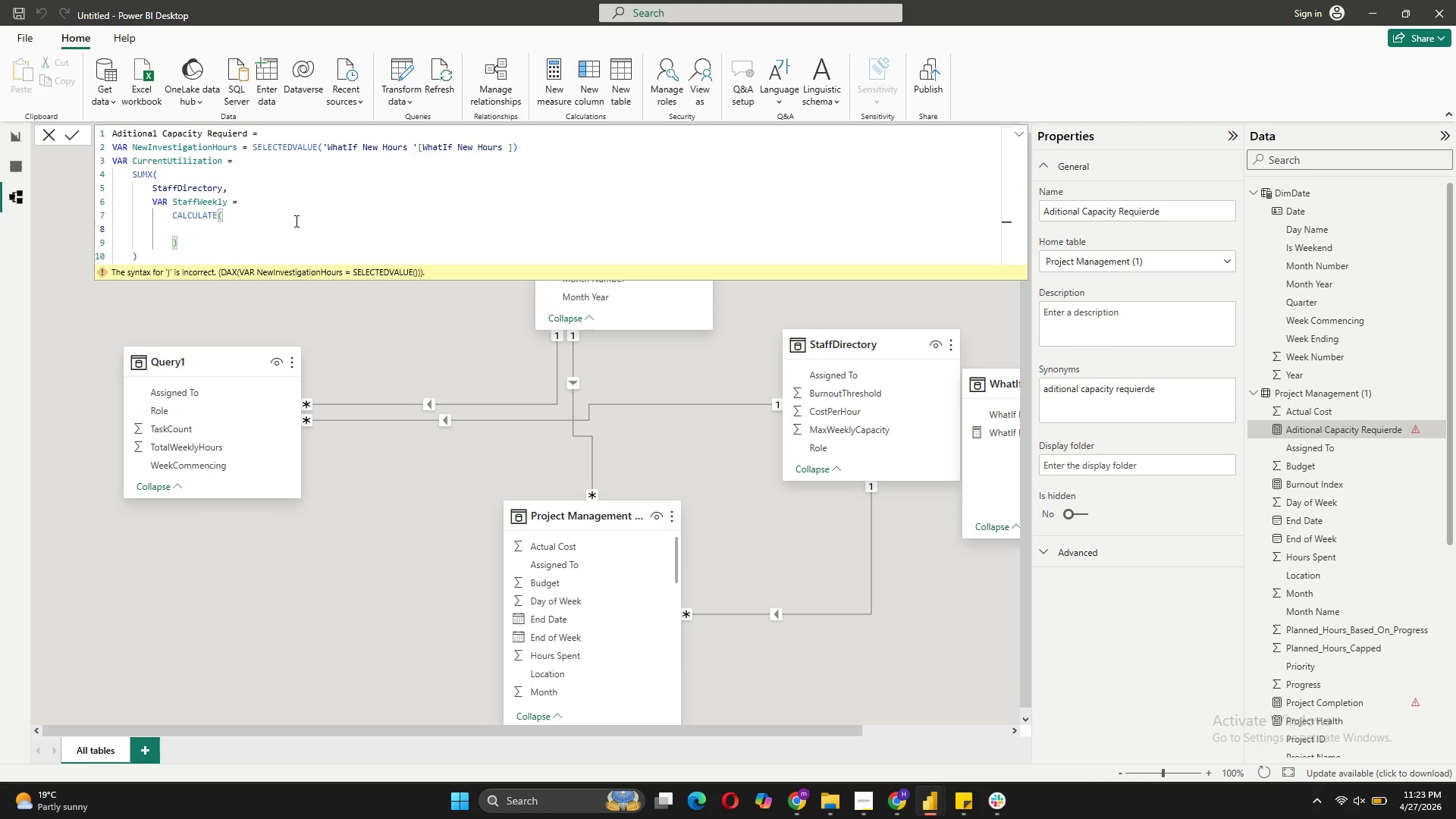 
type(SUM()
 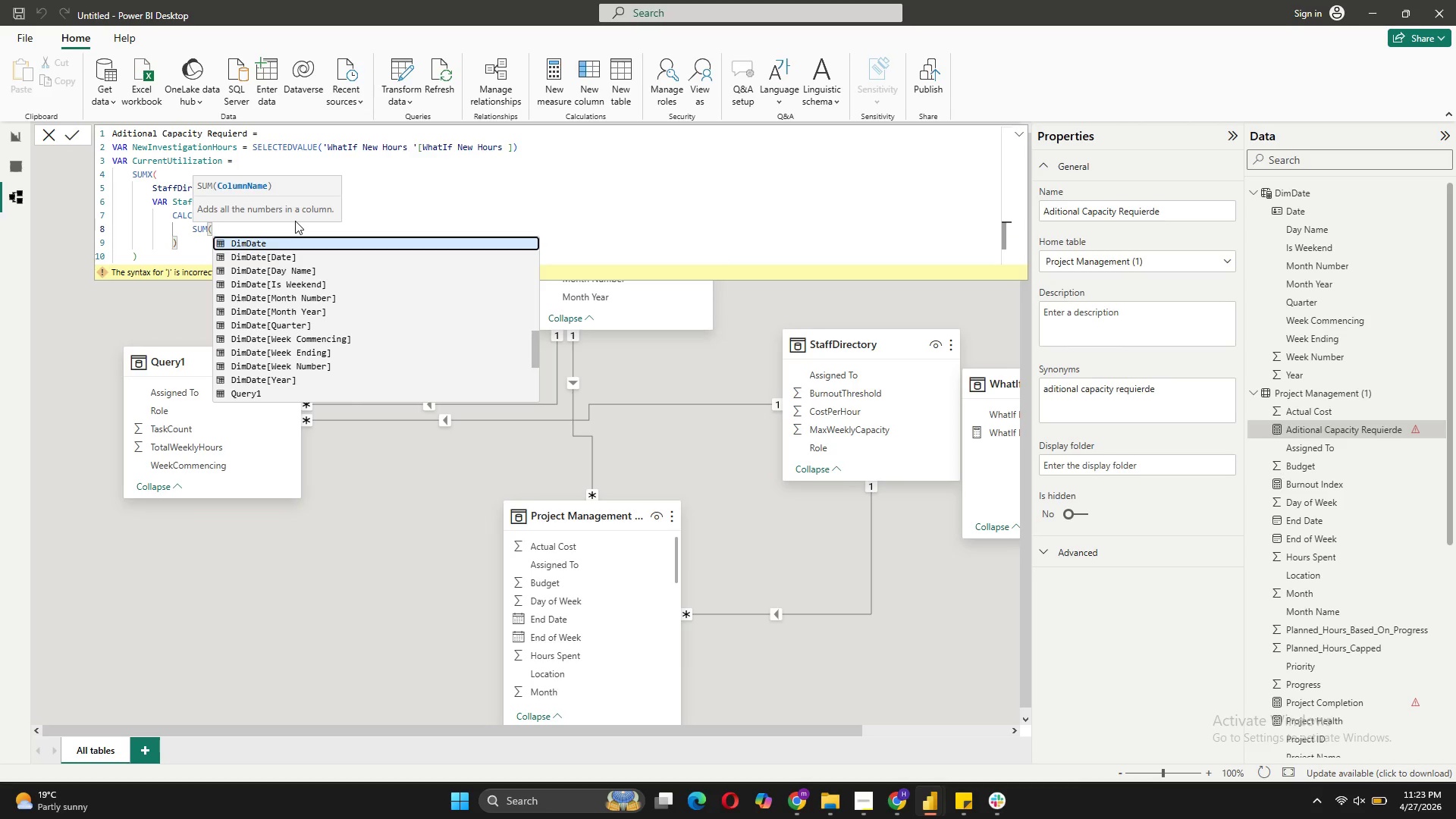 
scroll: coordinate [309, 299], scroll_direction: down, amount: 2.0
 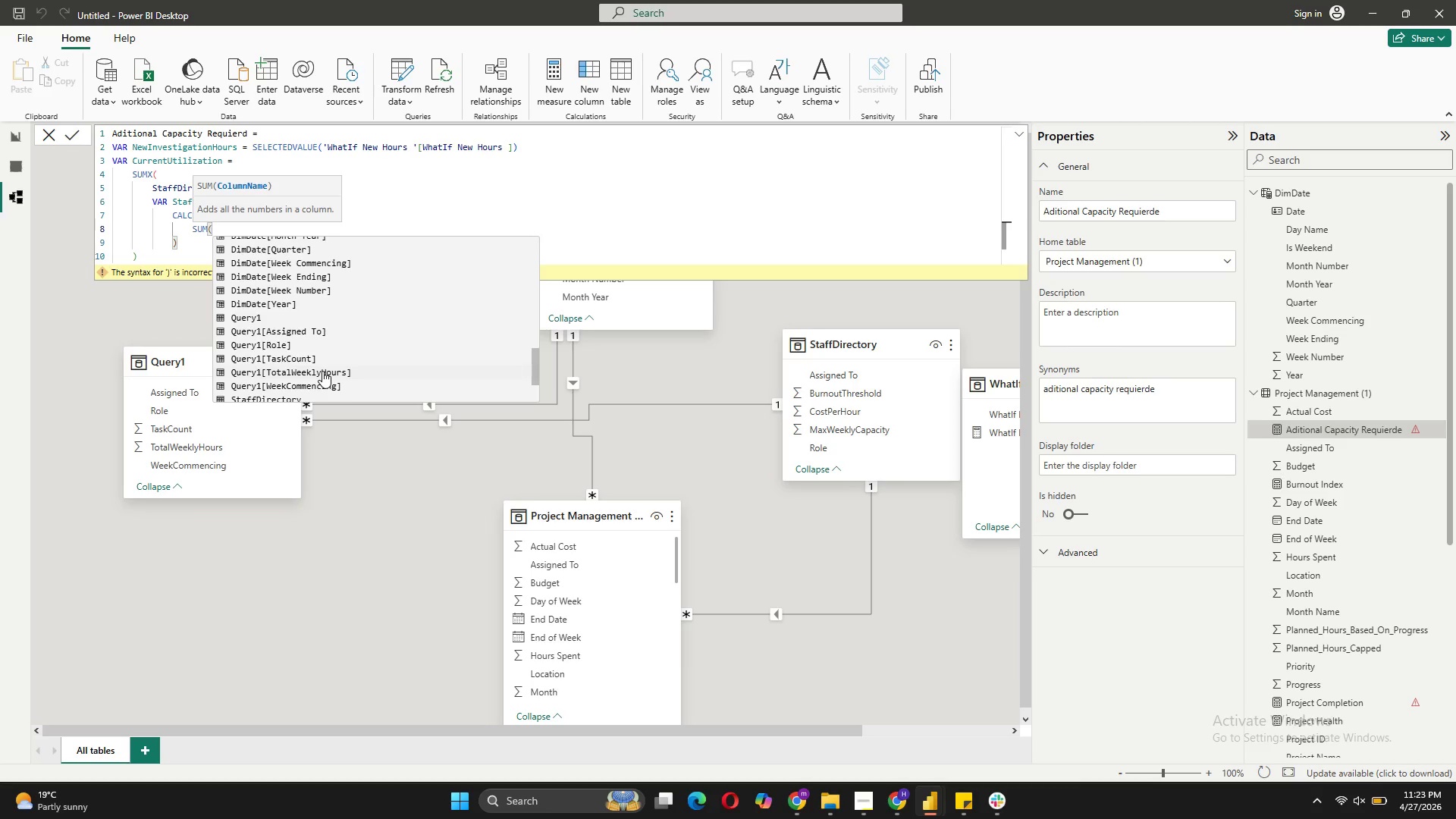 
left_click([322, 371])
 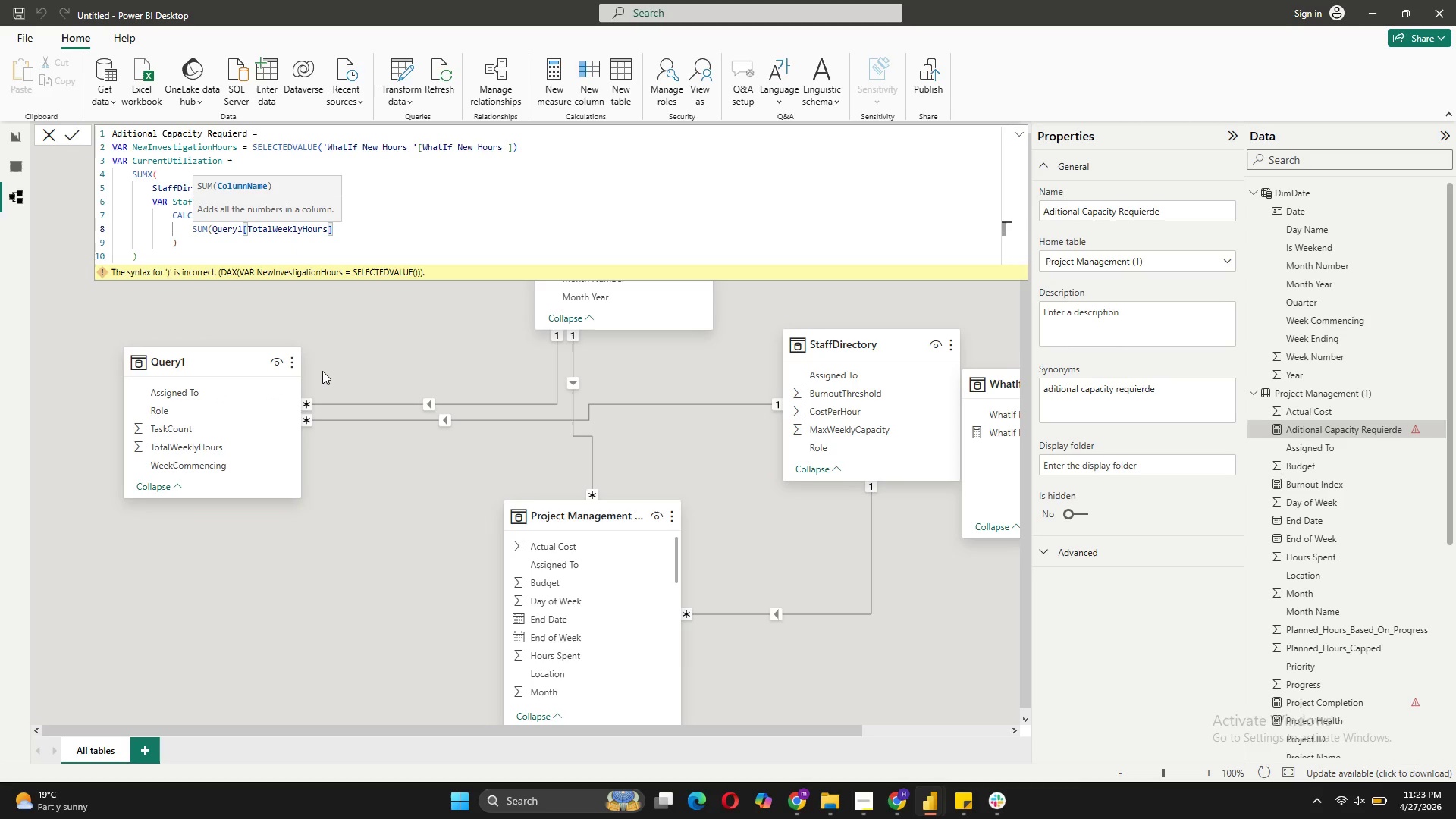 
key(Shift+ShiftLeft)
 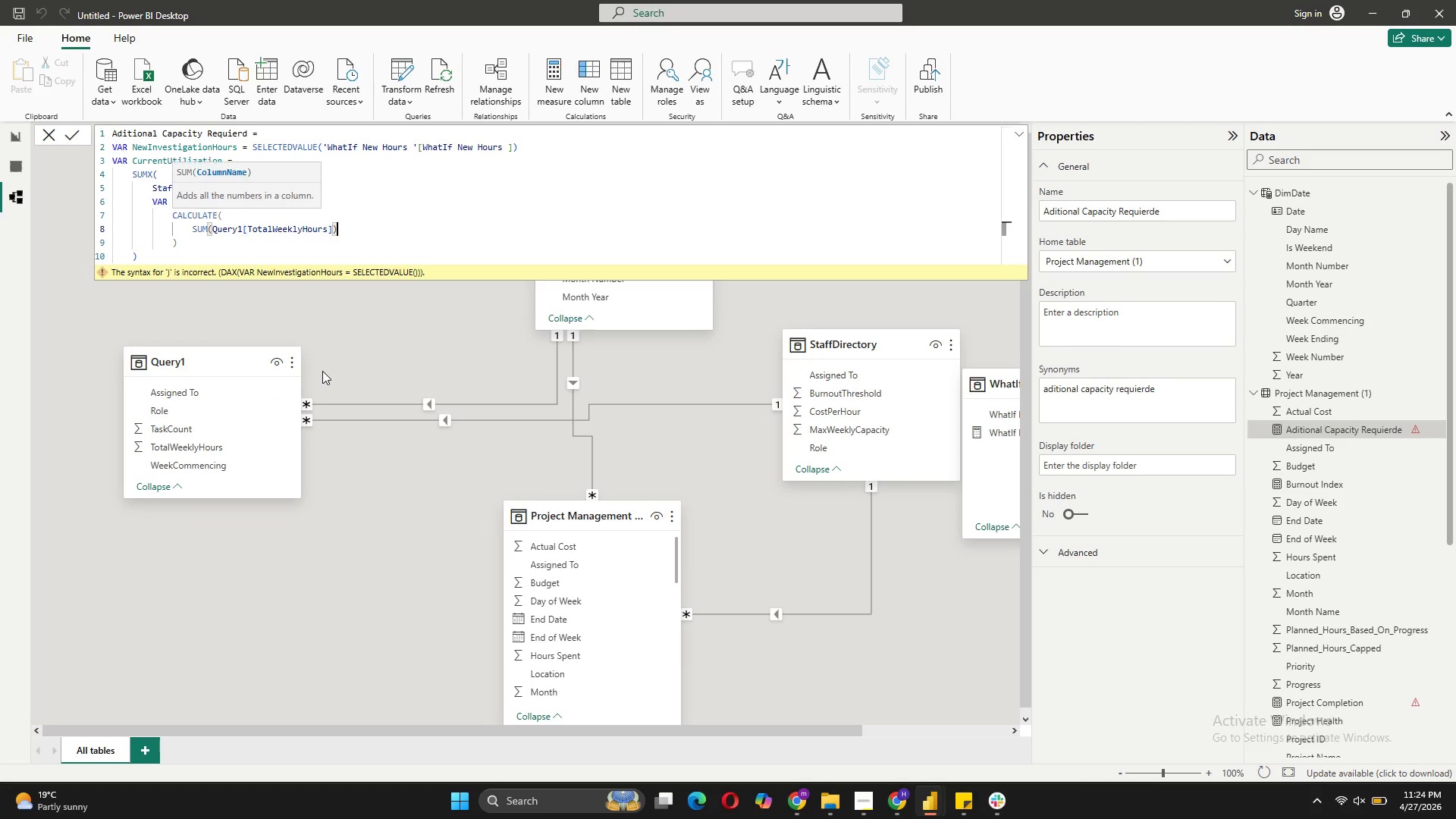 
key(Shift+0)
 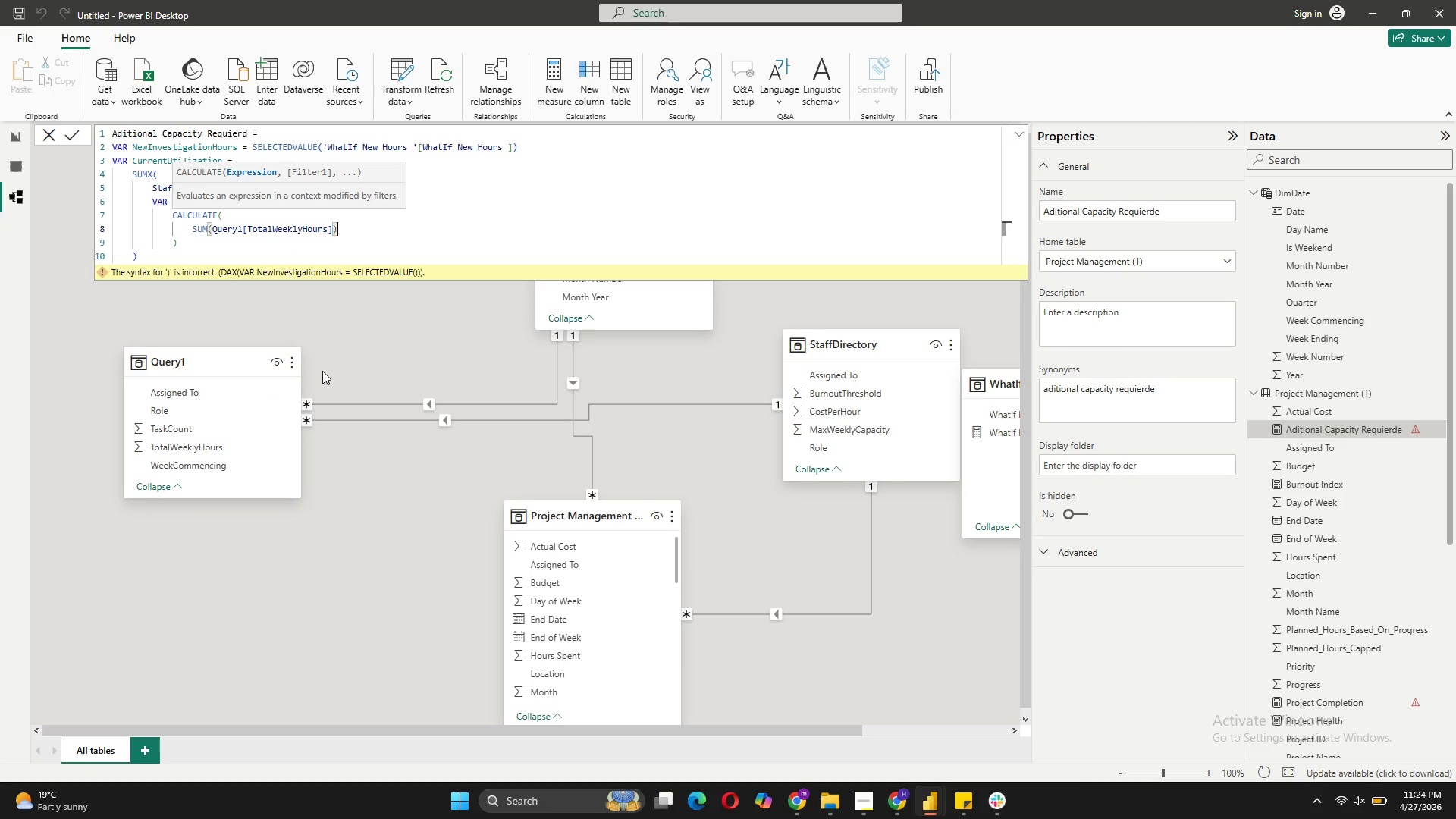 
key(Comma)
 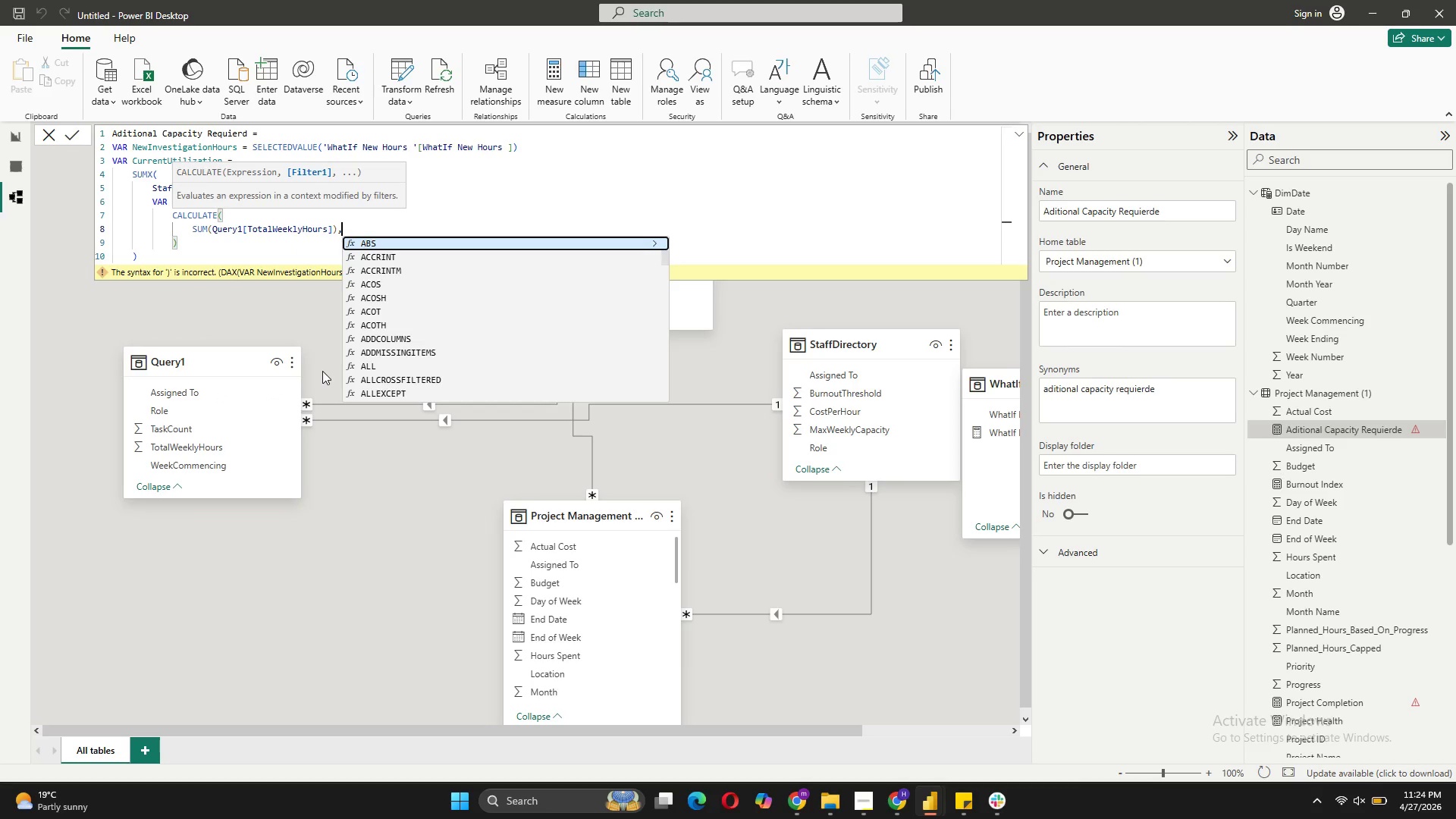 
key(Shift+Enter)
 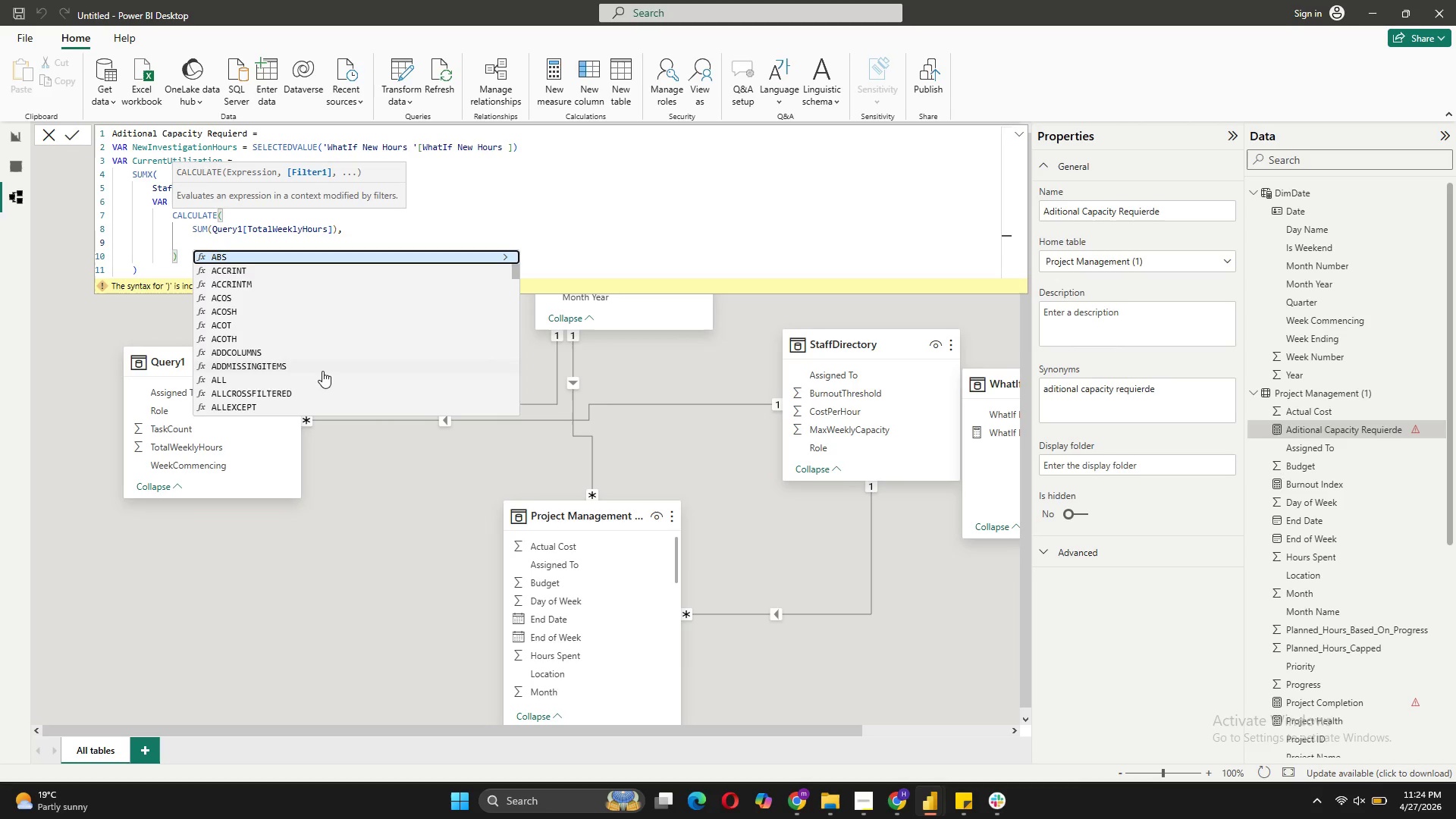 
key(Q)
 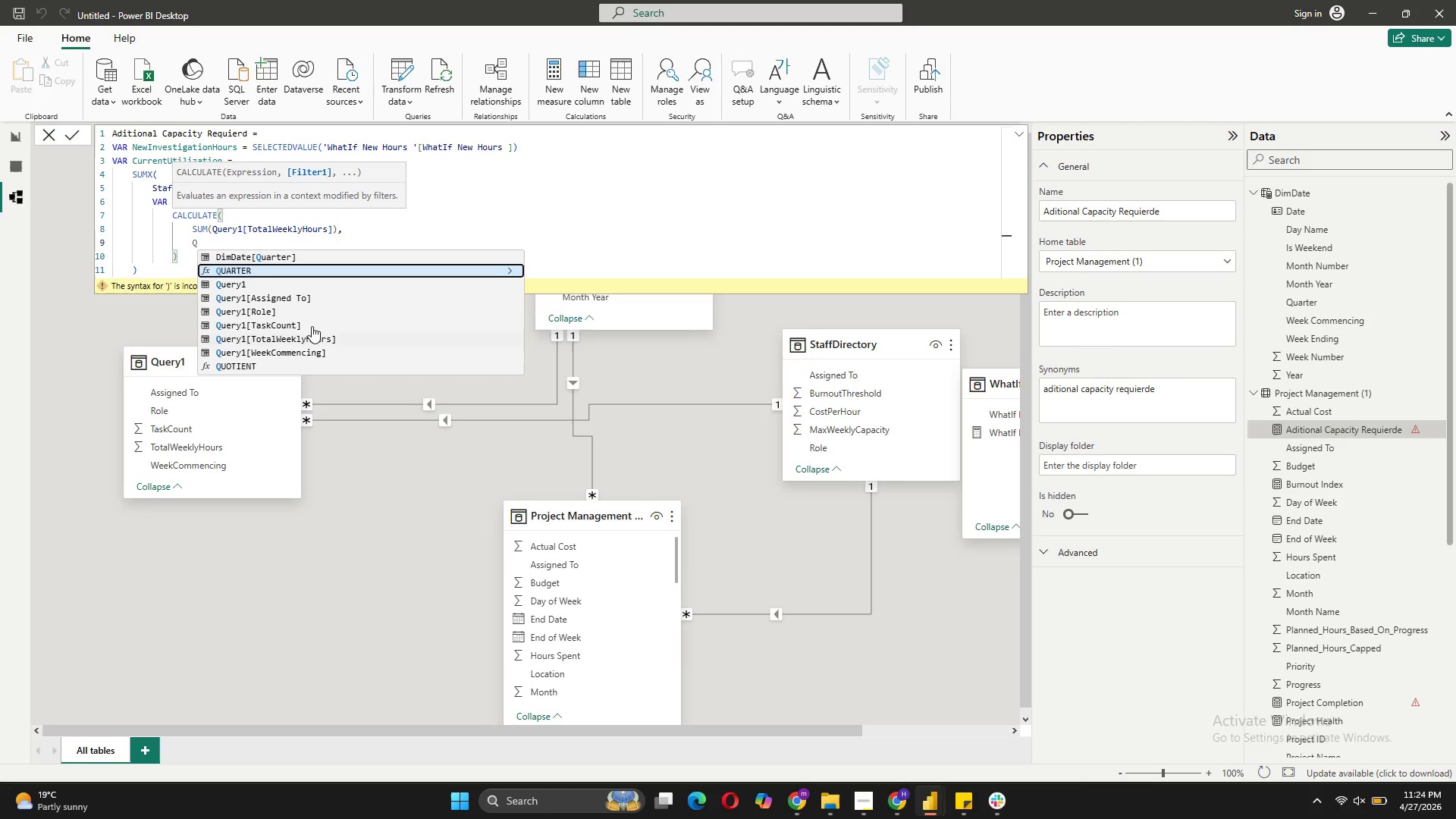 
left_click([307, 301])
 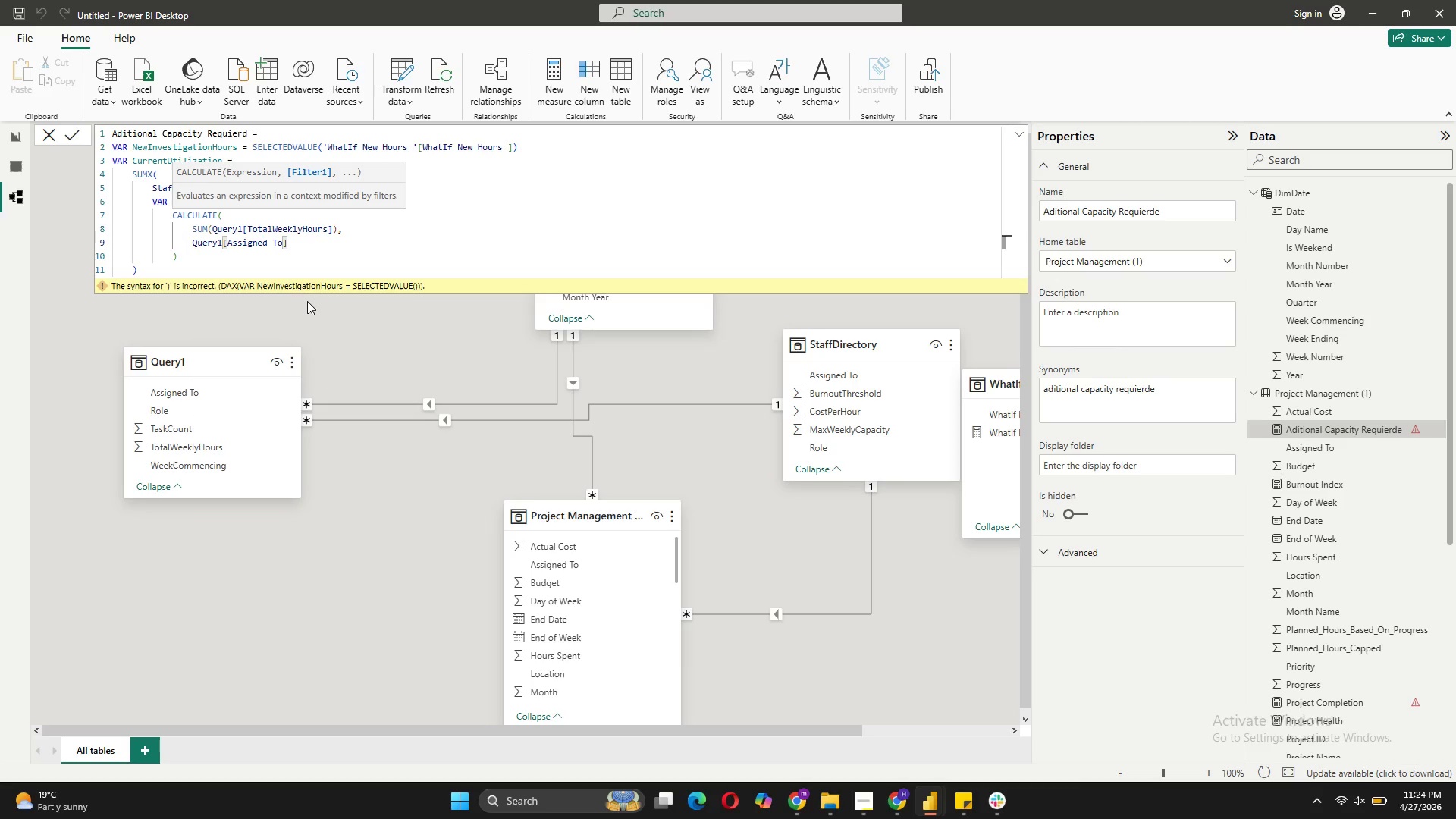 
type( = EAR)
 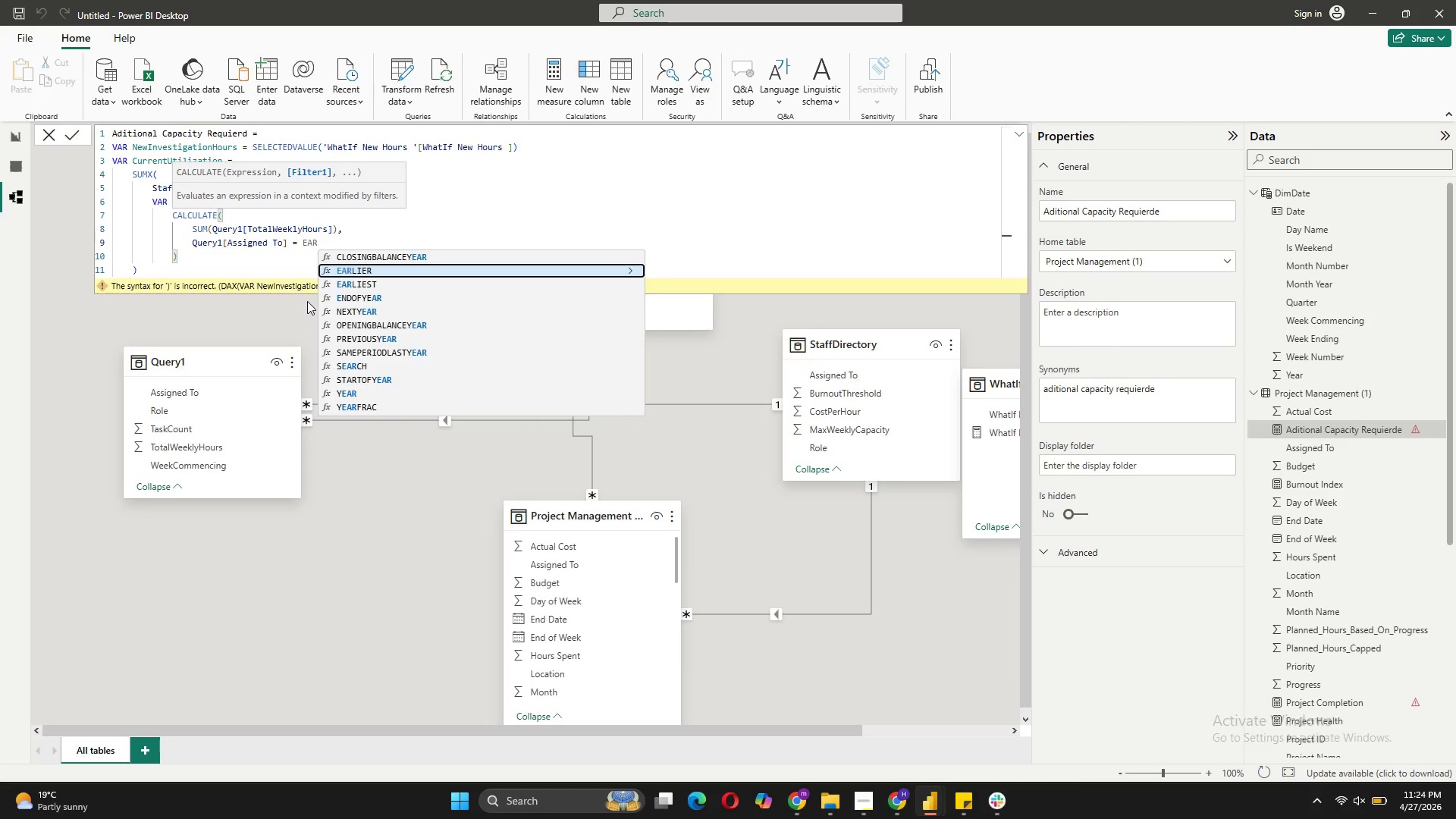 
mouse_move([382, 271])
 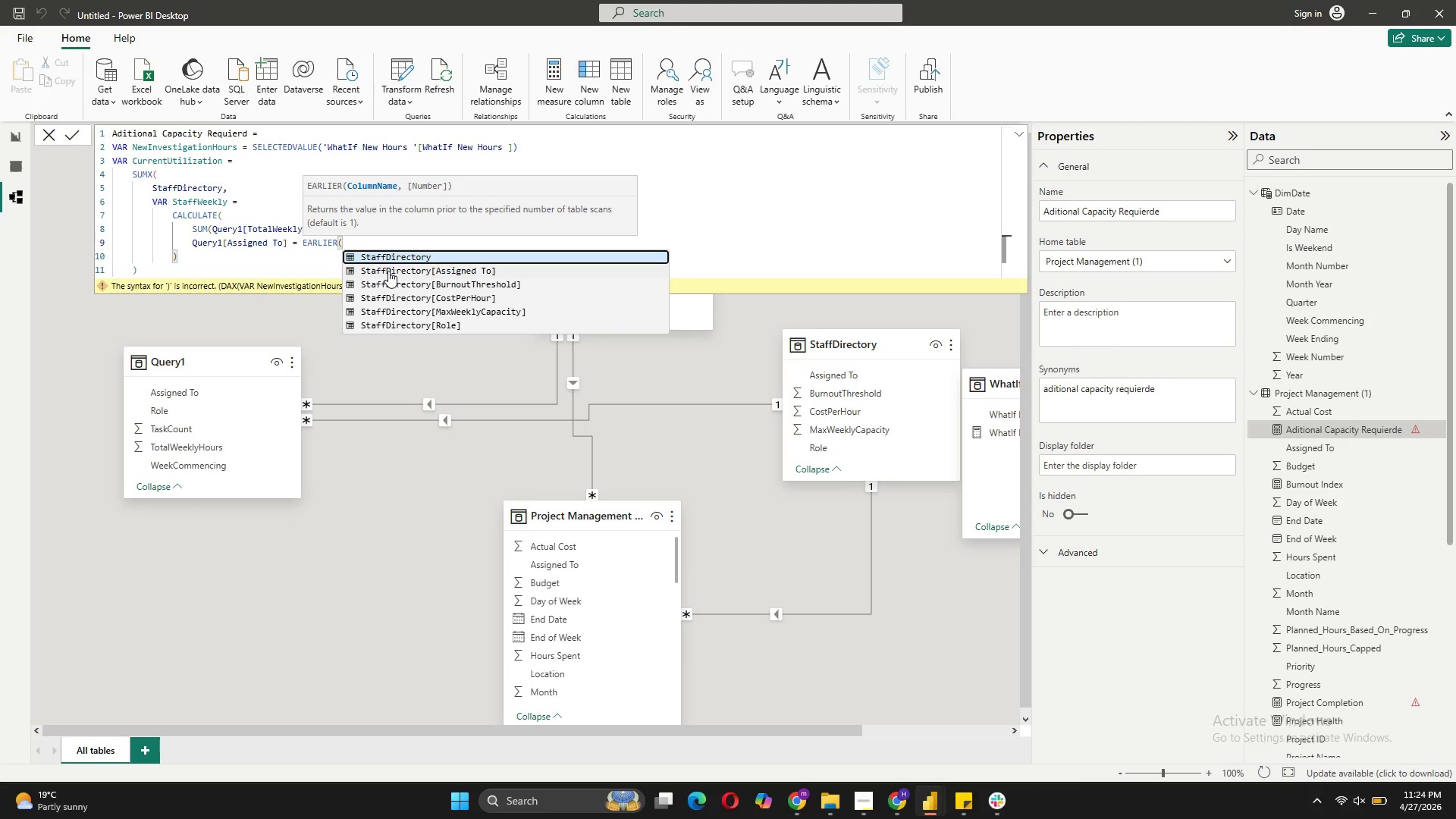 
left_click([388, 271])
 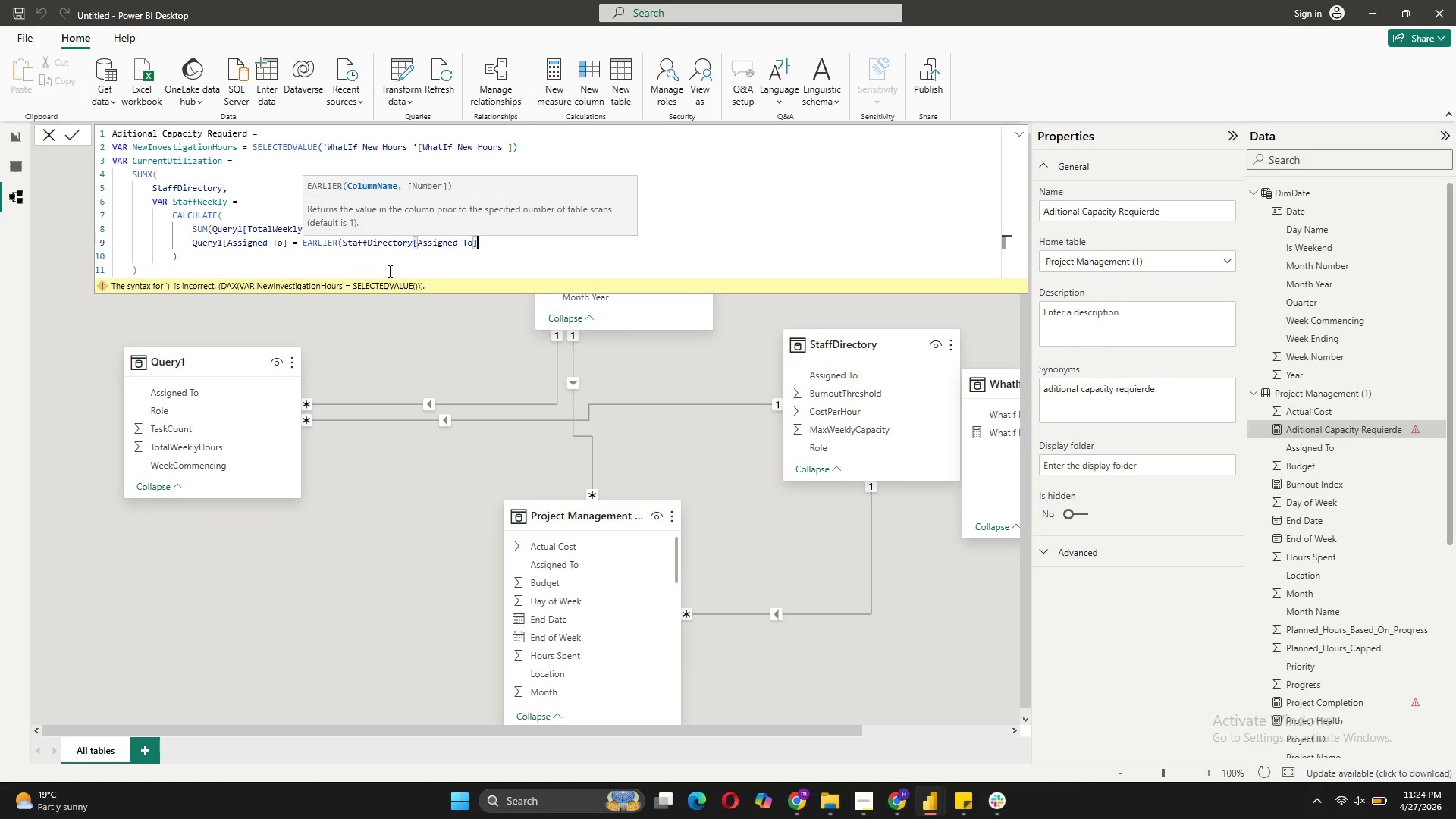 
key(Shift+0)
 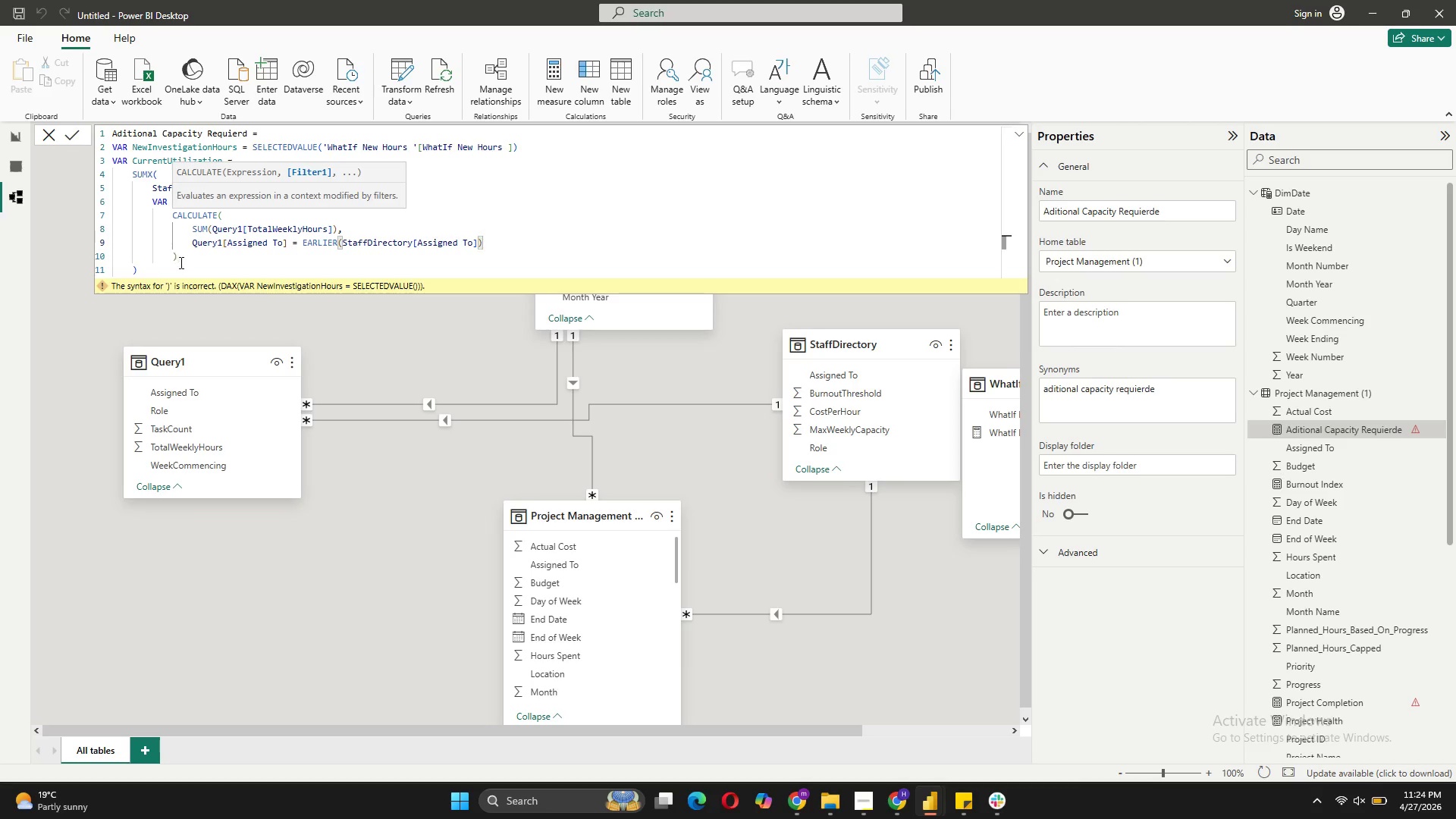 
wait(5.94)
 